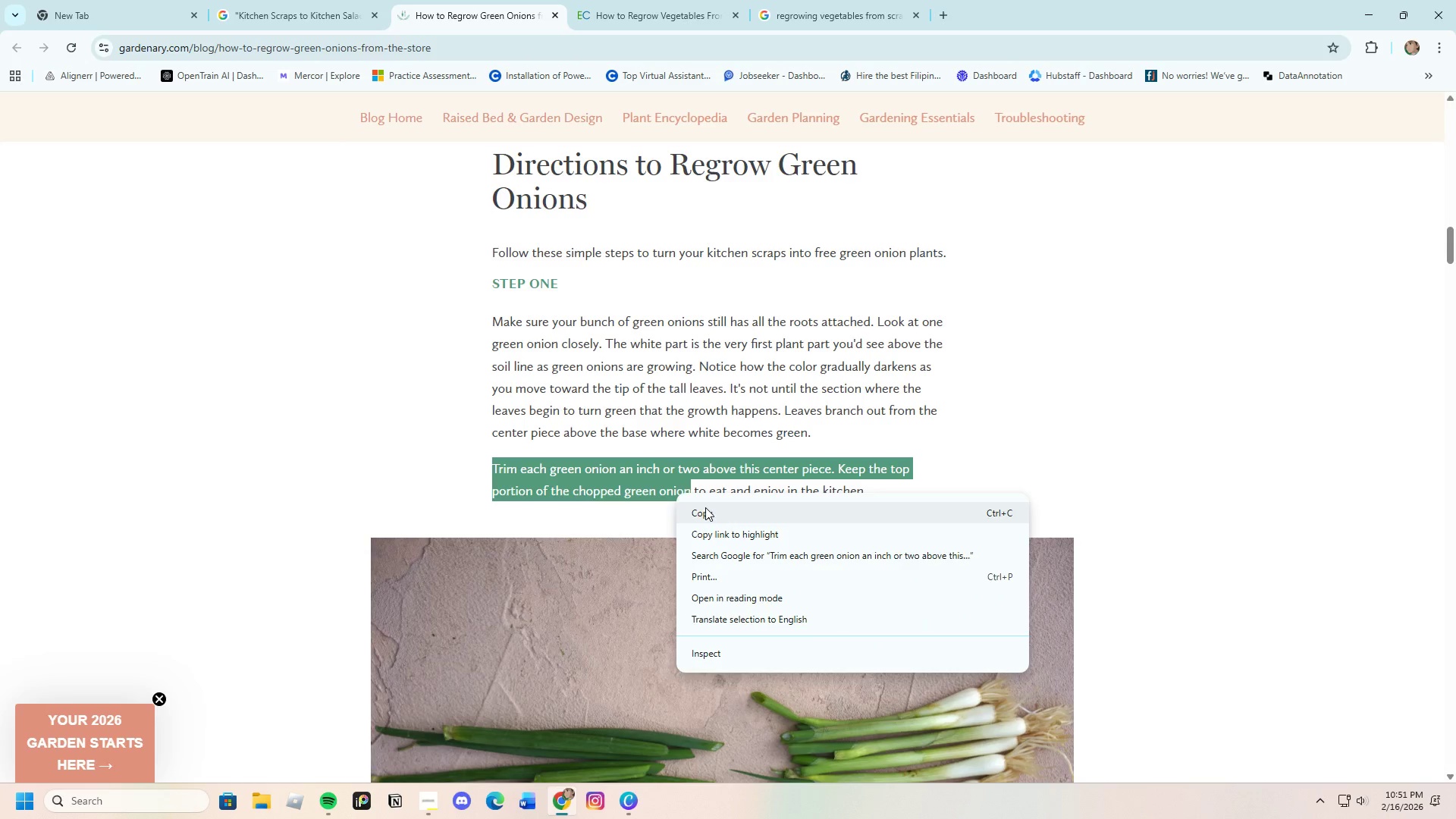 
left_click([705, 507])
 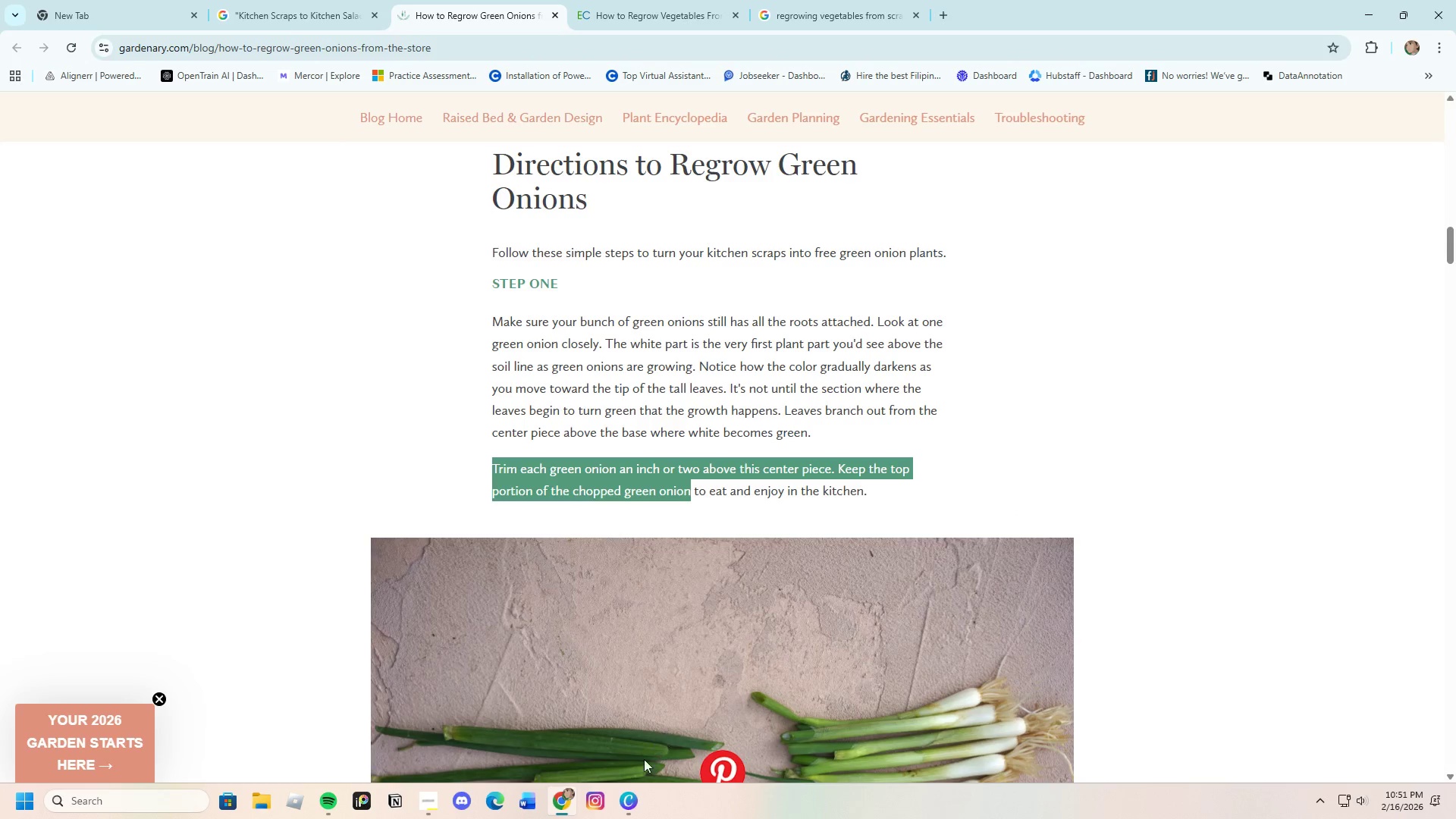 
left_click([624, 804])
 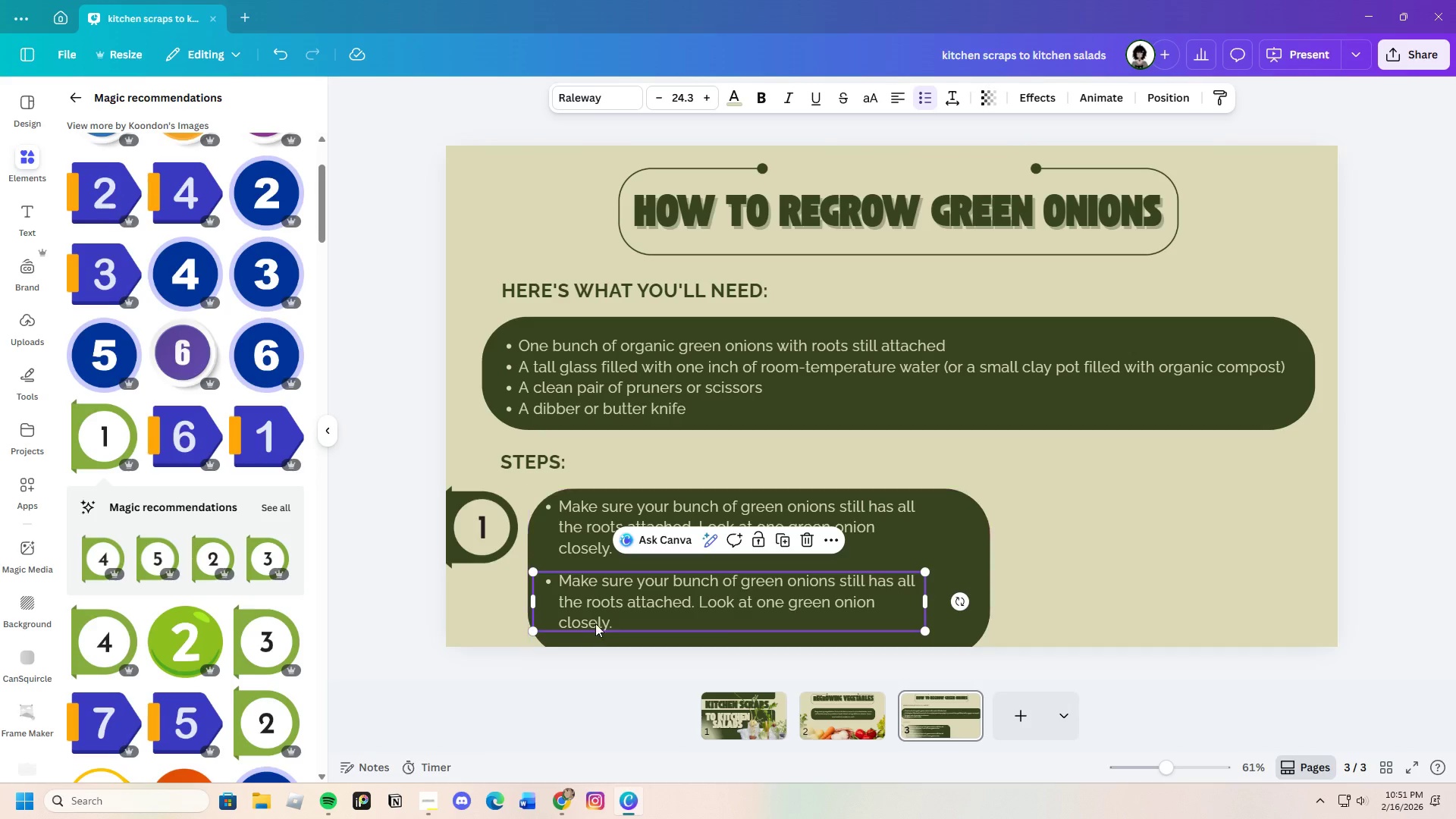 
left_click([609, 613])
 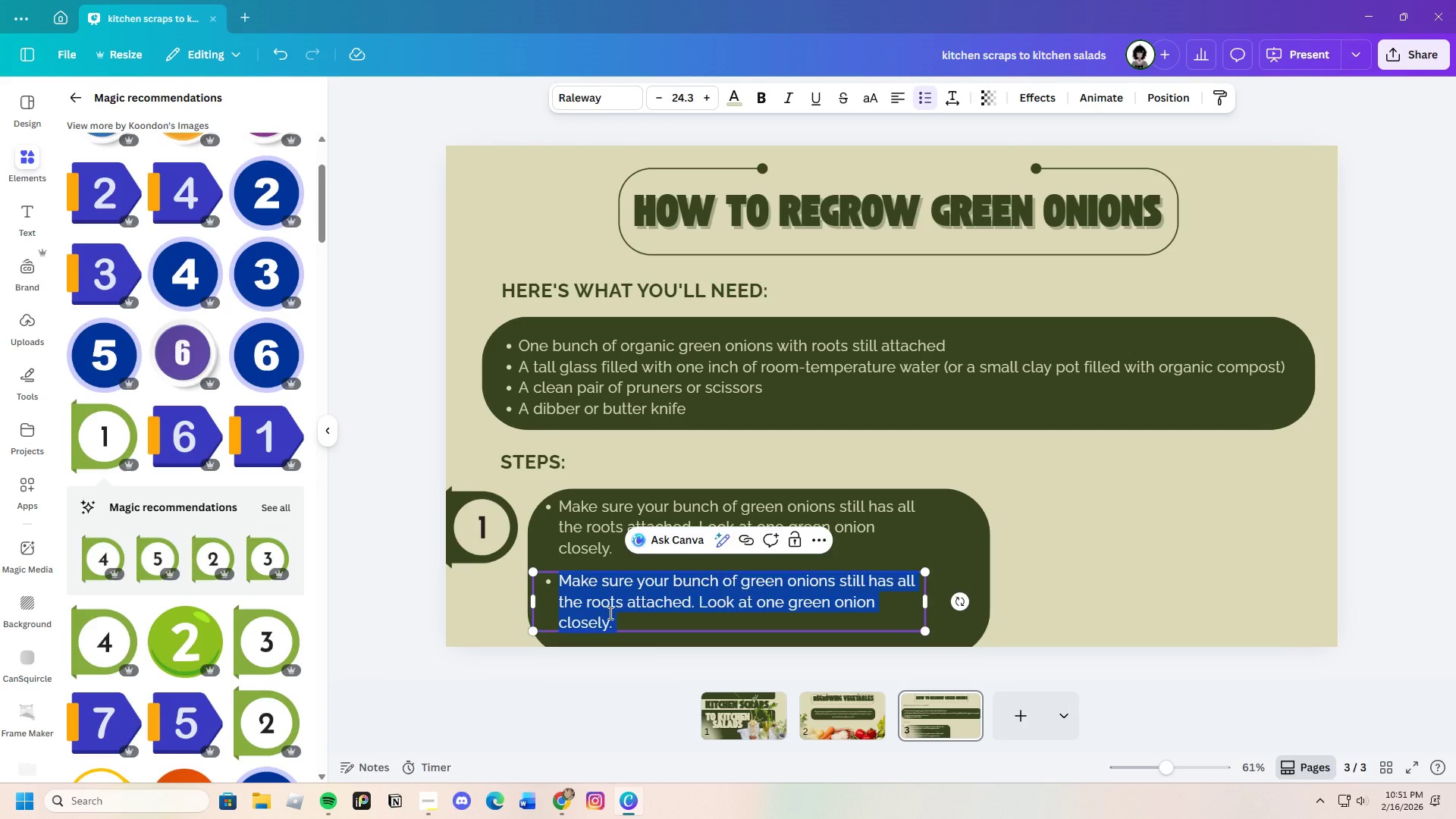 
key(Backspace)
 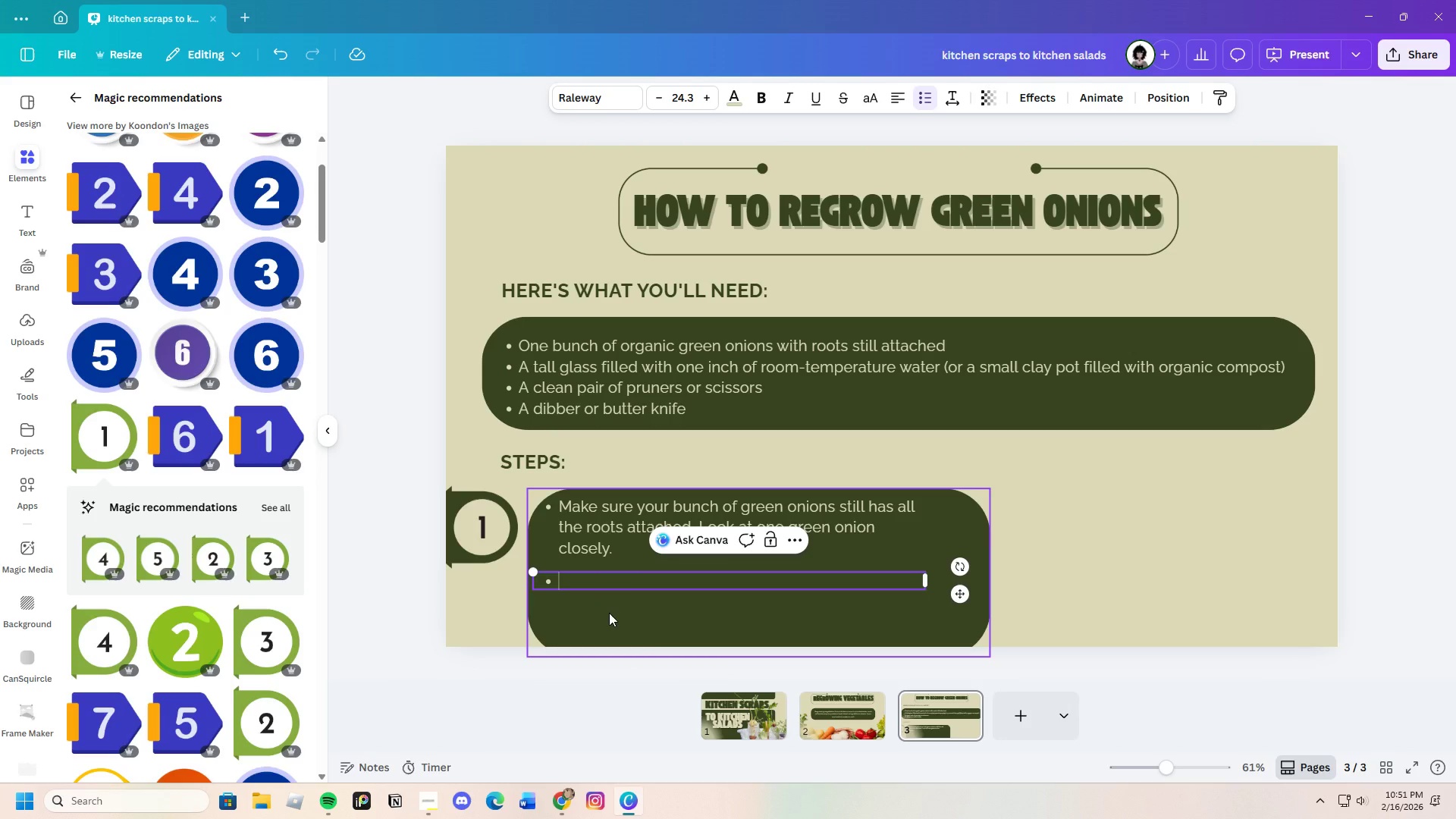 
key(Control+V)
 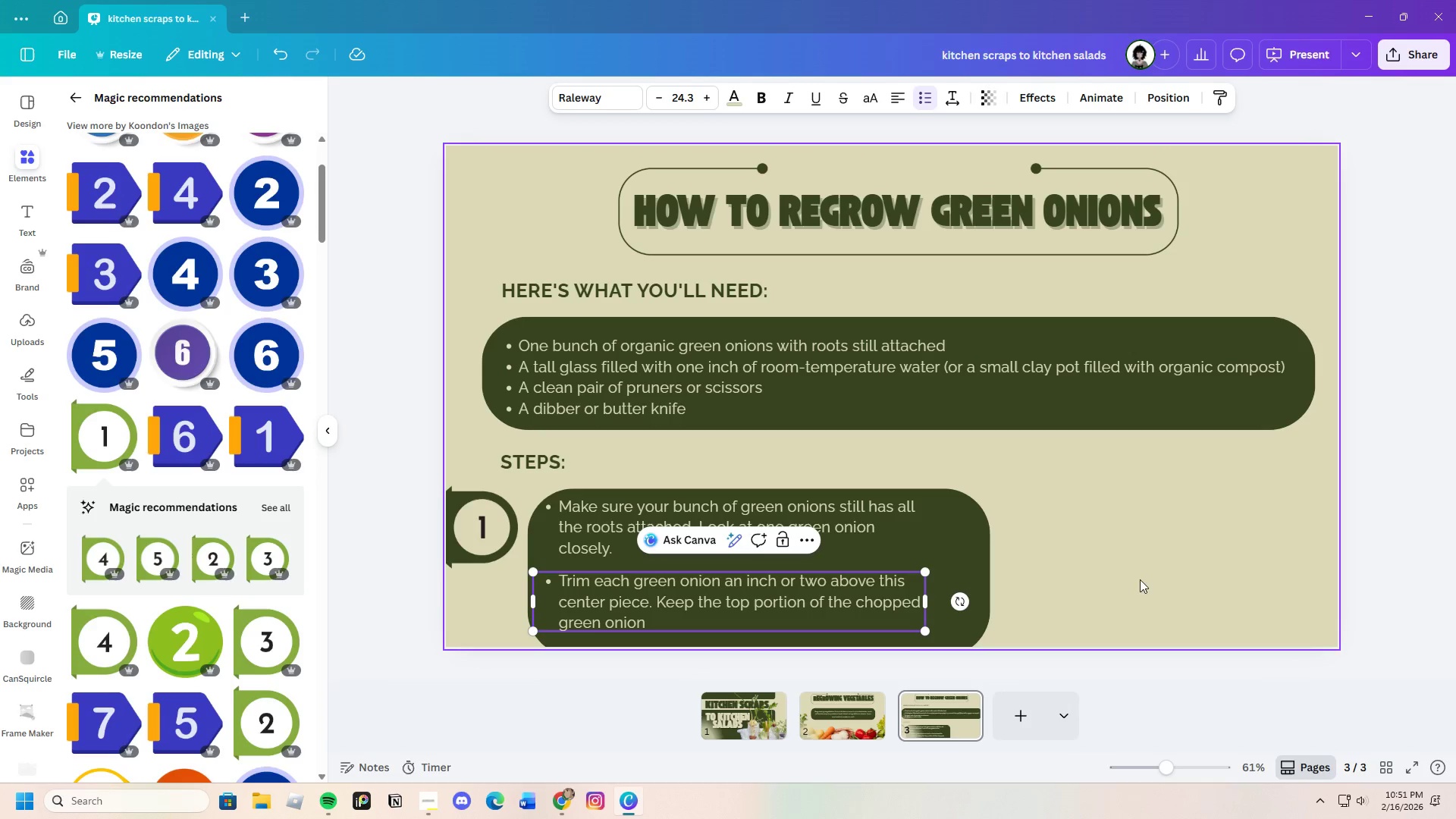 
left_click([1170, 579])
 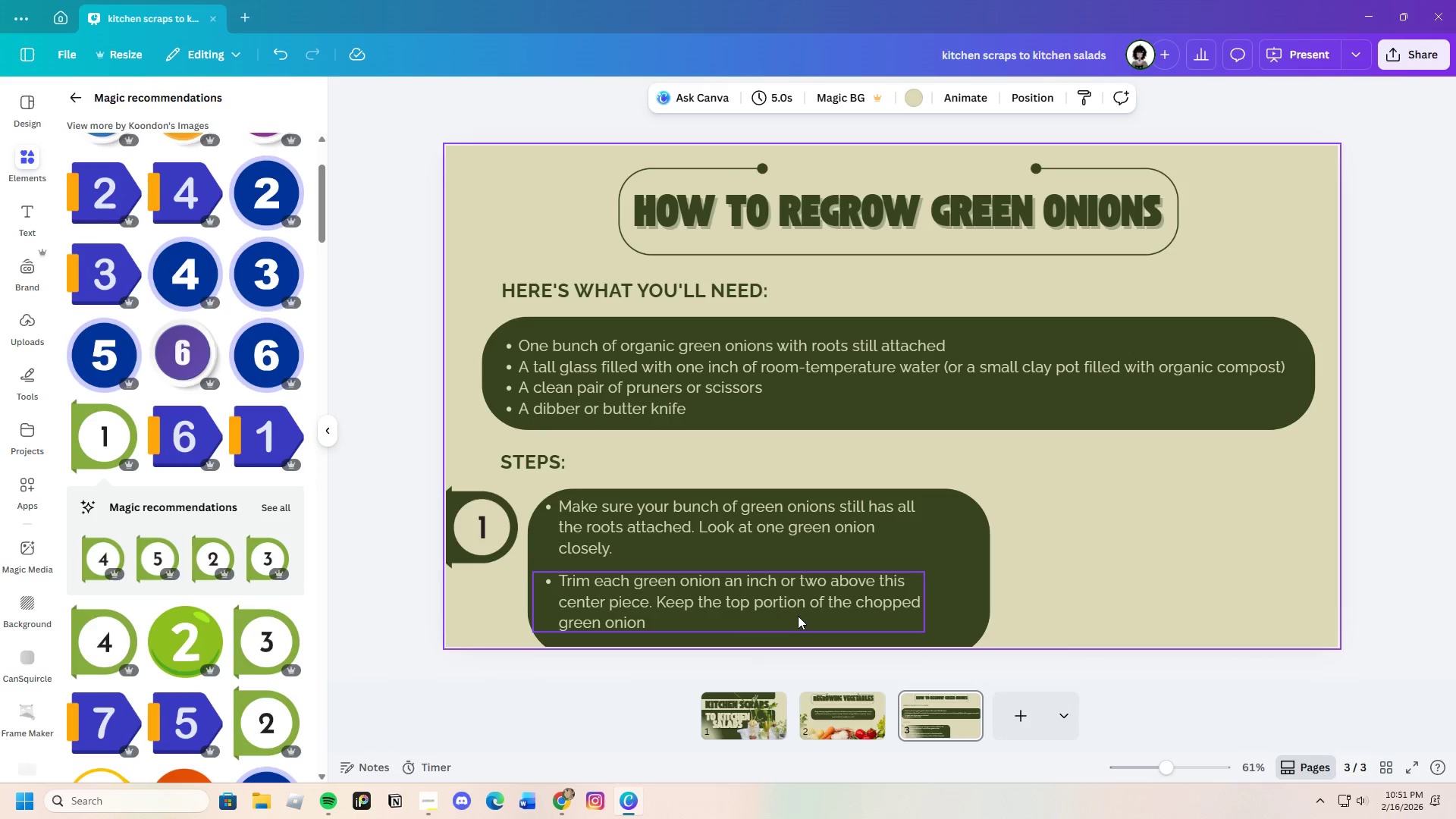 
left_click_drag(start_coordinate=[795, 610], to_coordinate=[800, 610])
 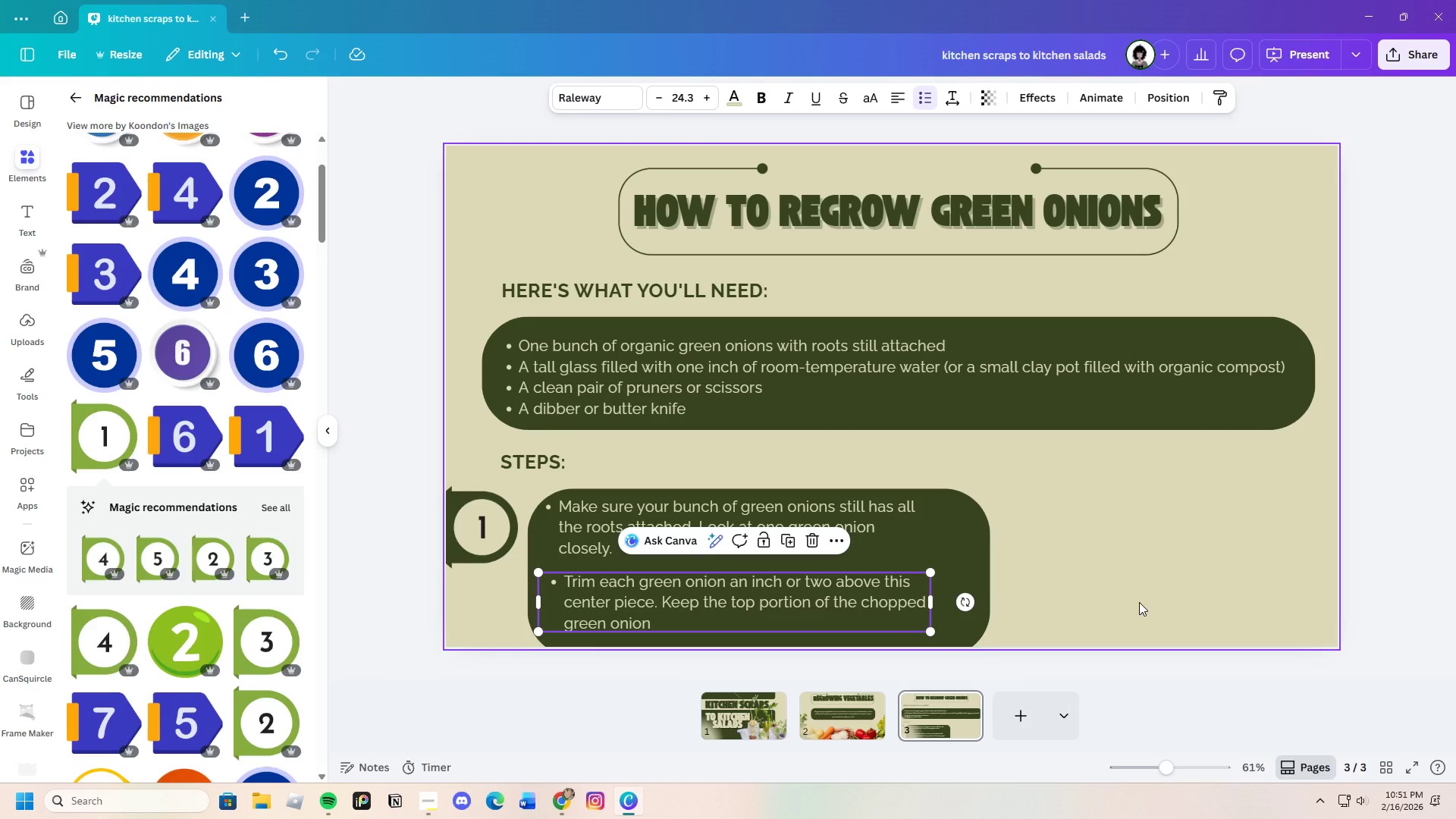 
left_click([1139, 602])
 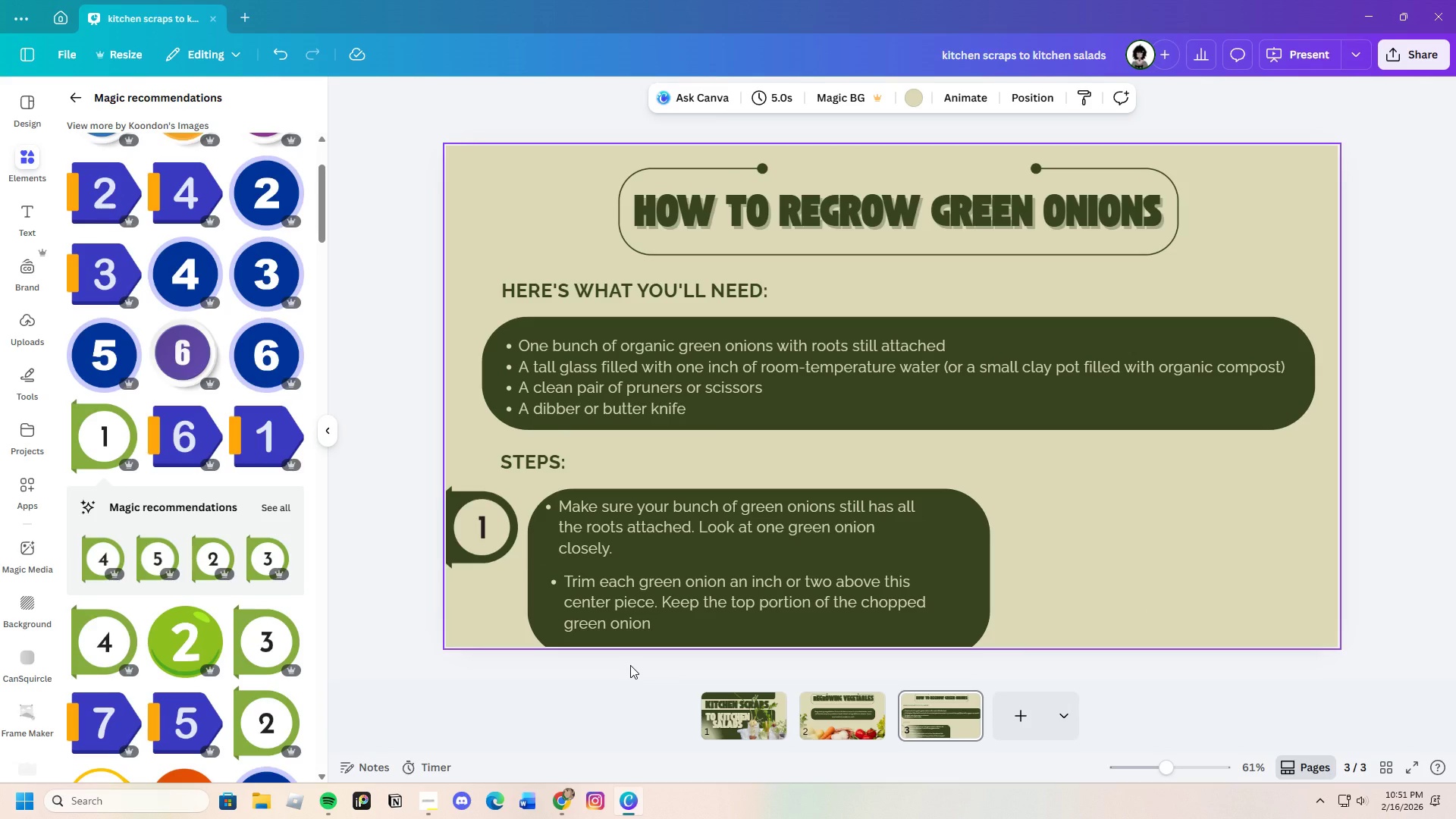 
wait(10.81)
 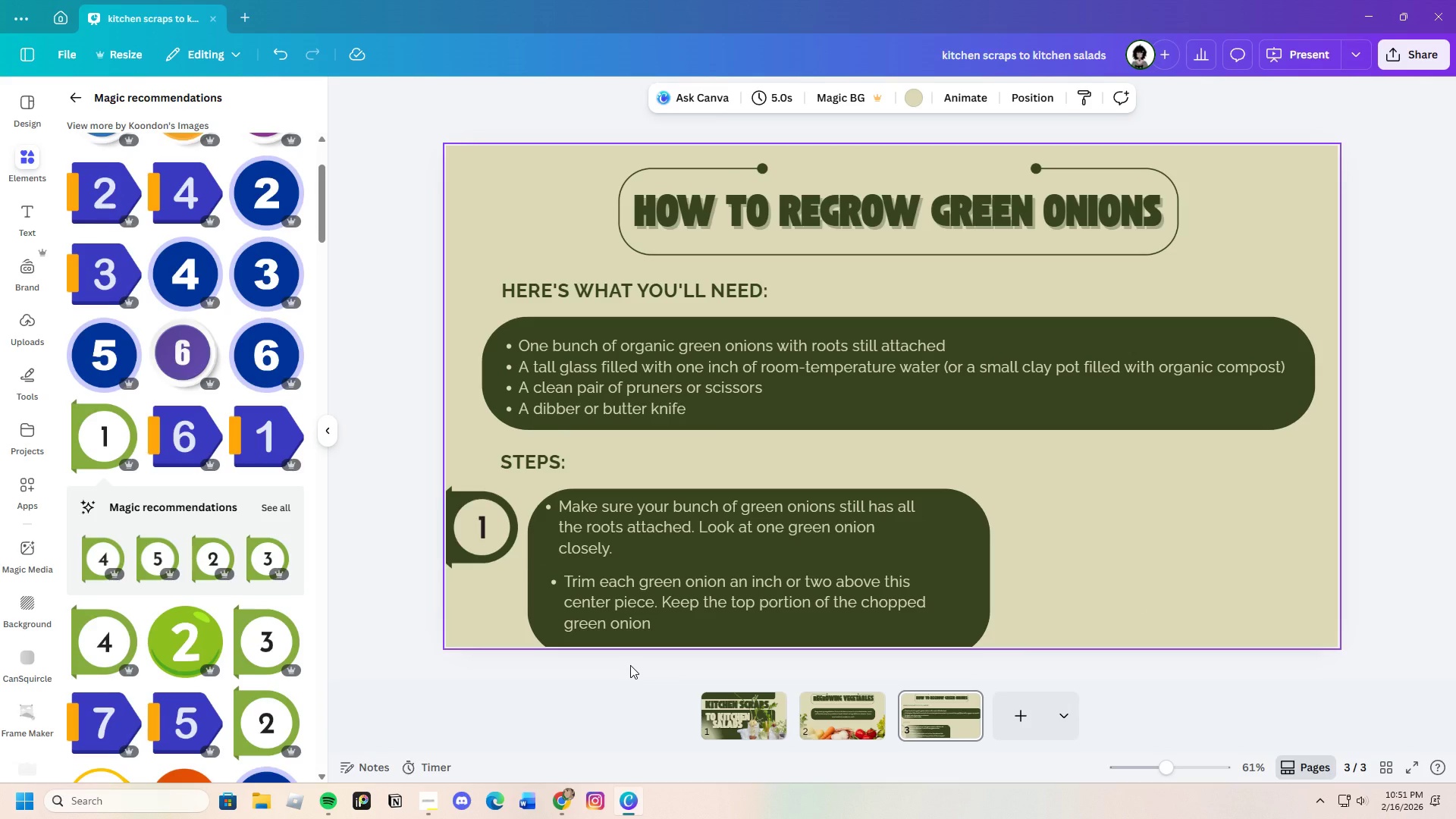 
mouse_move([177, 544])
 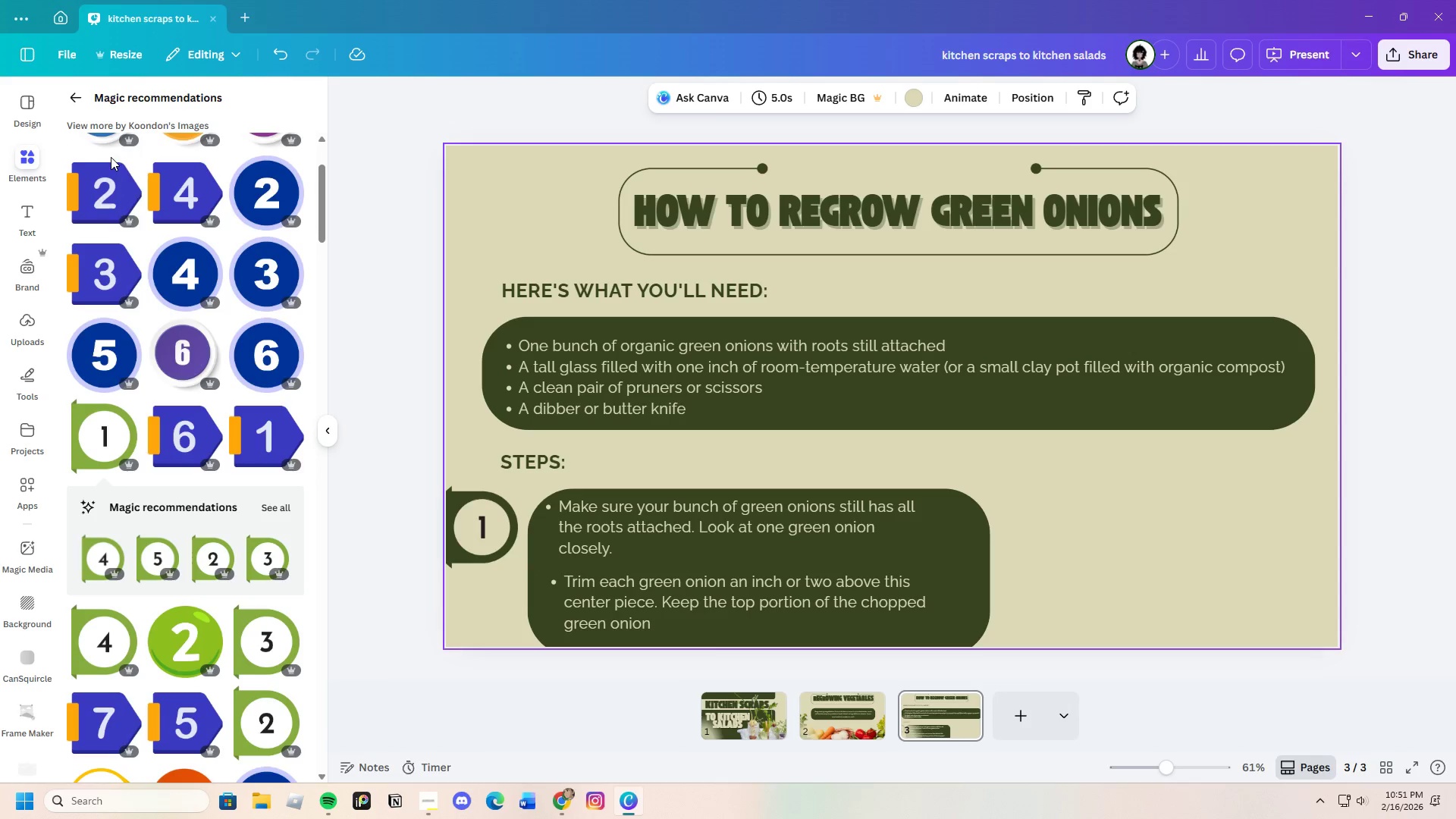 
left_click_drag(start_coordinate=[457, 509], to_coordinate=[456, 519])
 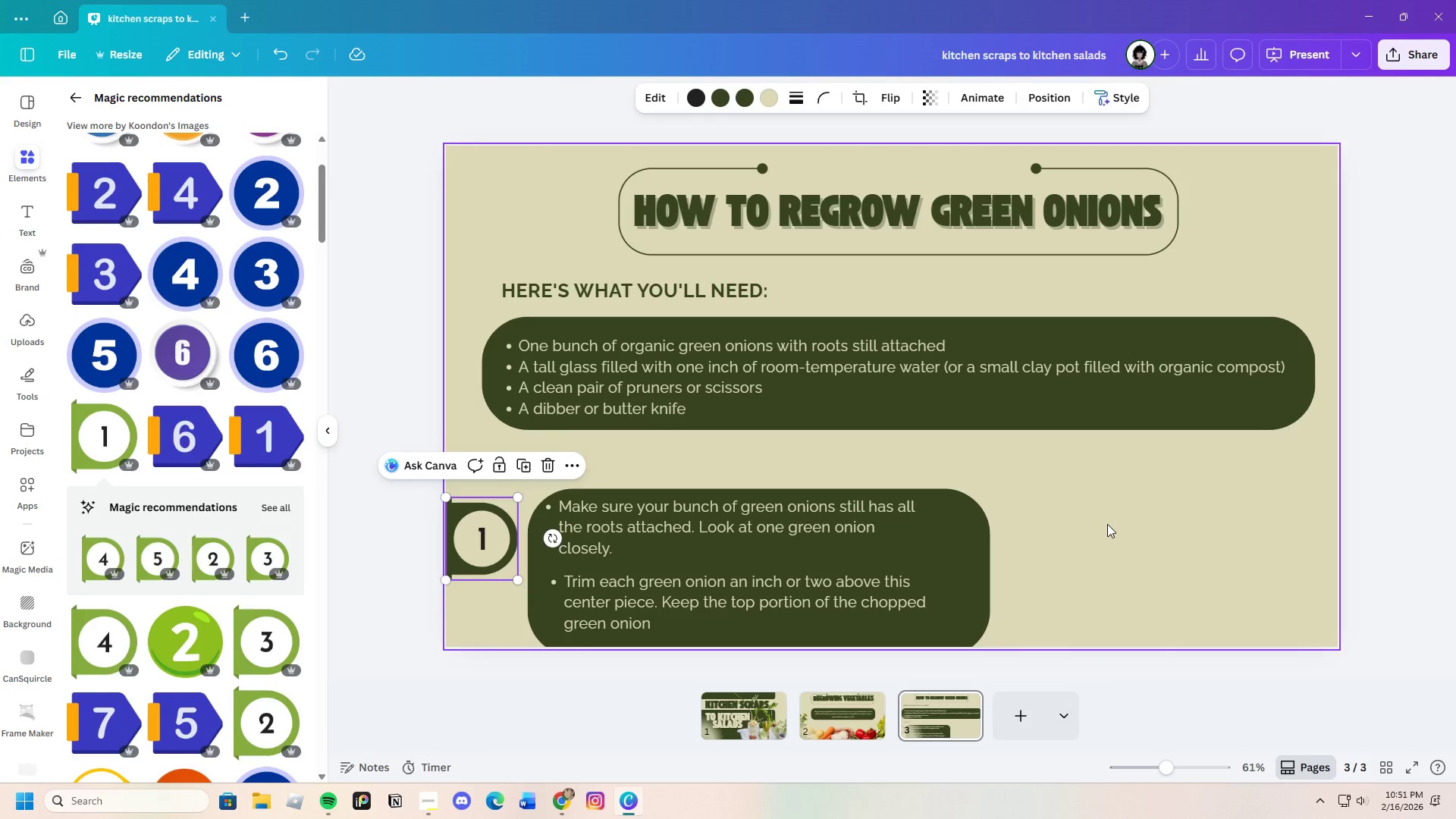 
left_click([1107, 524])
 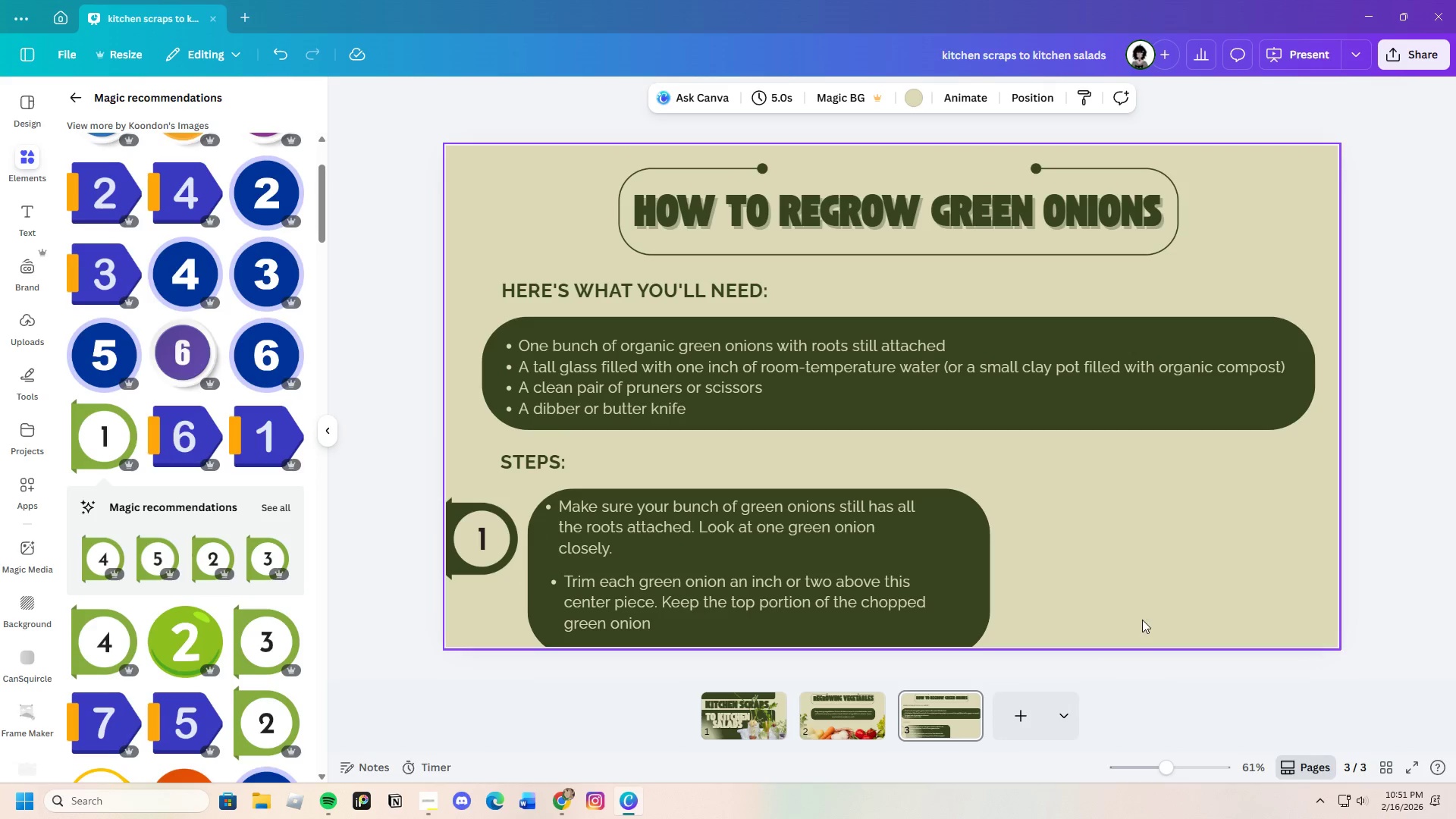 
left_click([544, 554])
 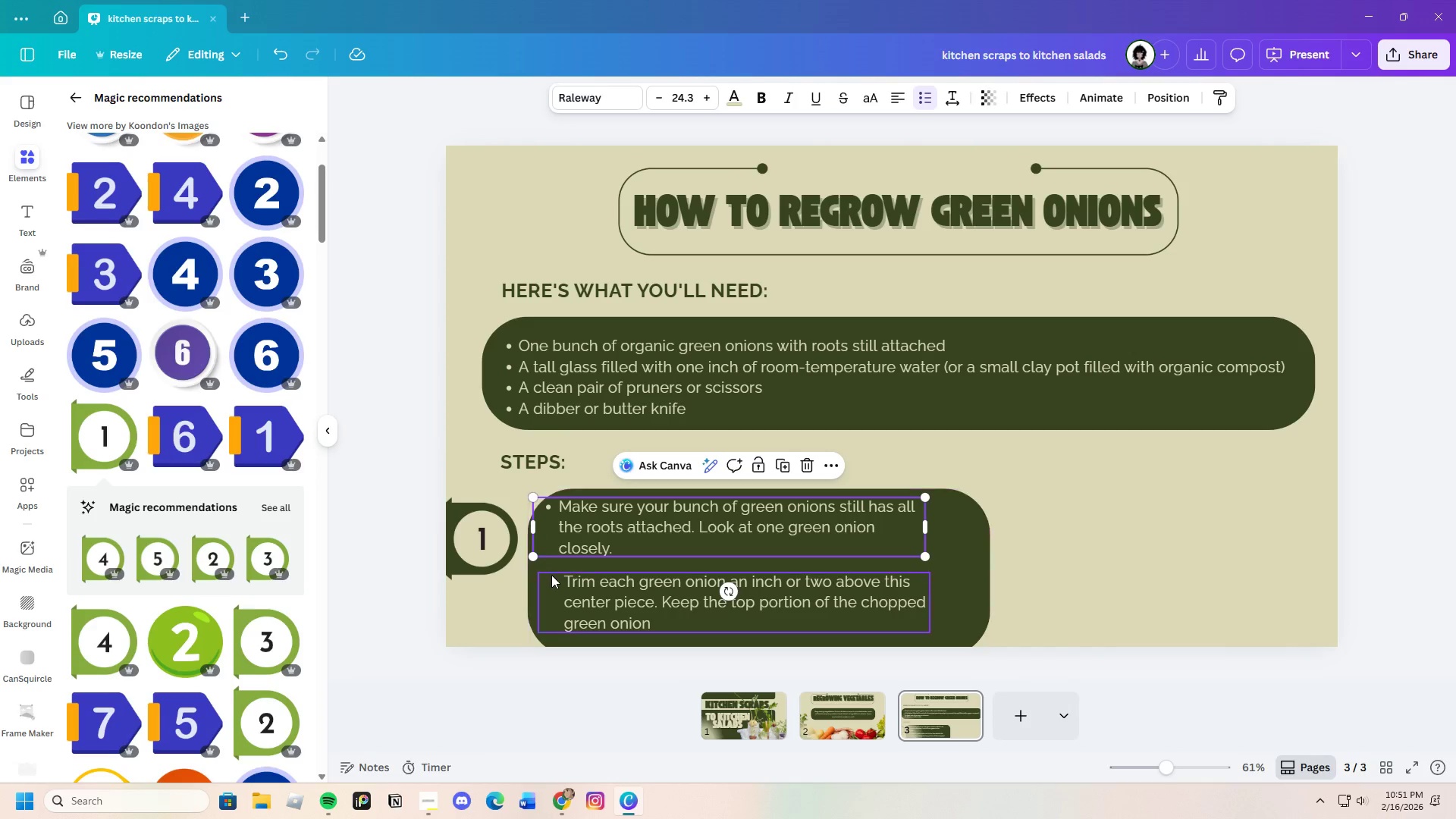 
left_click([551, 575])
 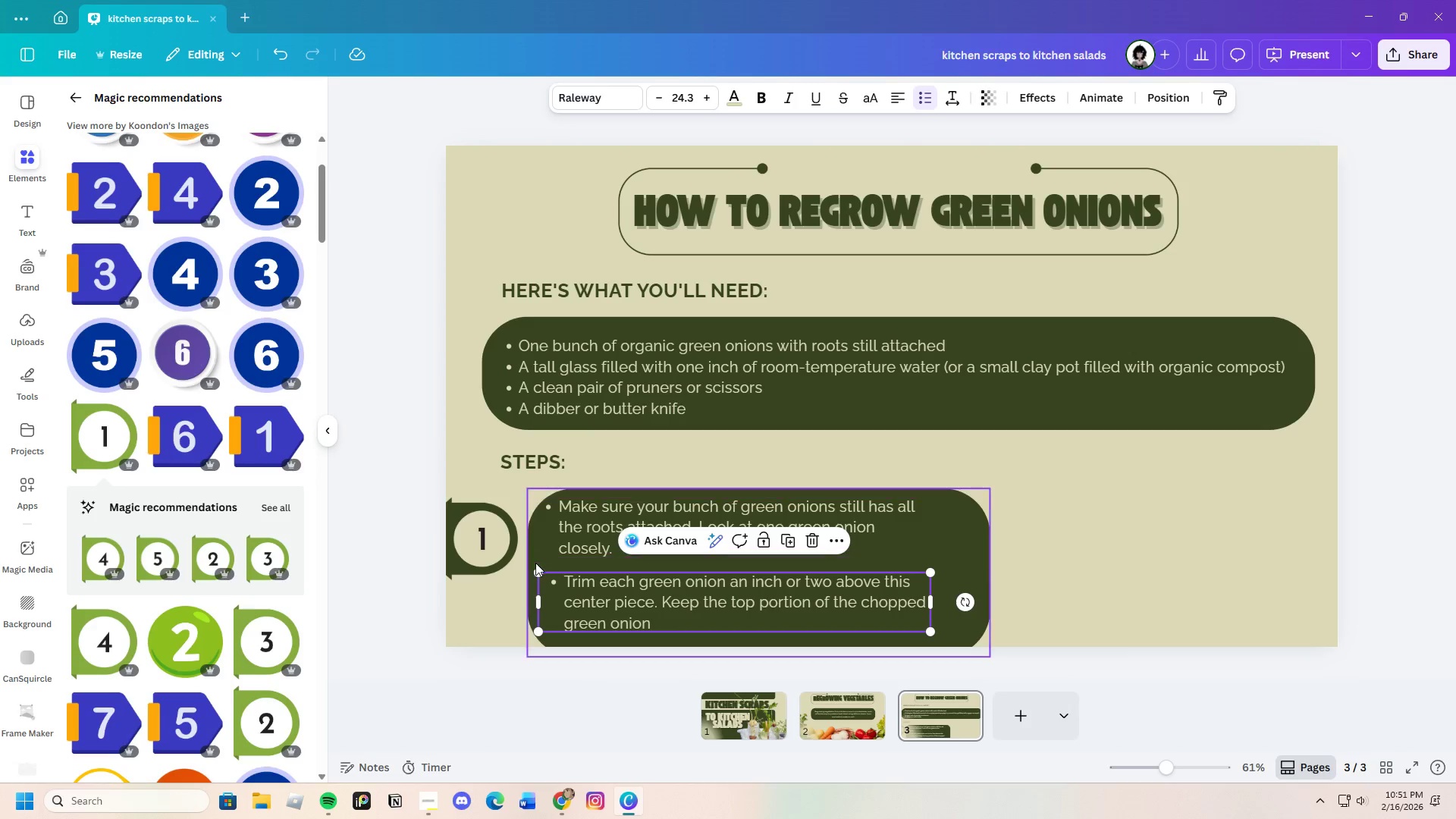 
left_click([535, 563])
 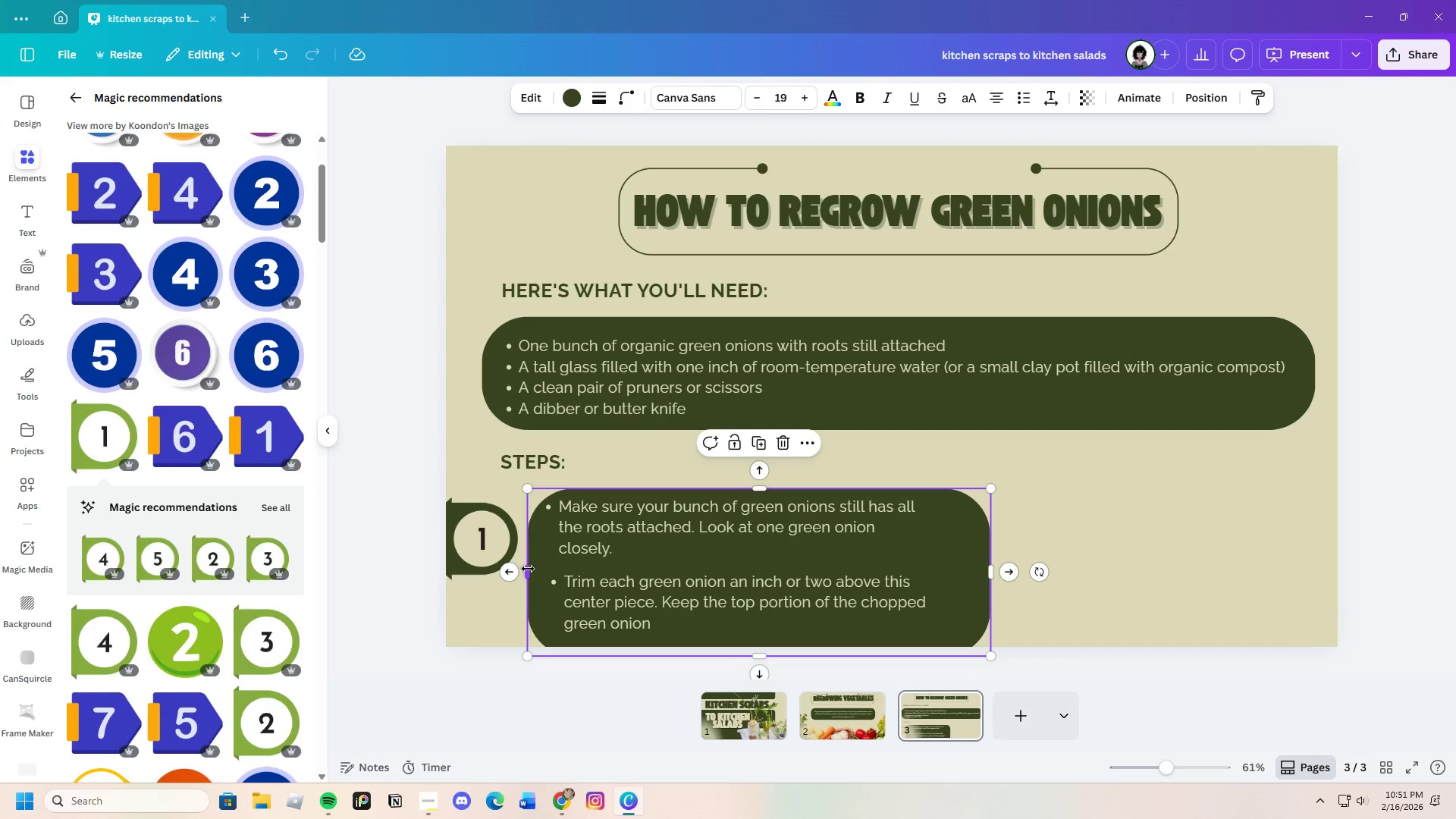 
left_click_drag(start_coordinate=[527, 570], to_coordinate=[464, 573])
 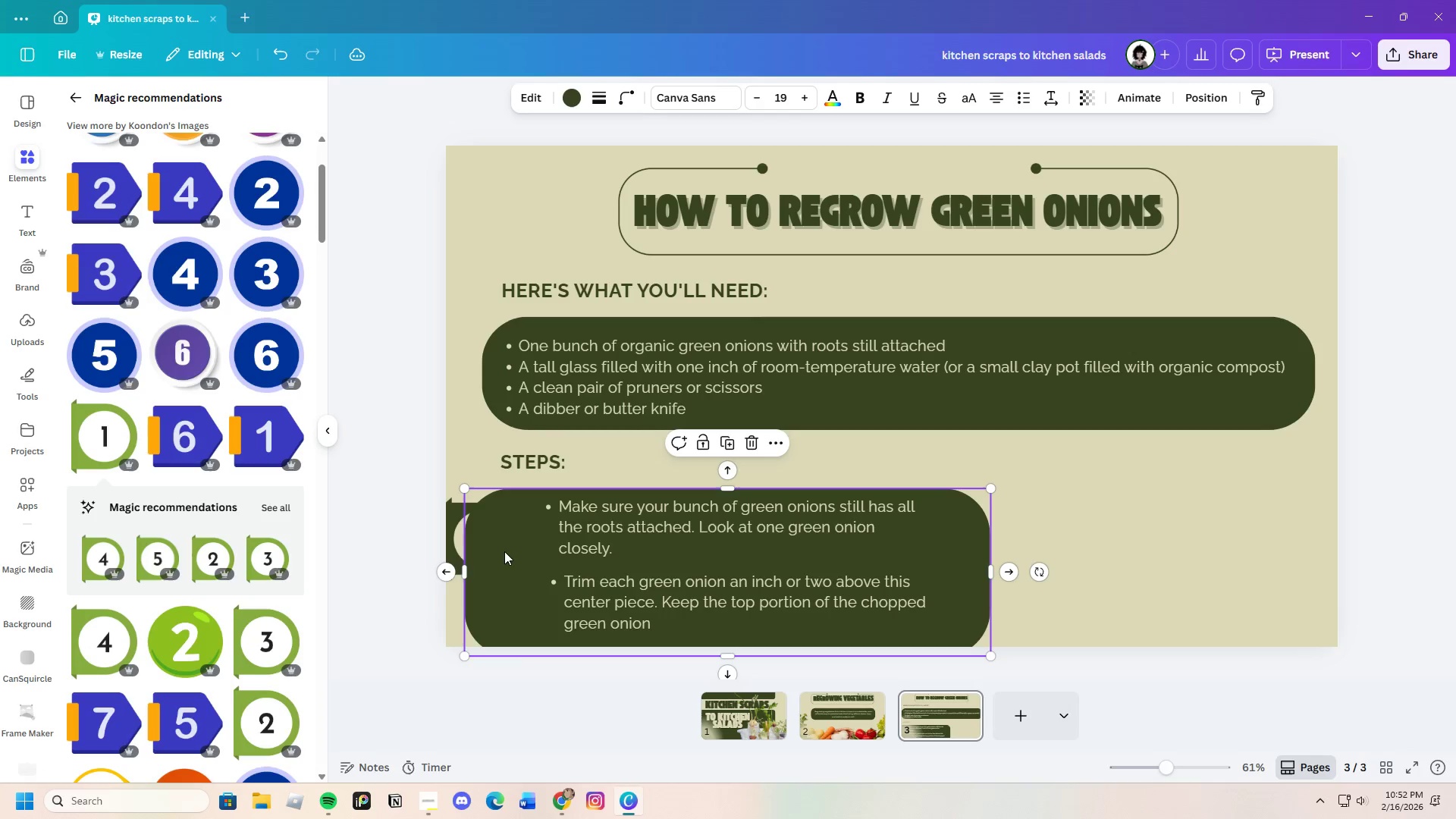 
right_click([504, 551])
 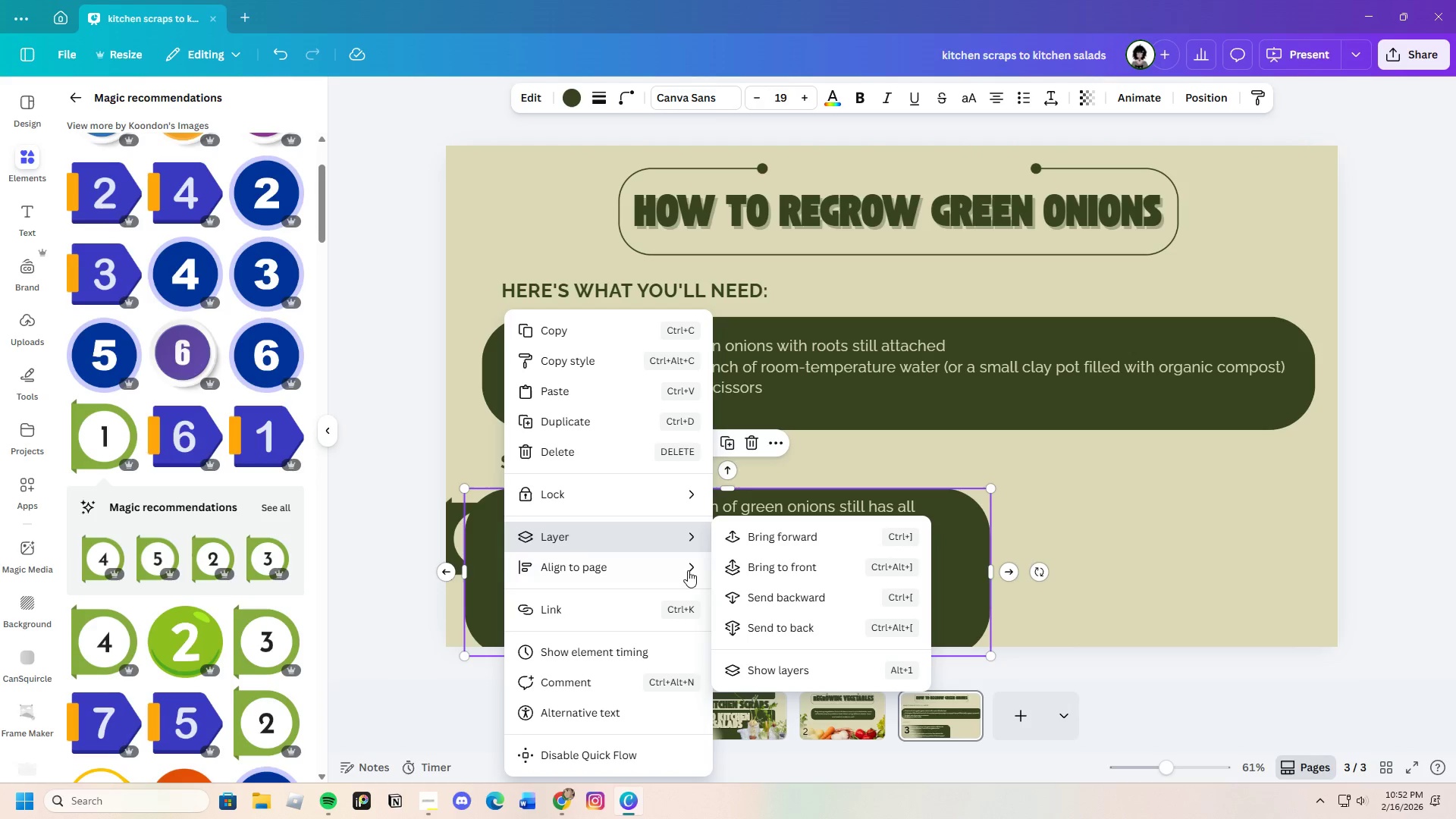 
left_click([766, 601])
 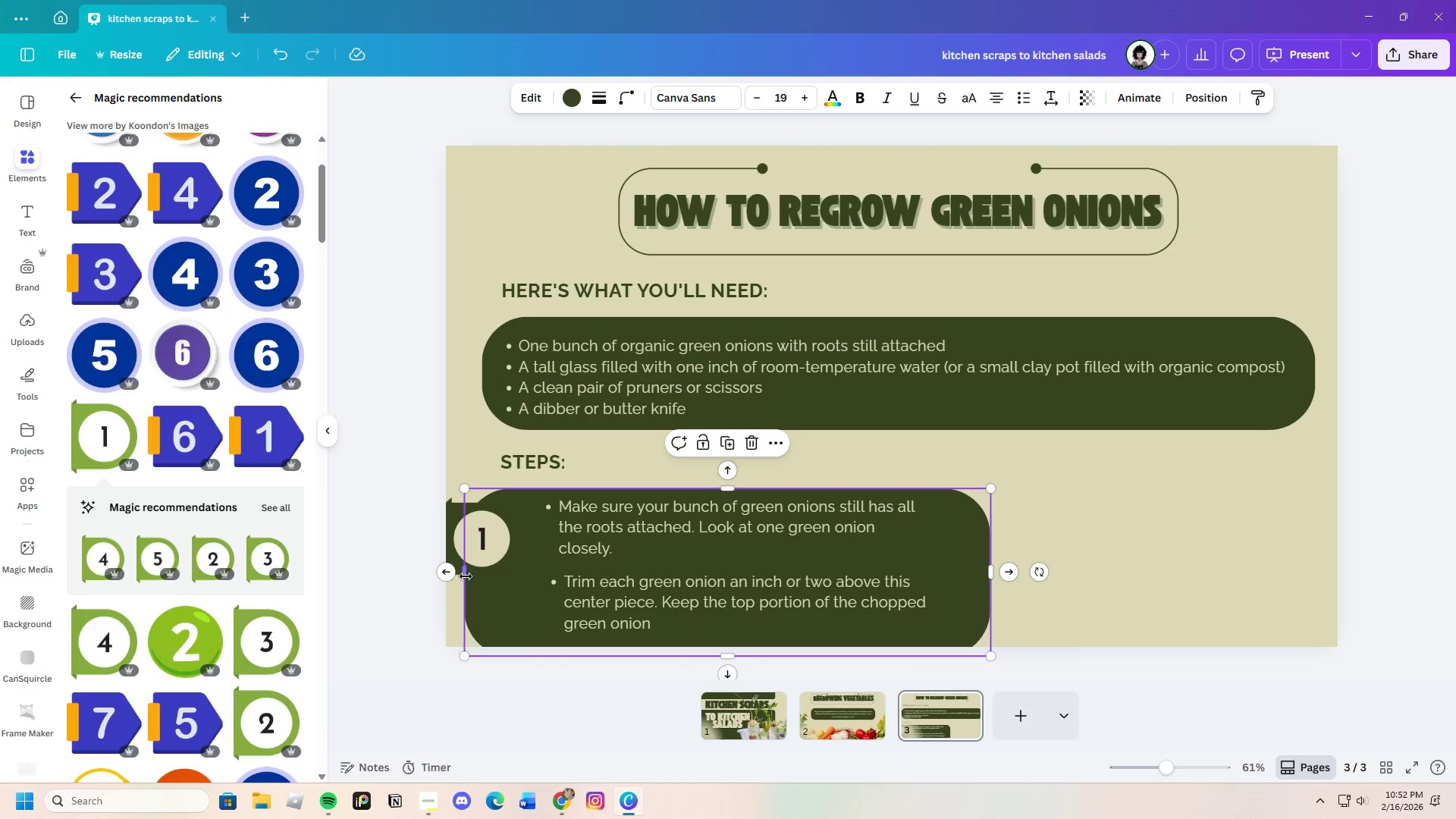 
left_click_drag(start_coordinate=[466, 575], to_coordinate=[430, 573])
 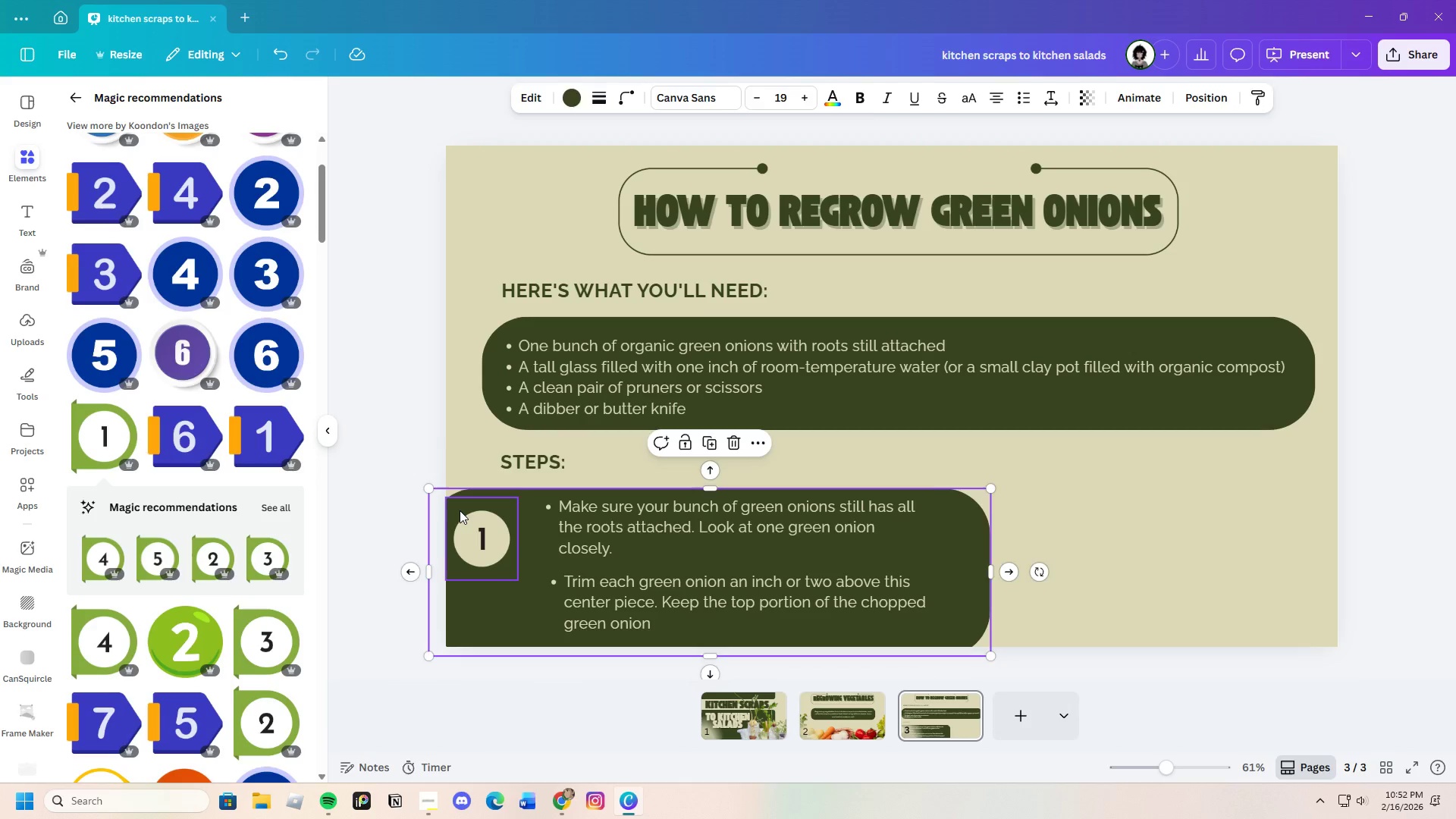 
left_click([460, 510])
 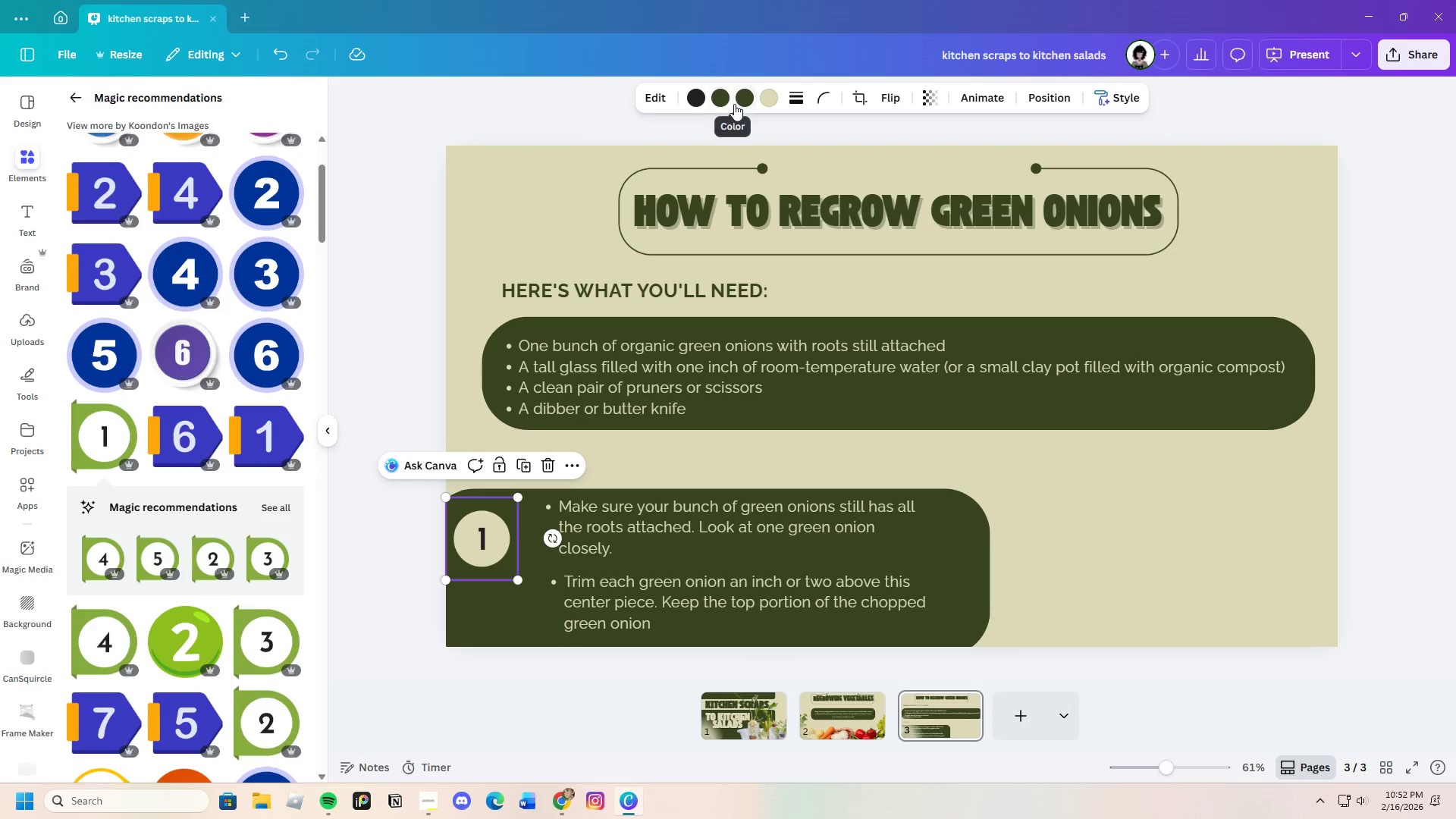 
left_click([724, 102])
 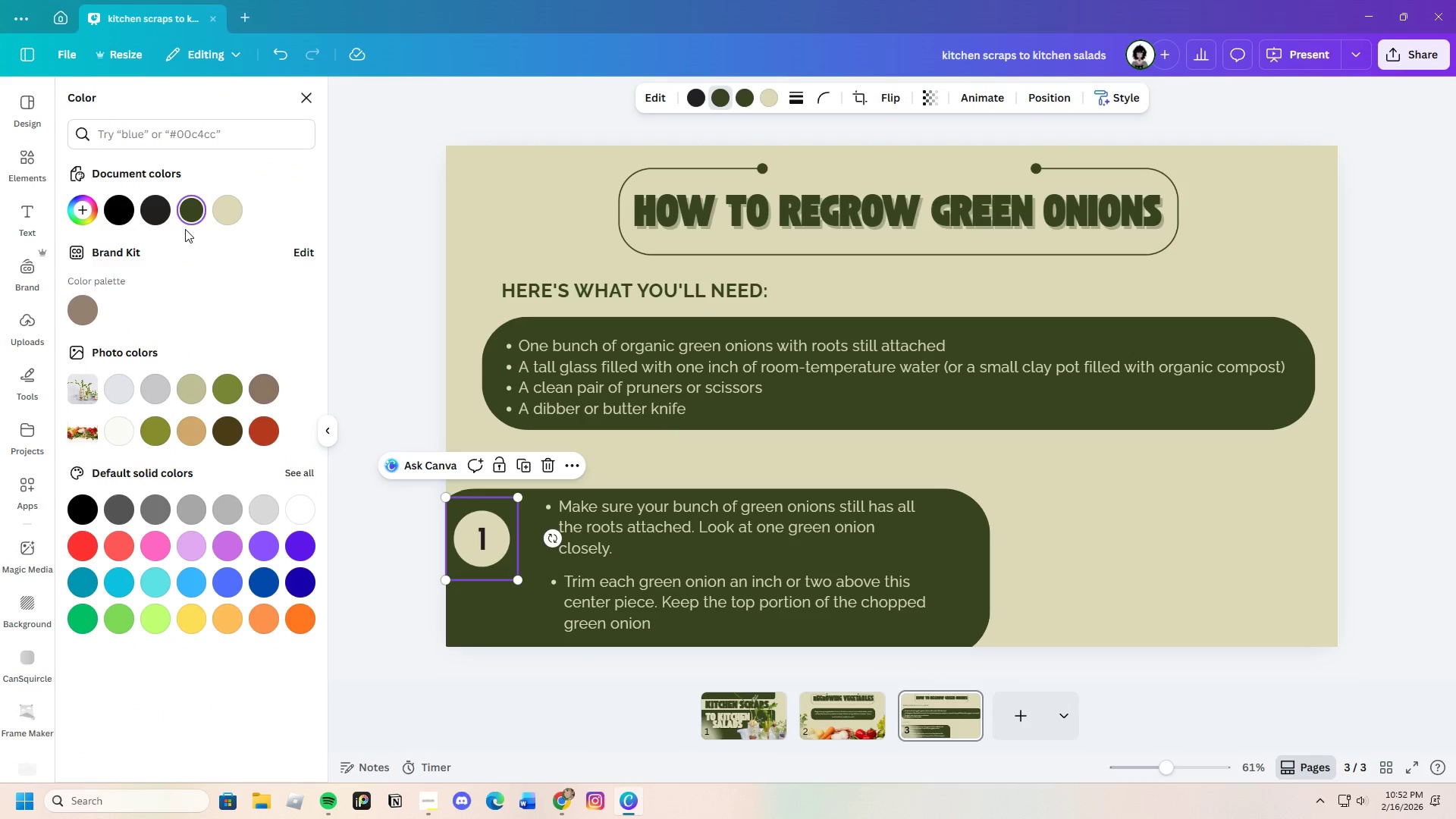 
mouse_move([246, 205])
 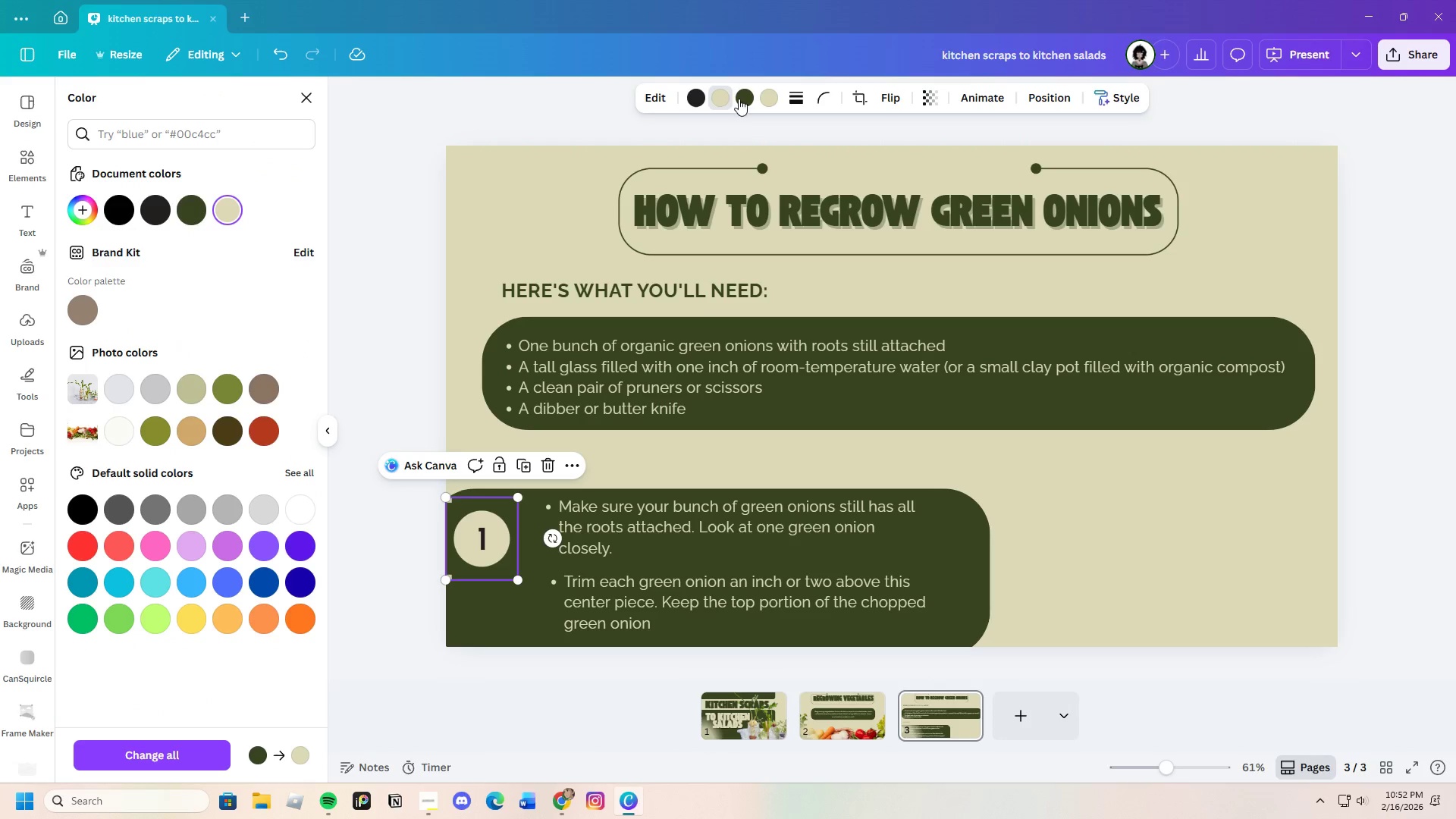 
left_click([744, 97])
 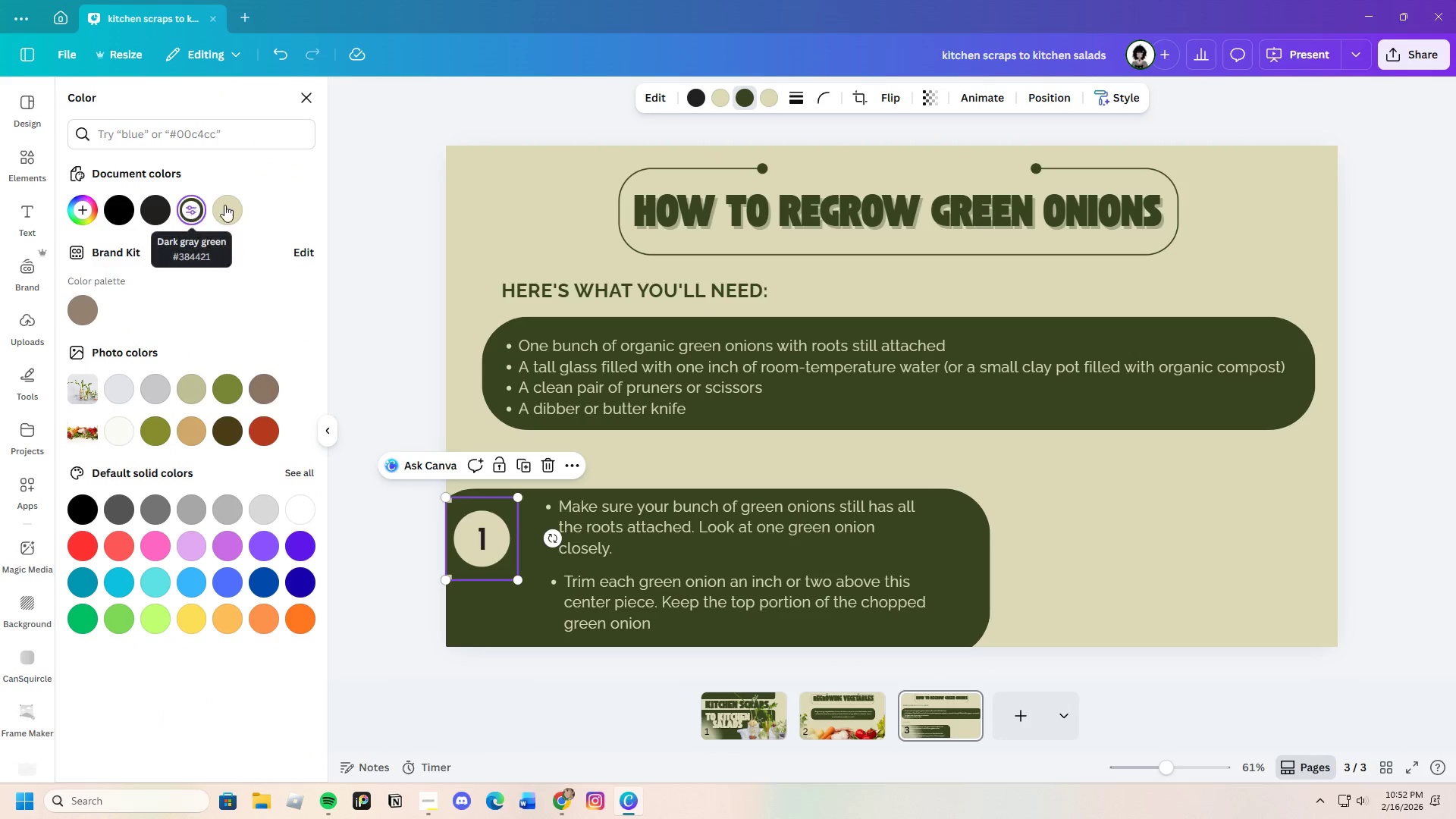 
left_click([228, 205])
 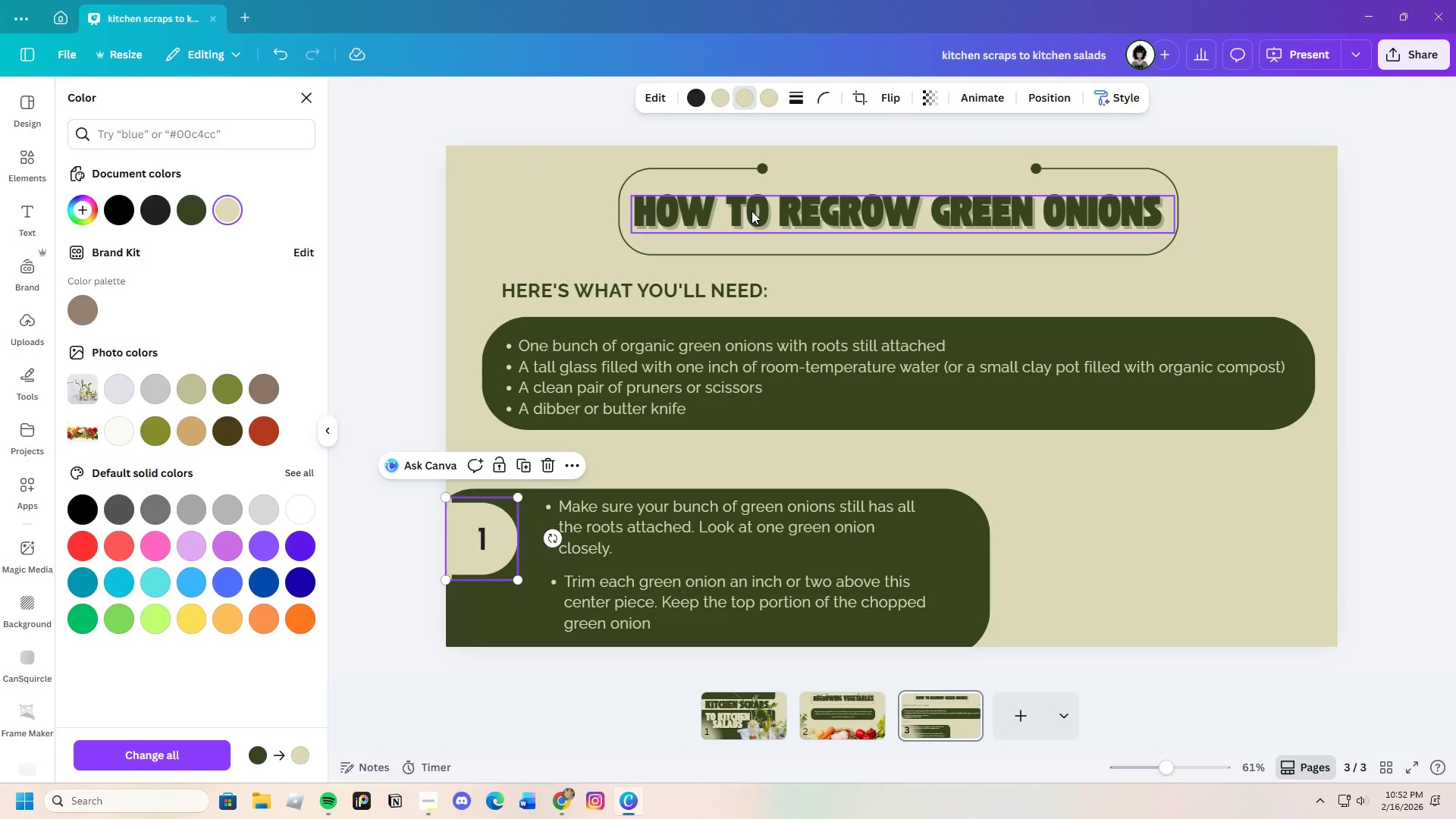 
left_click([695, 99])
 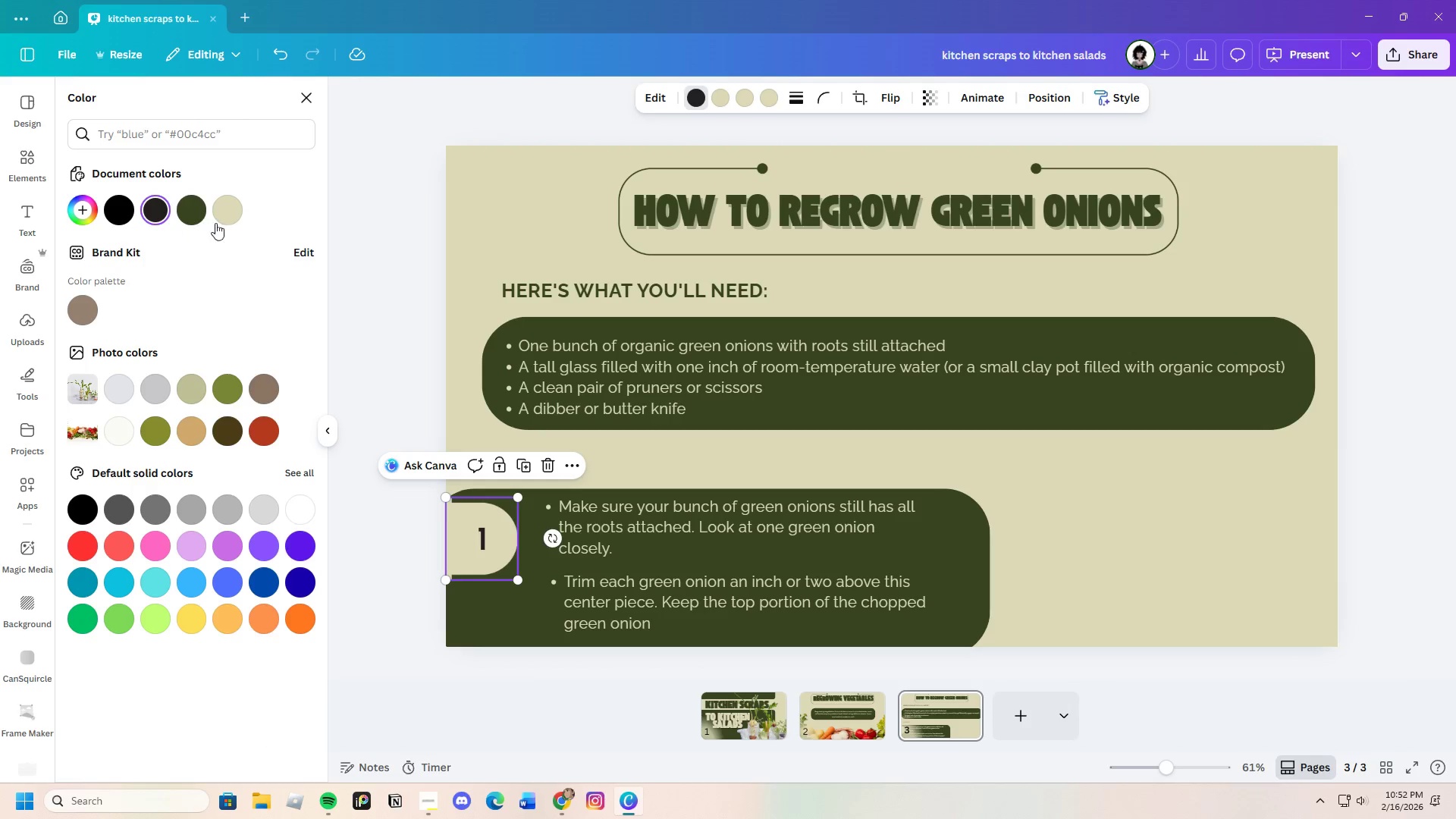 
left_click([194, 215])
 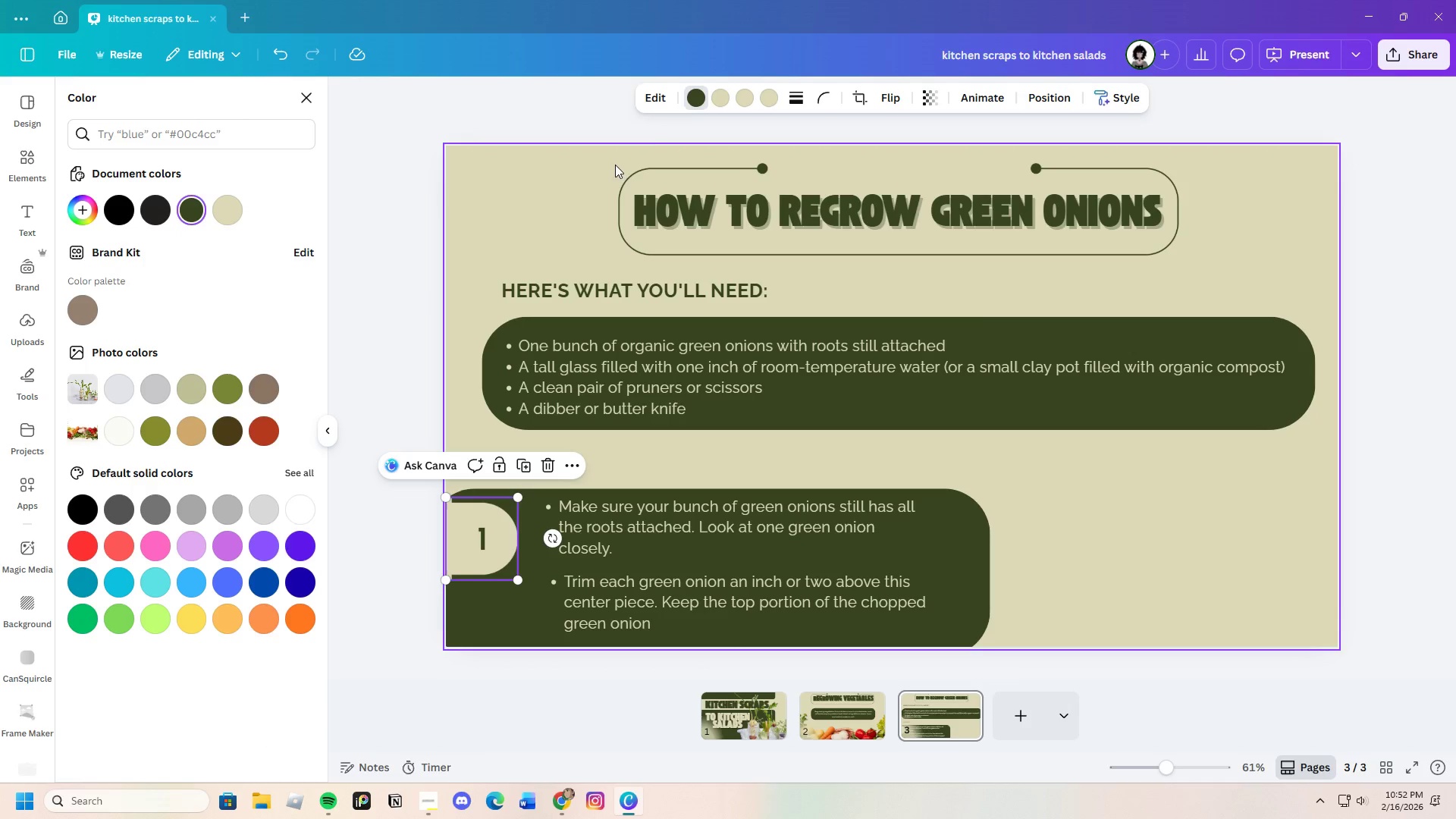 
left_click([716, 99])
 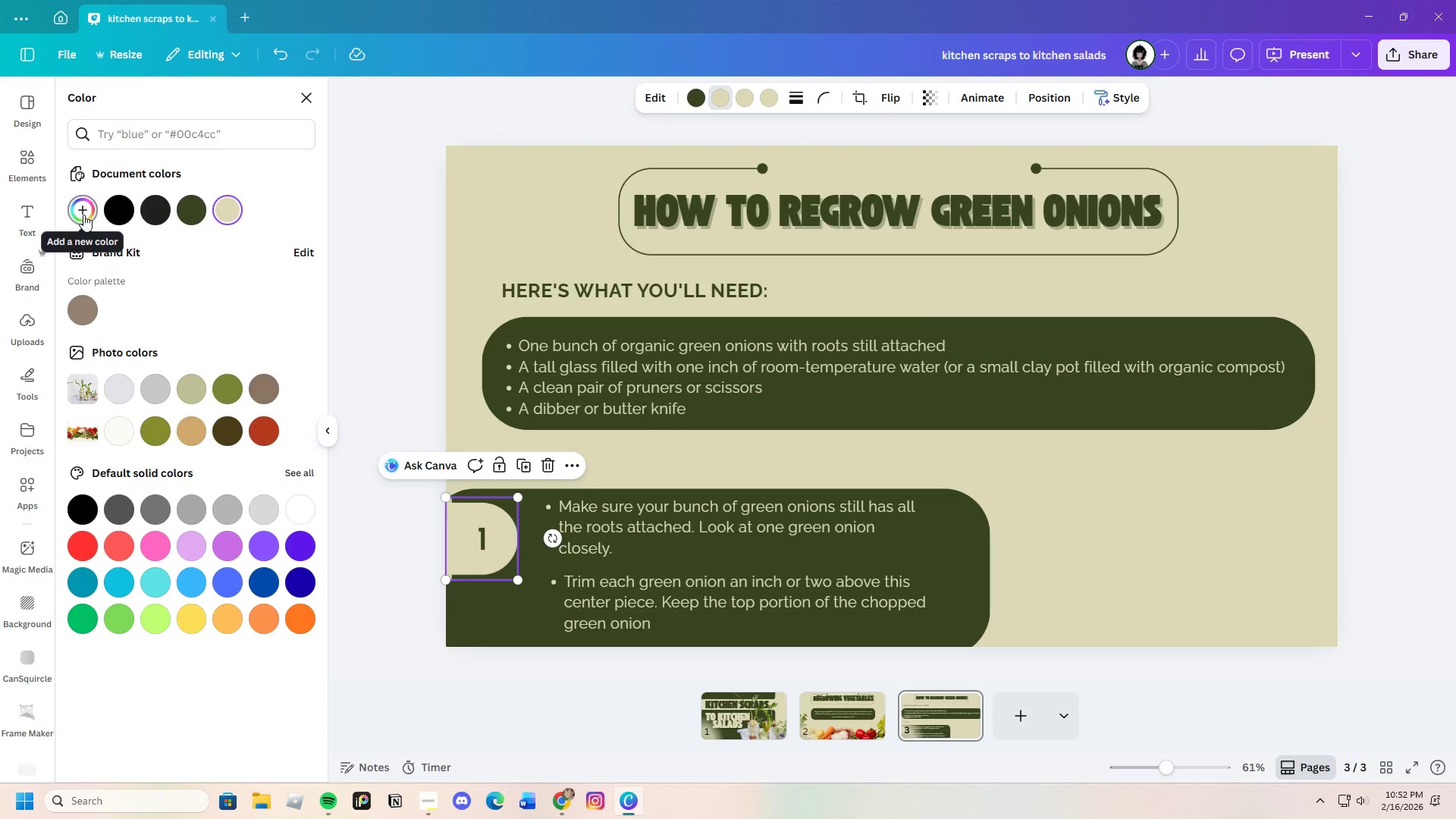 
left_click([90, 215])
 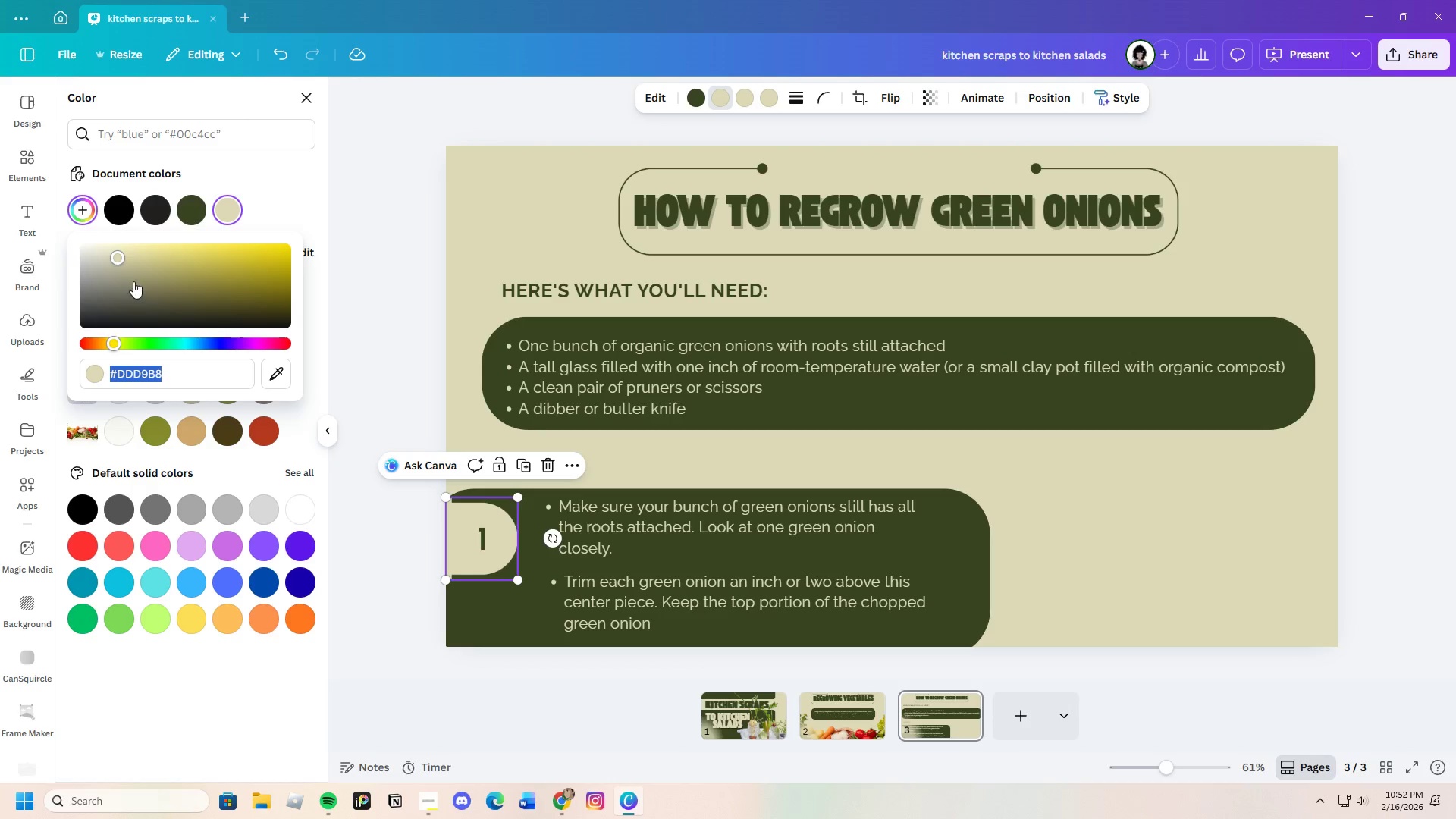 
left_click_drag(start_coordinate=[133, 267], to_coordinate=[140, 280])
 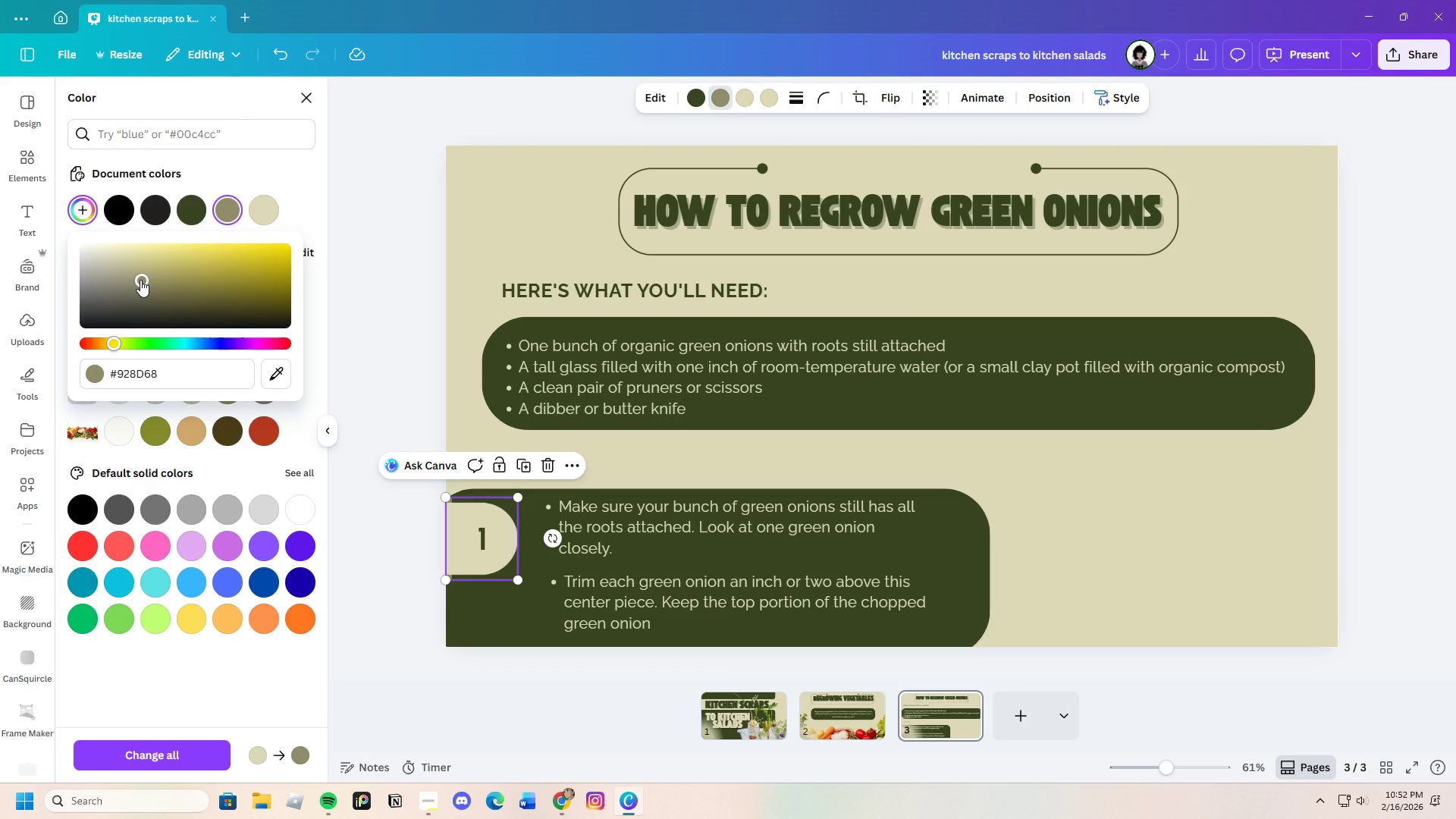 
left_click_drag(start_coordinate=[140, 280], to_coordinate=[162, 303])
 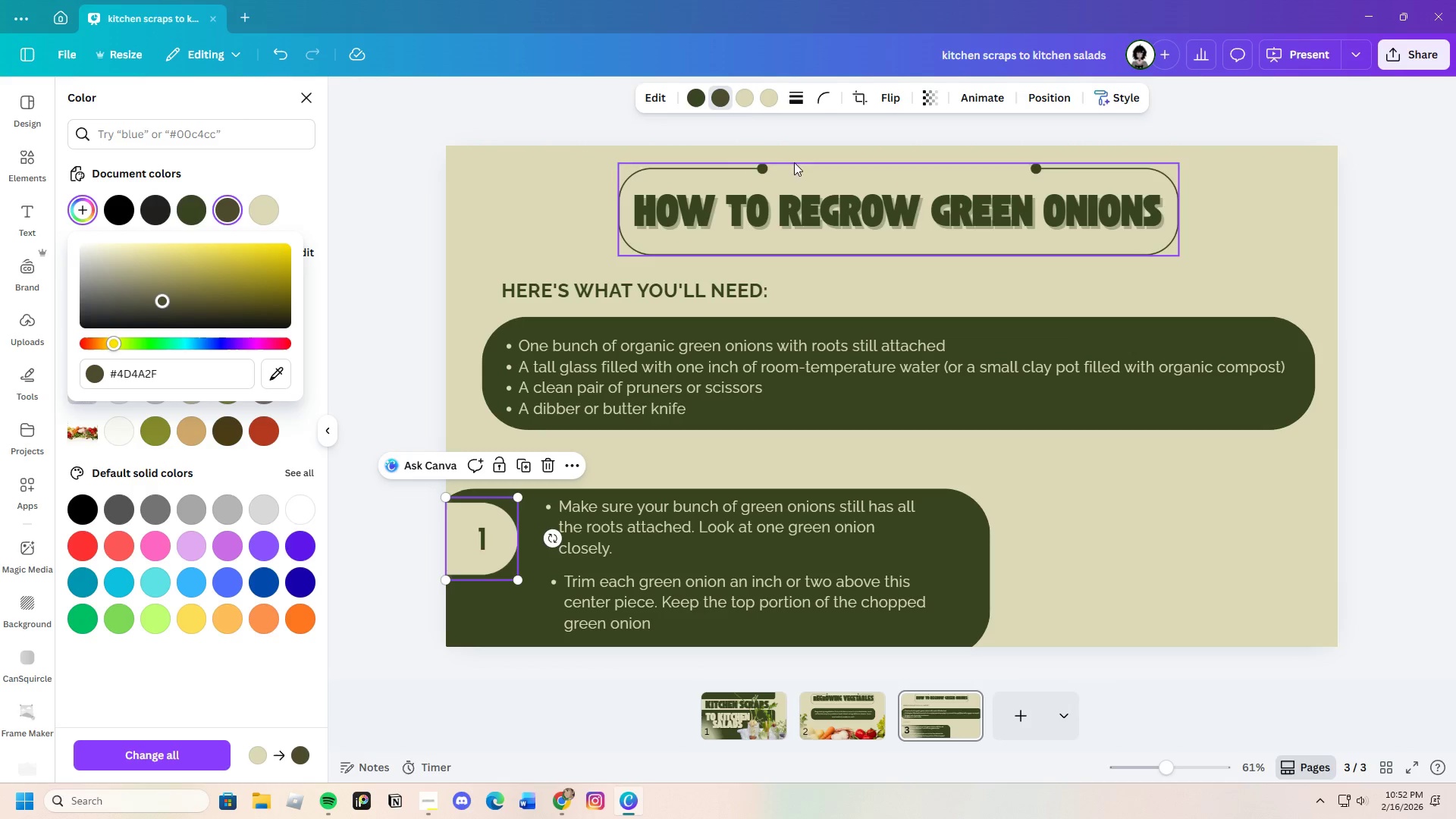 
left_click([743, 101])
 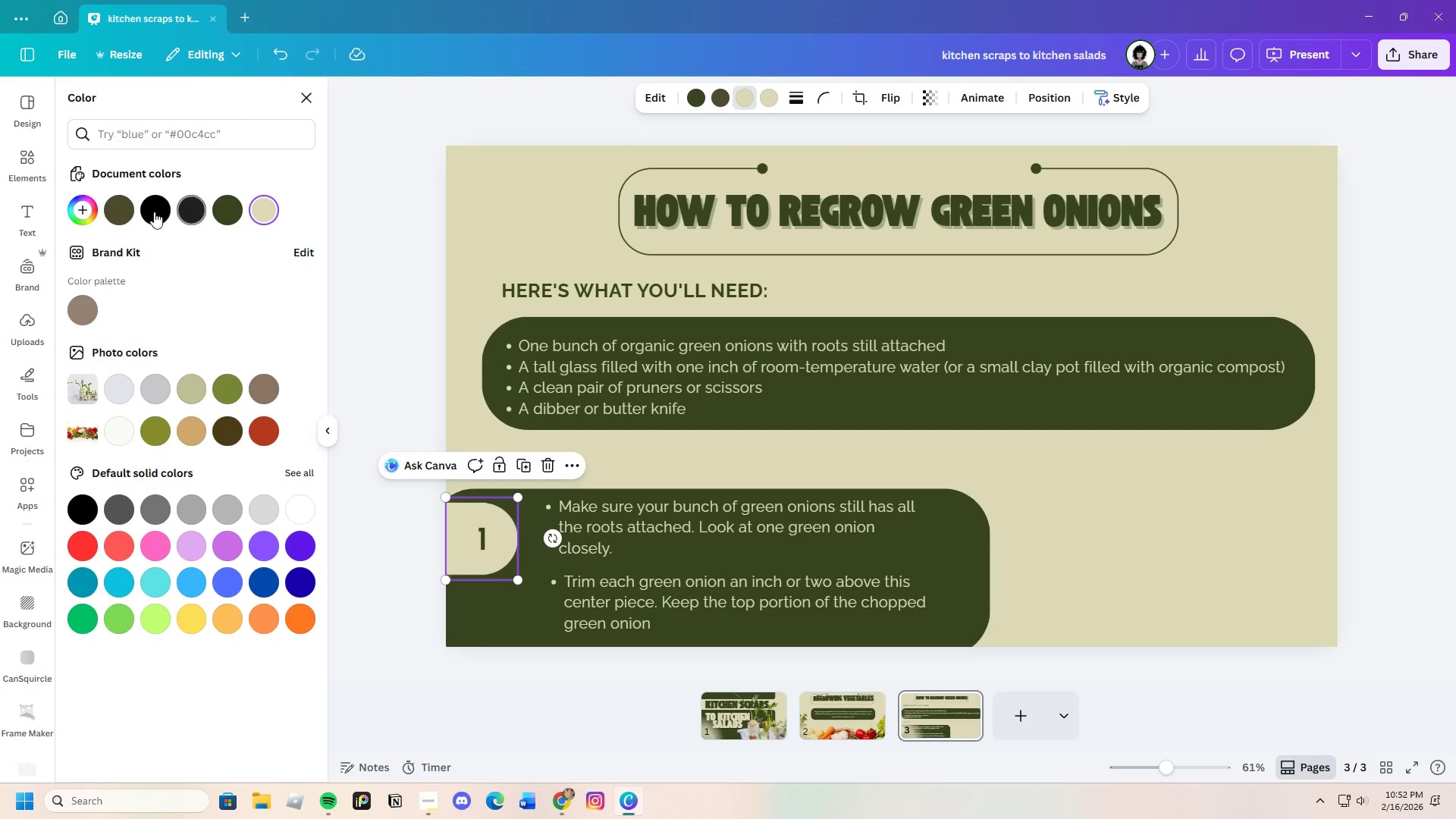 
left_click([121, 213])
 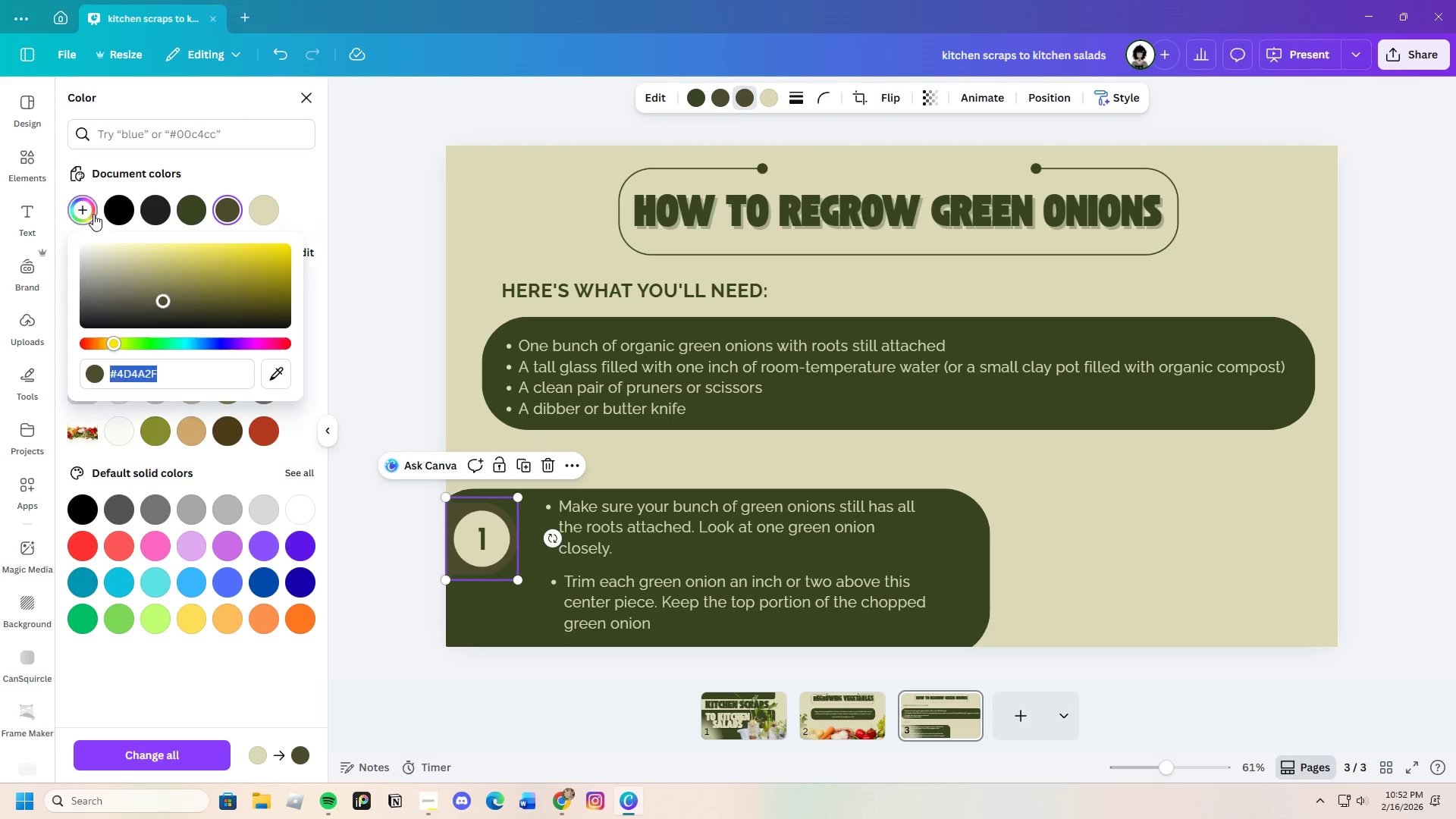 
left_click([190, 212])
 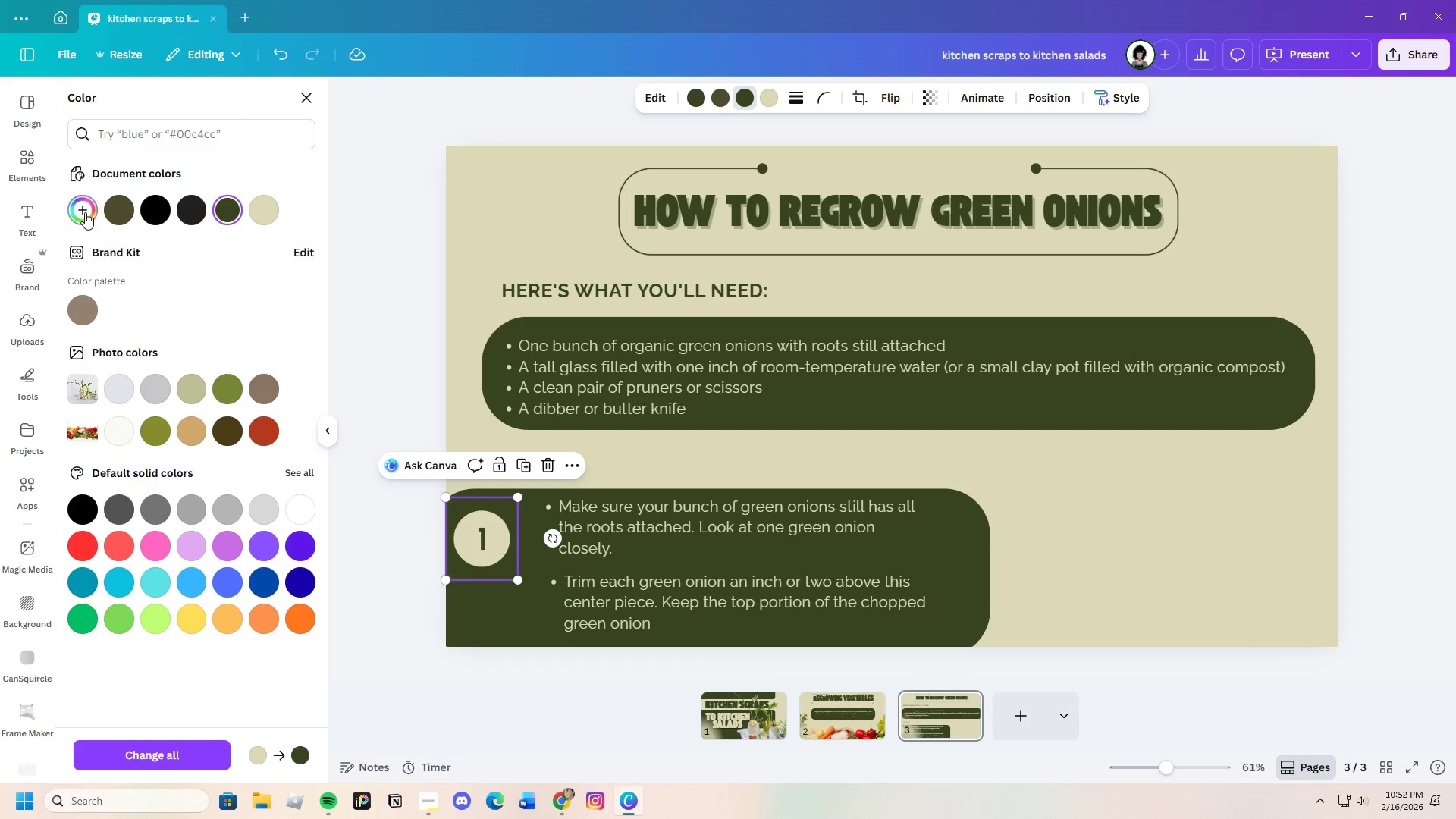 
left_click([85, 212])
 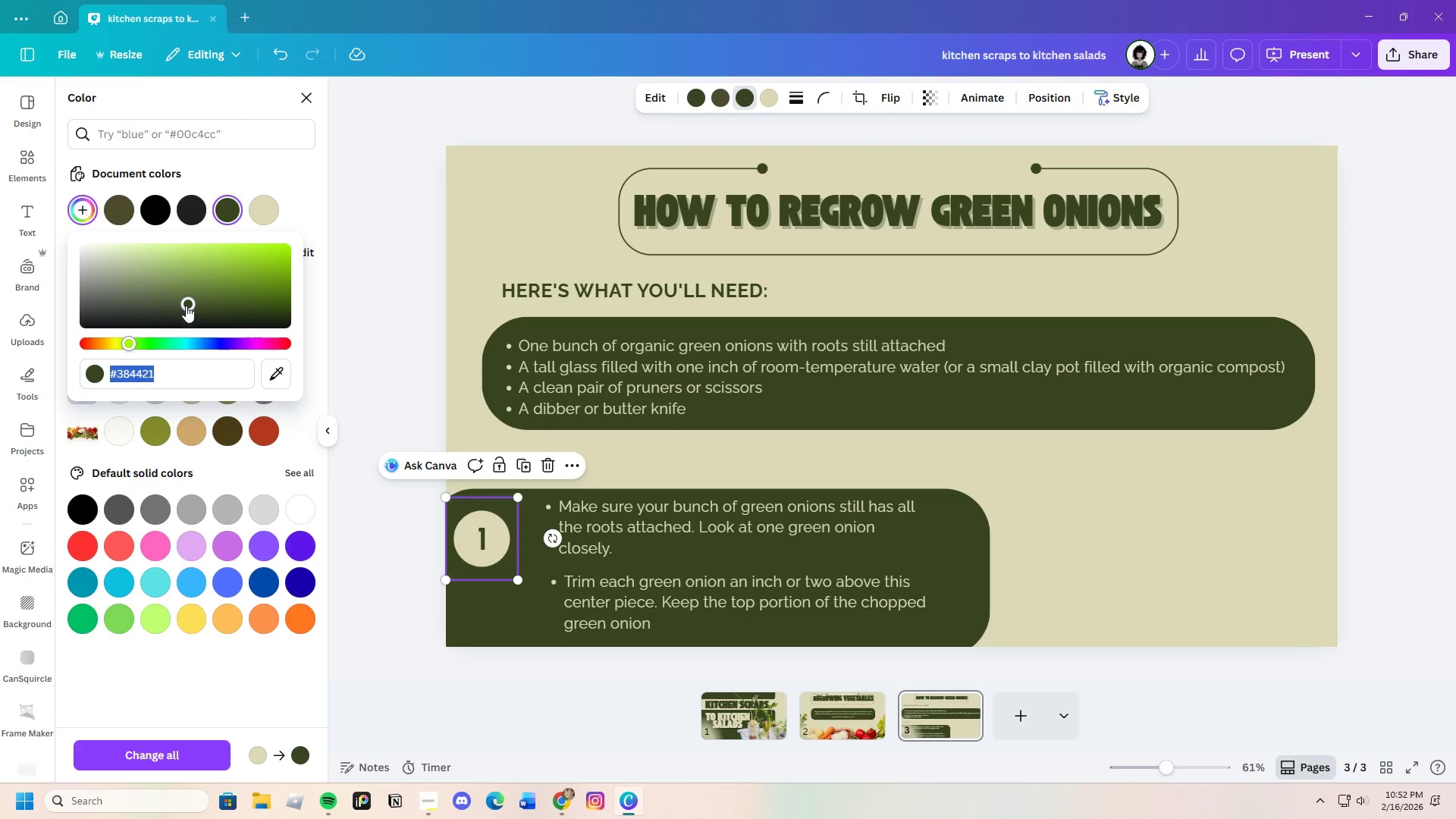 
left_click_drag(start_coordinate=[188, 303], to_coordinate=[185, 281])
 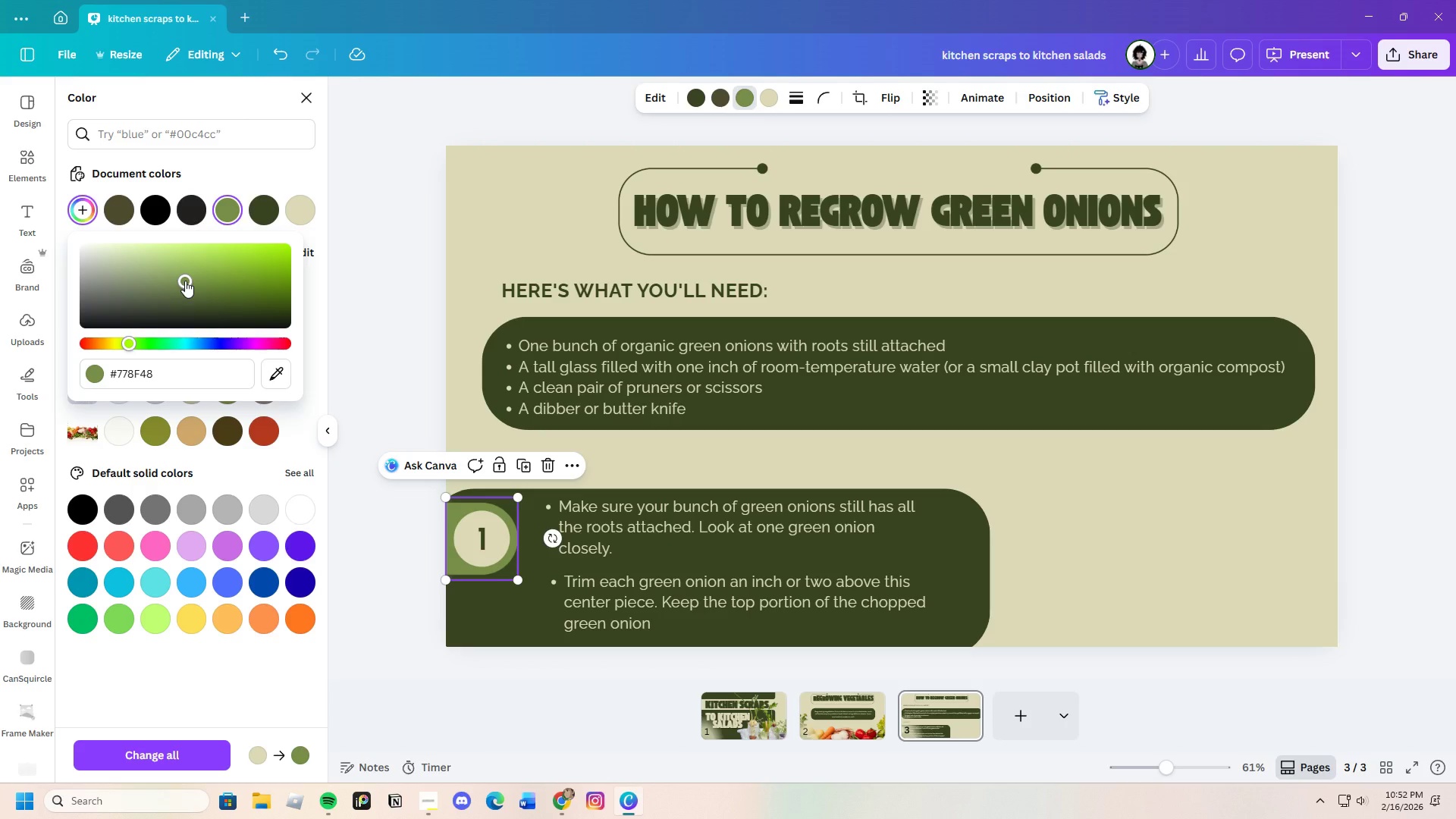 
left_click_drag(start_coordinate=[185, 281], to_coordinate=[169, 292])
 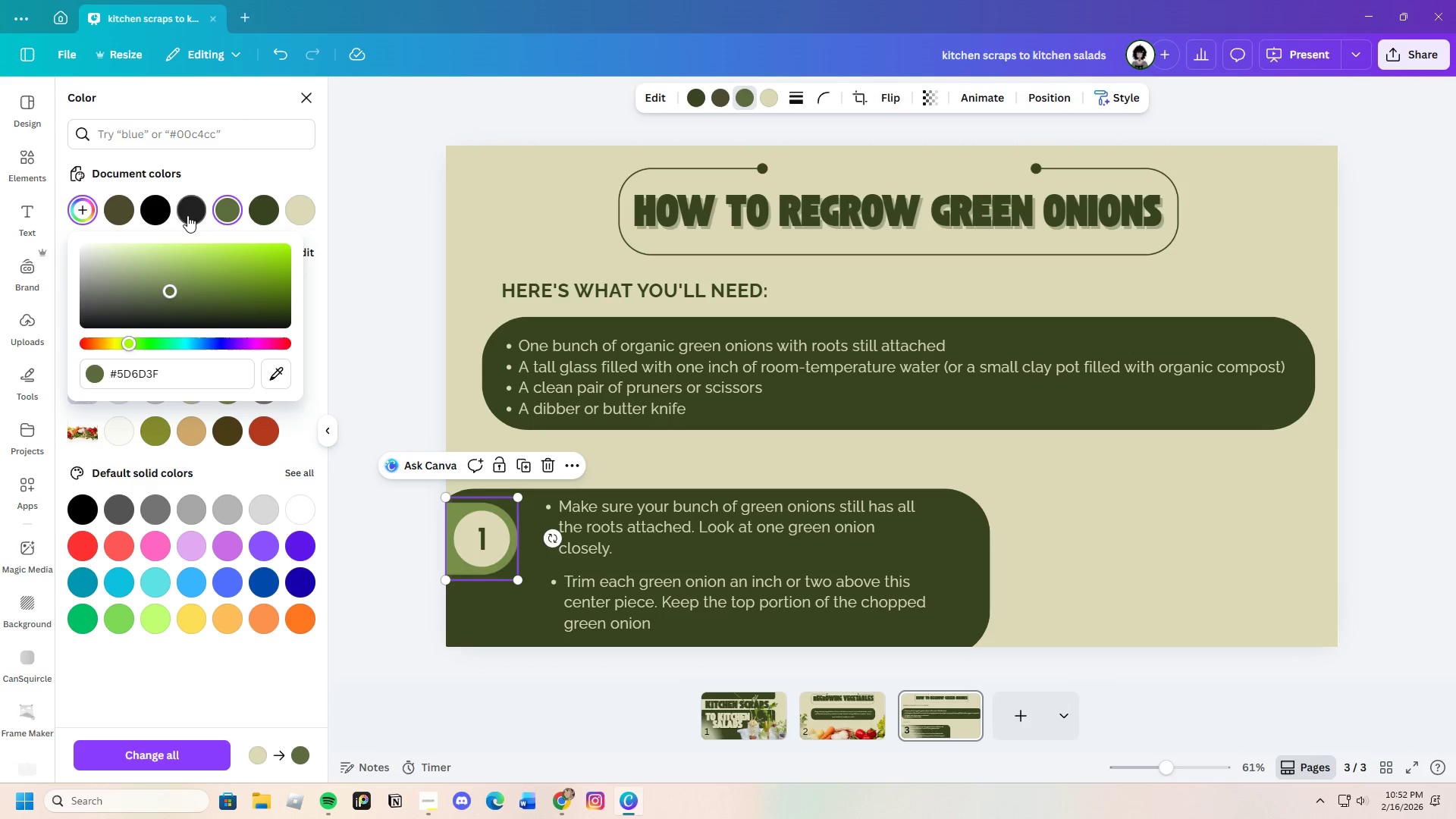 
left_click([193, 214])
 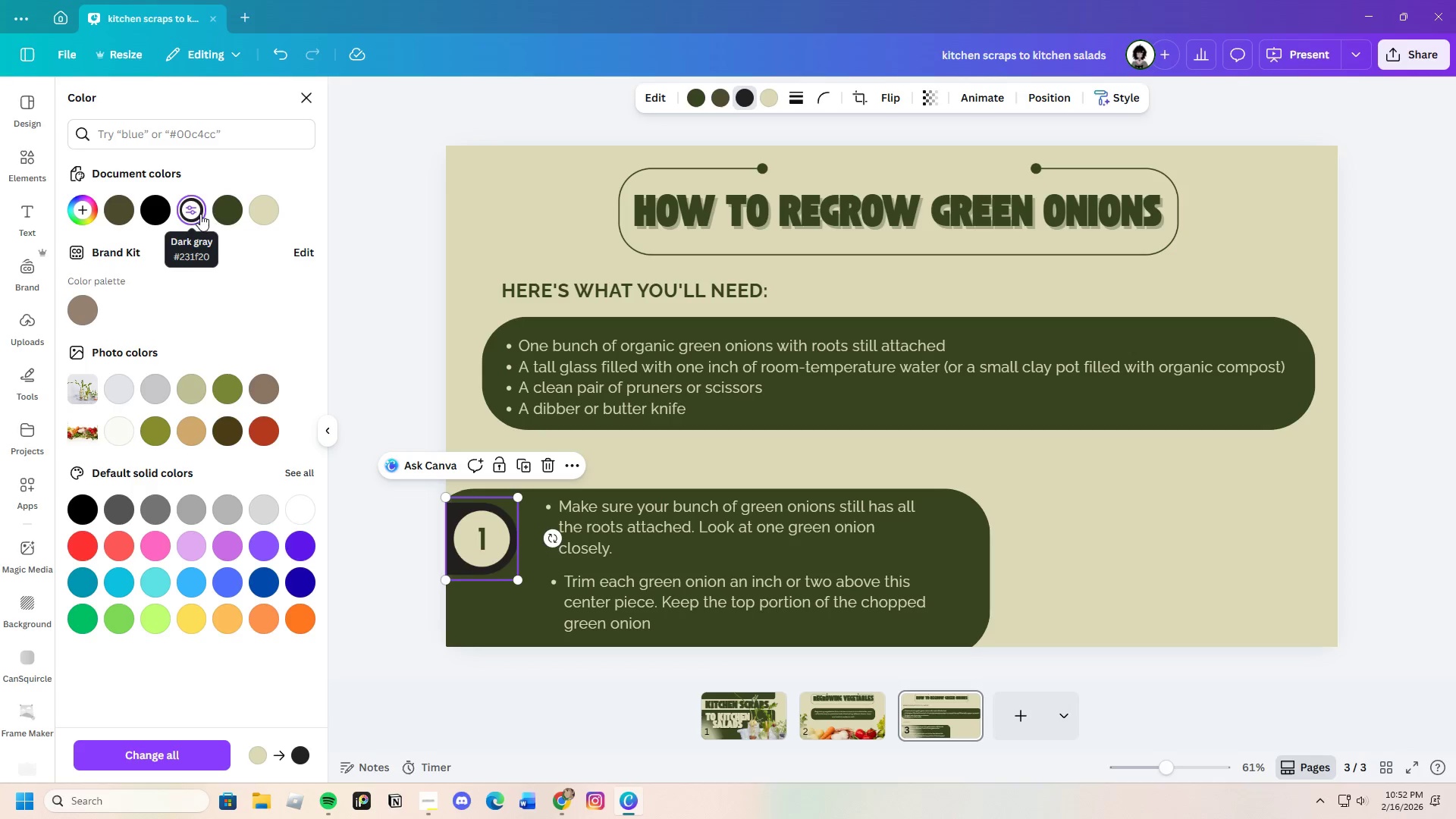 
wait(5.16)
 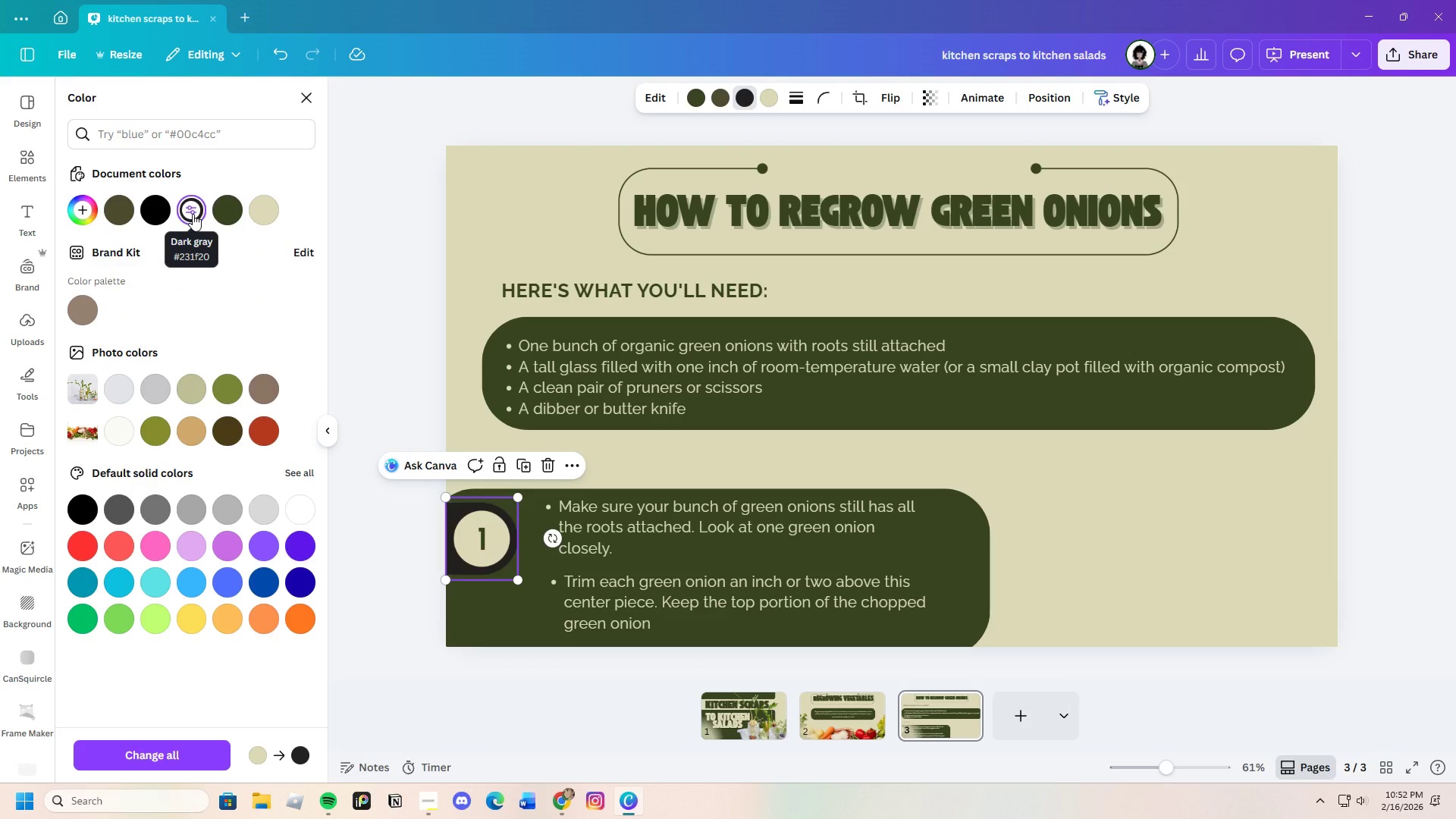 
left_click([118, 214])
 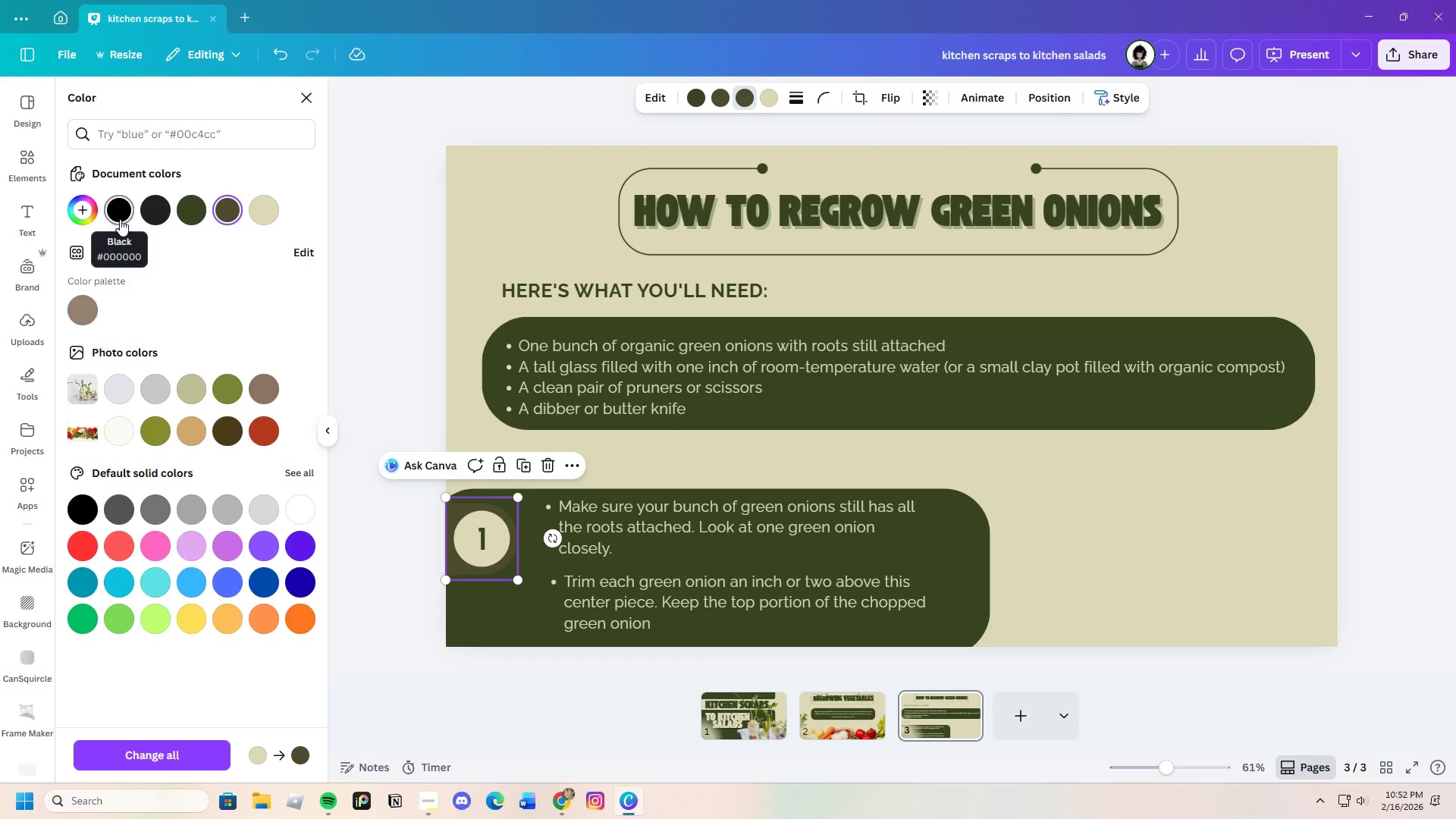 
left_click([199, 217])
 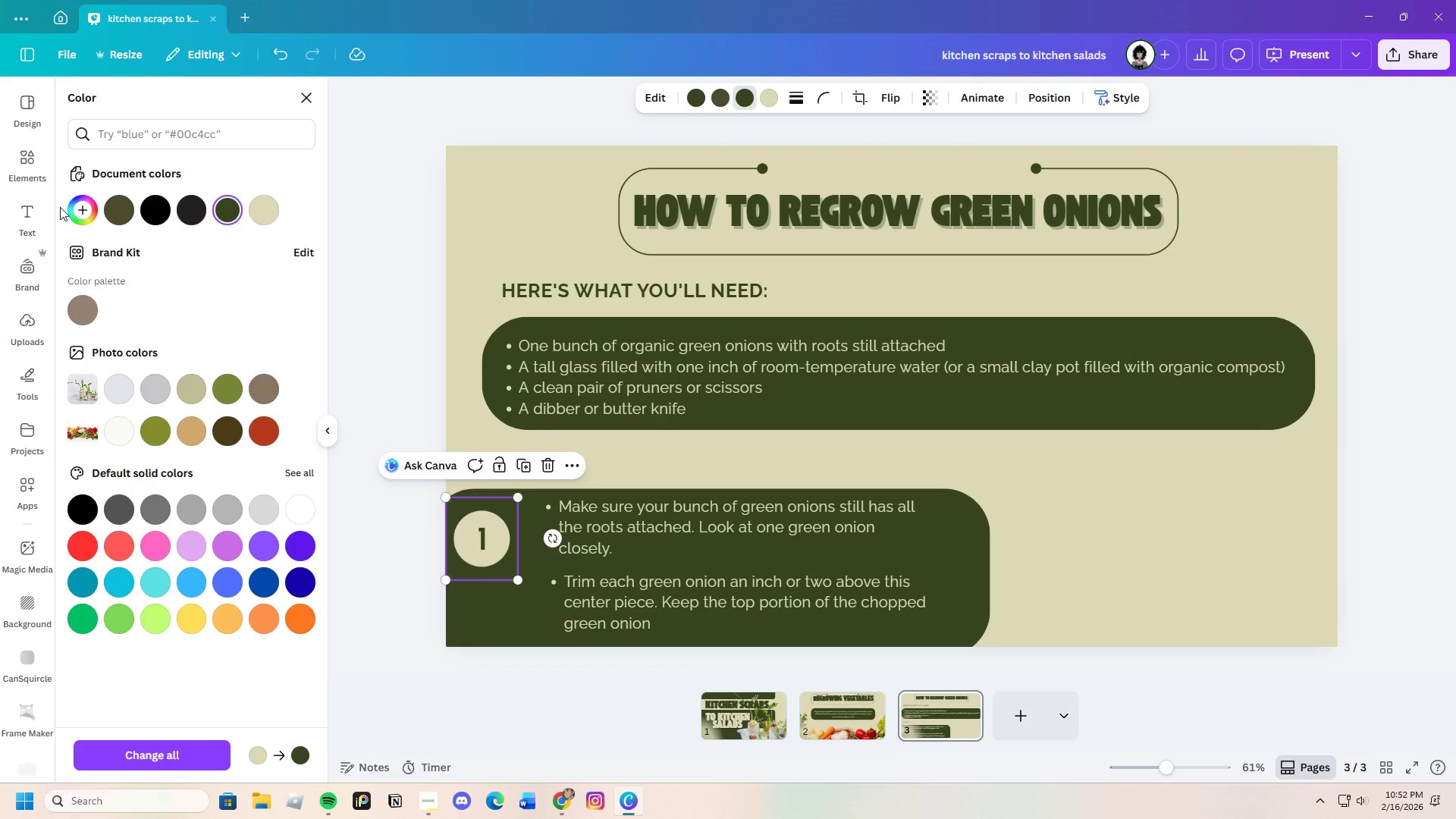 
left_click([81, 207])
 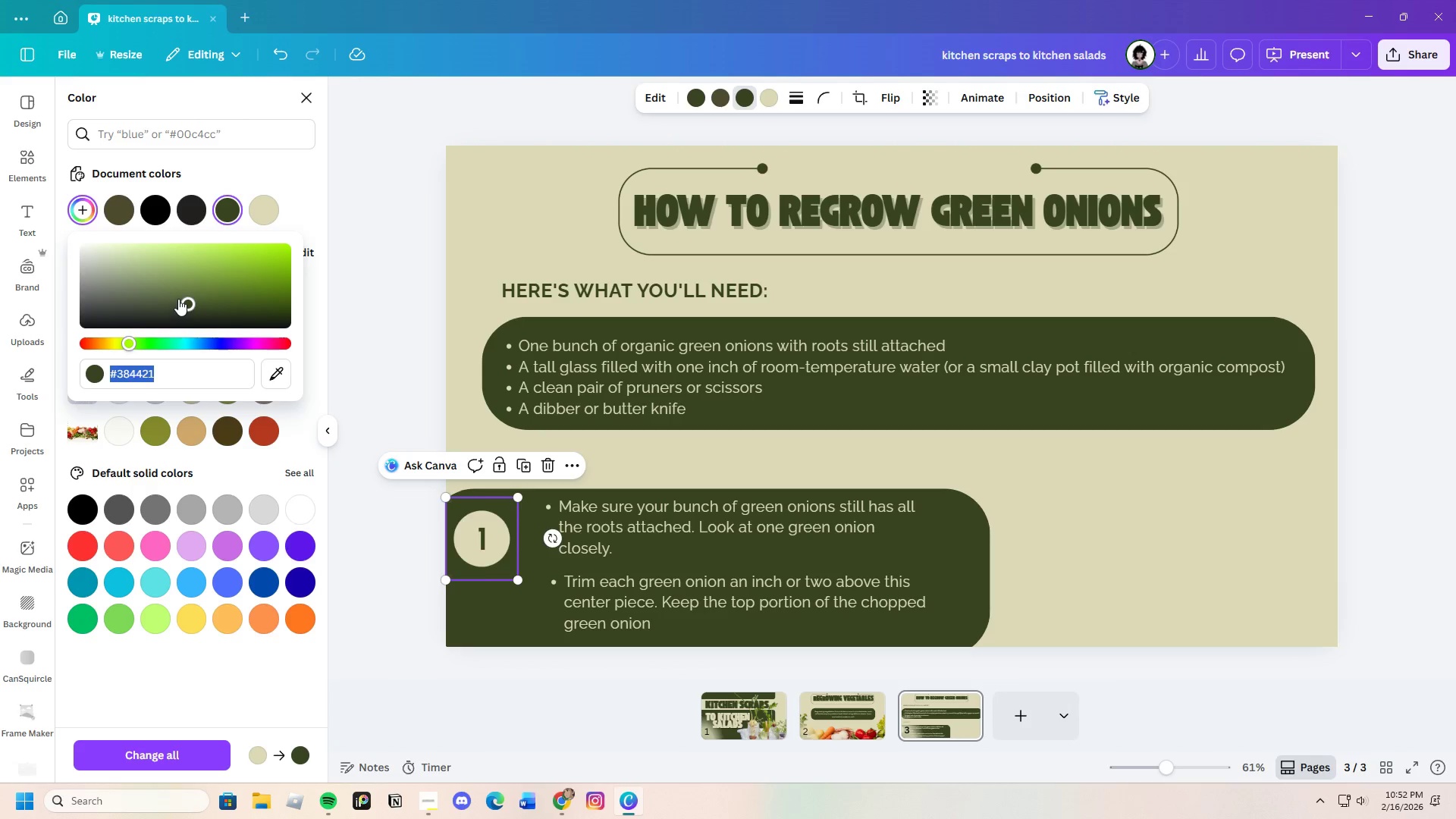 
left_click_drag(start_coordinate=[183, 297], to_coordinate=[168, 317])
 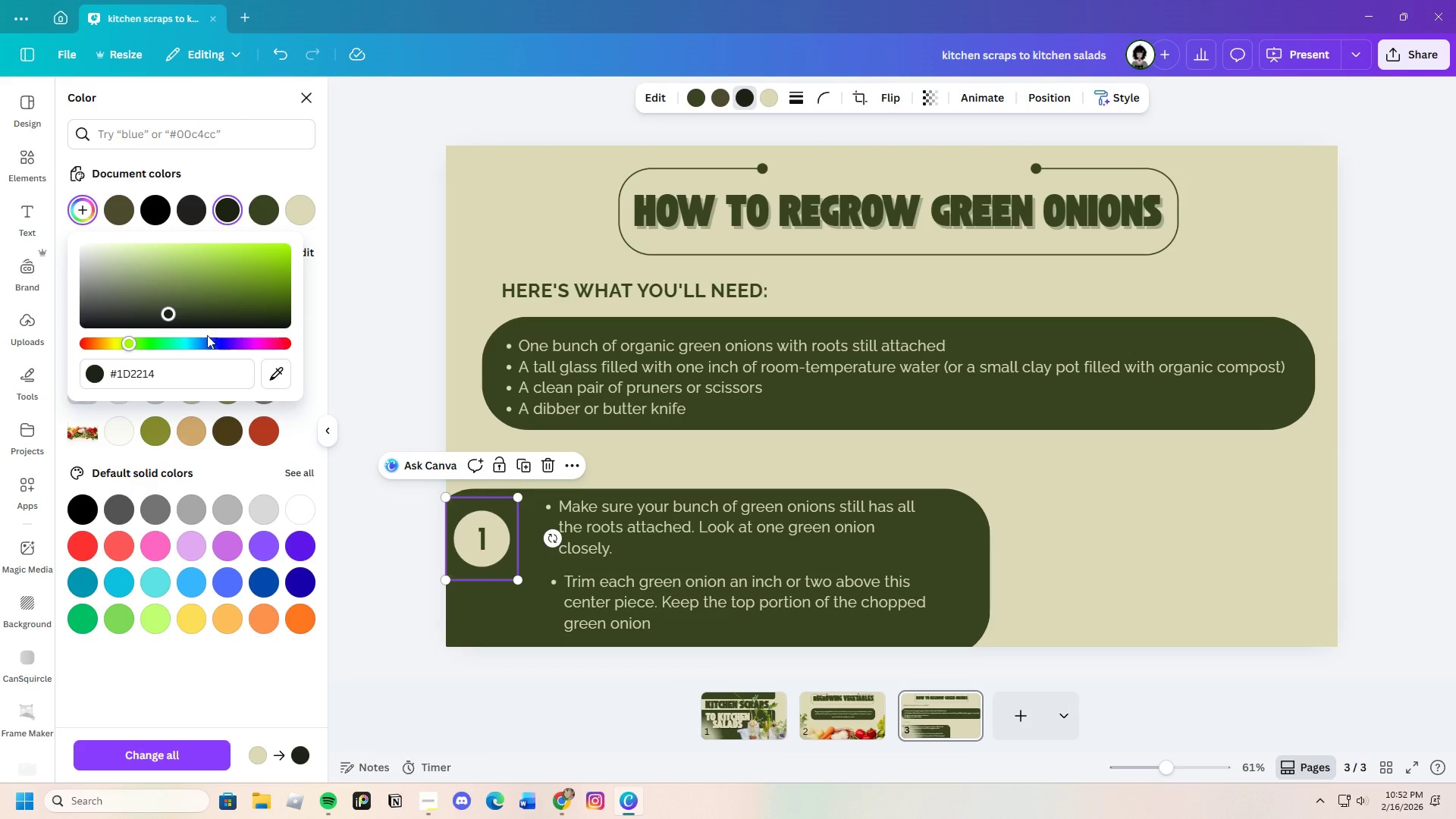 
left_click_drag(start_coordinate=[166, 311], to_coordinate=[180, 317])
 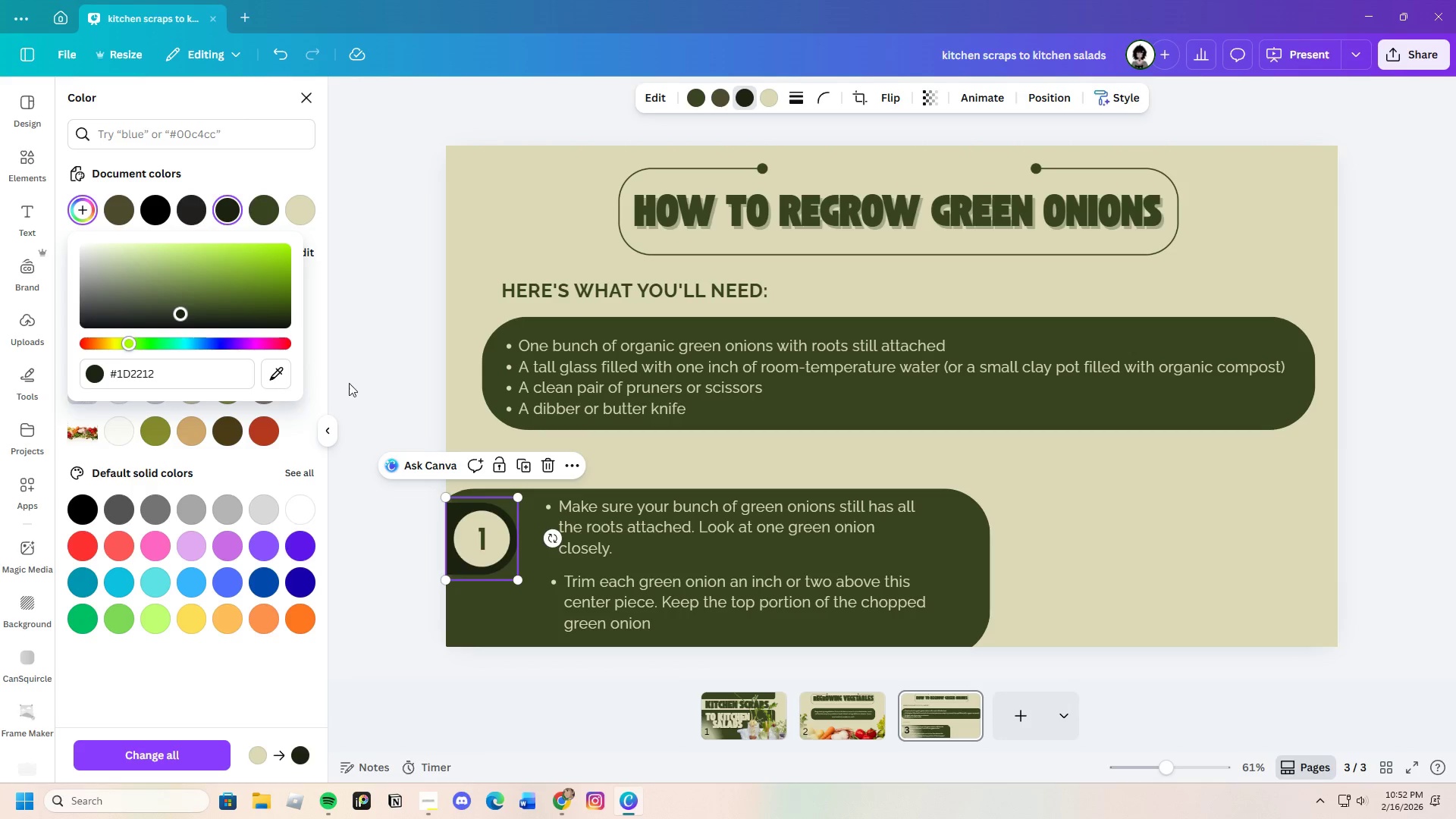 
wait(5.31)
 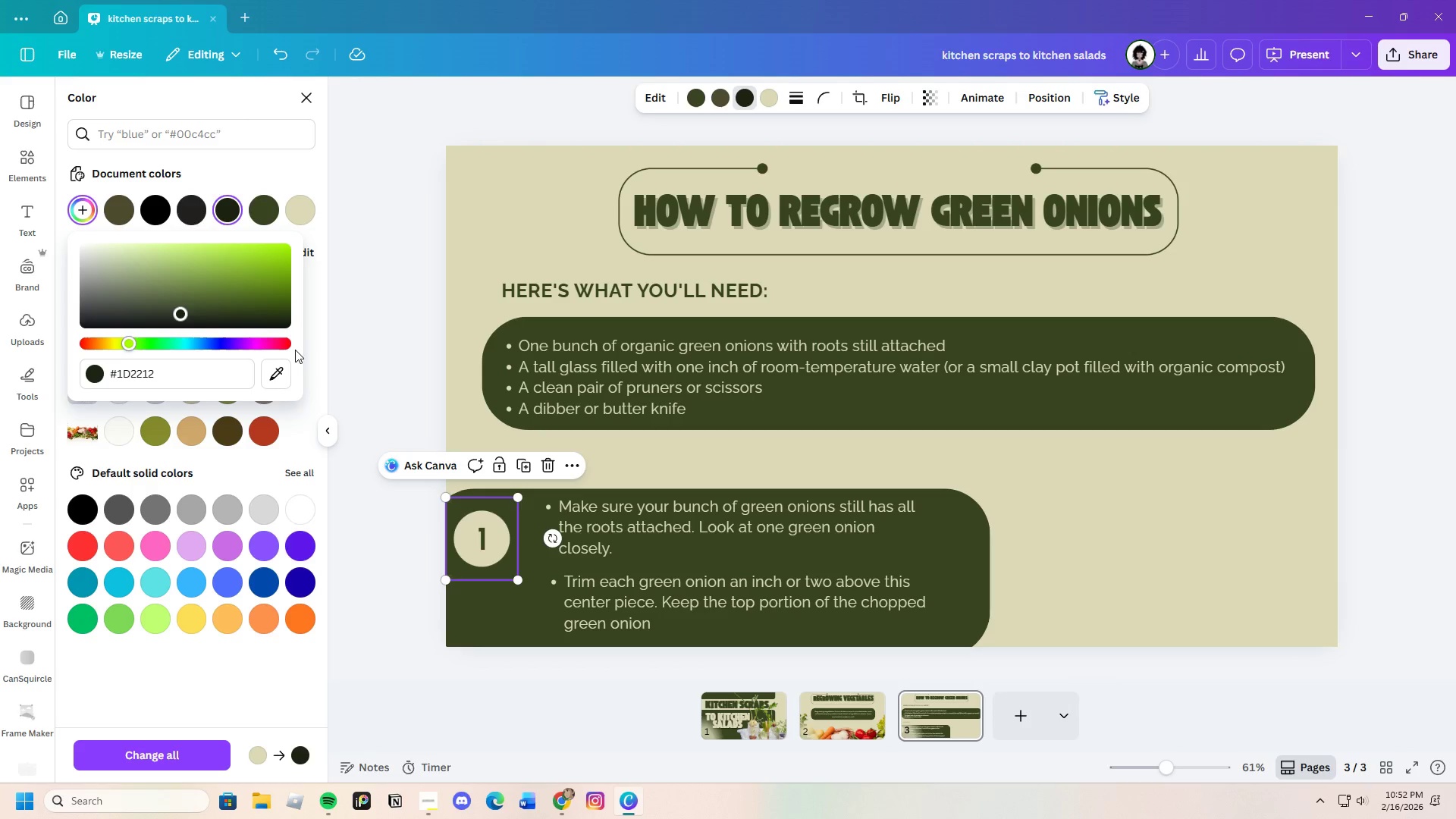 
double_click([1071, 566])
 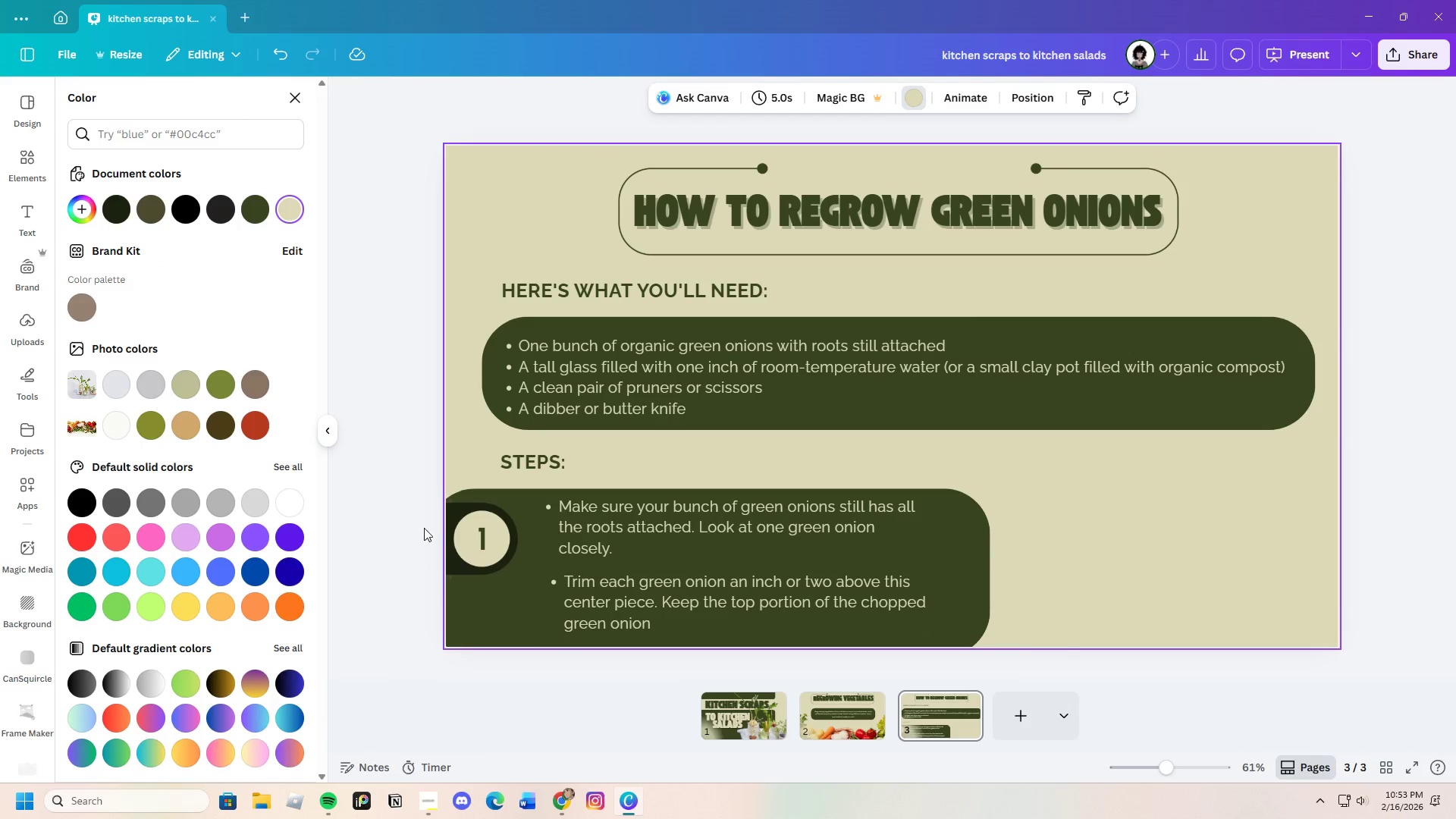 
left_click([447, 520])
 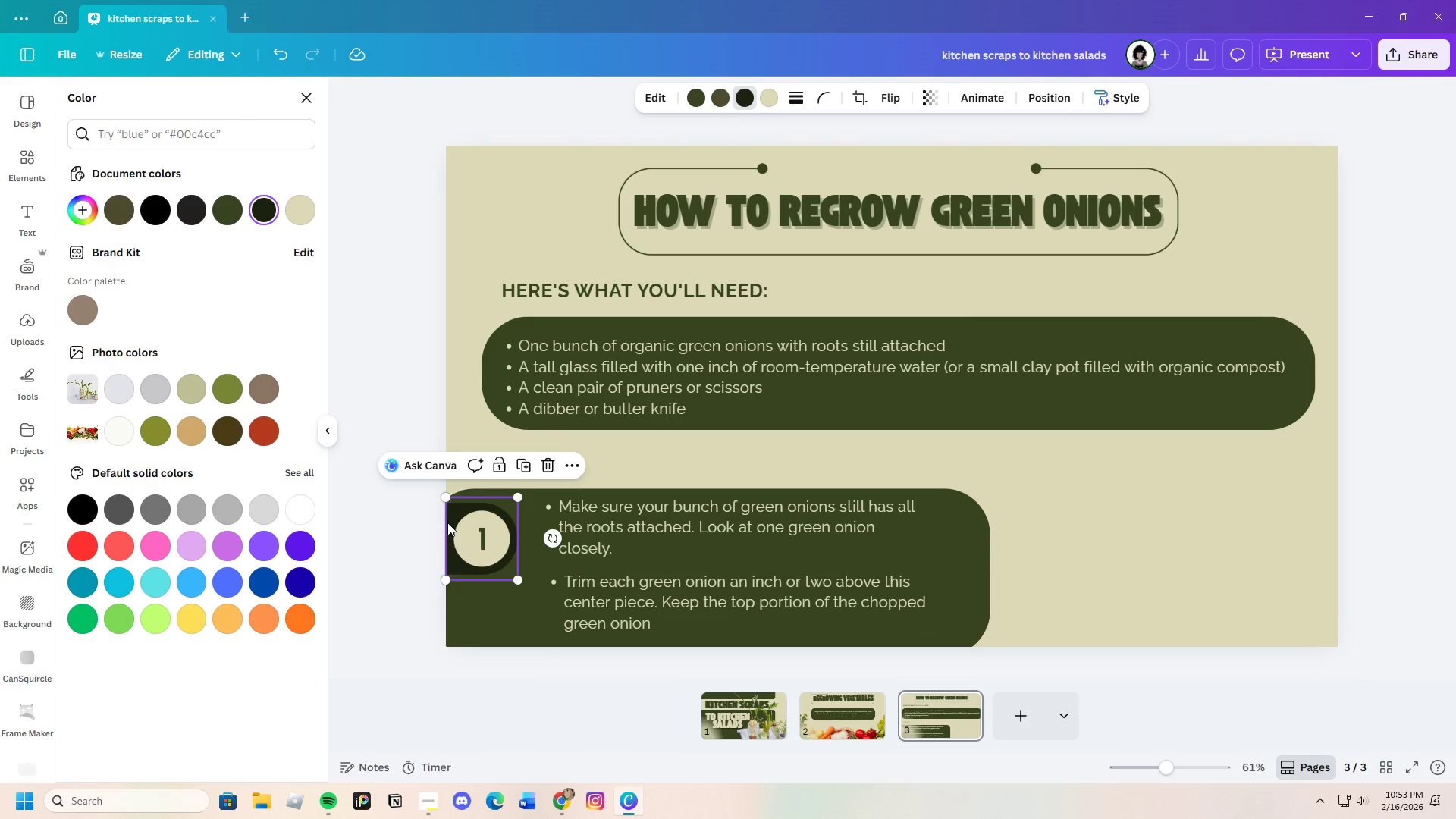 
left_click_drag(start_coordinate=[447, 520], to_coordinate=[440, 527])
 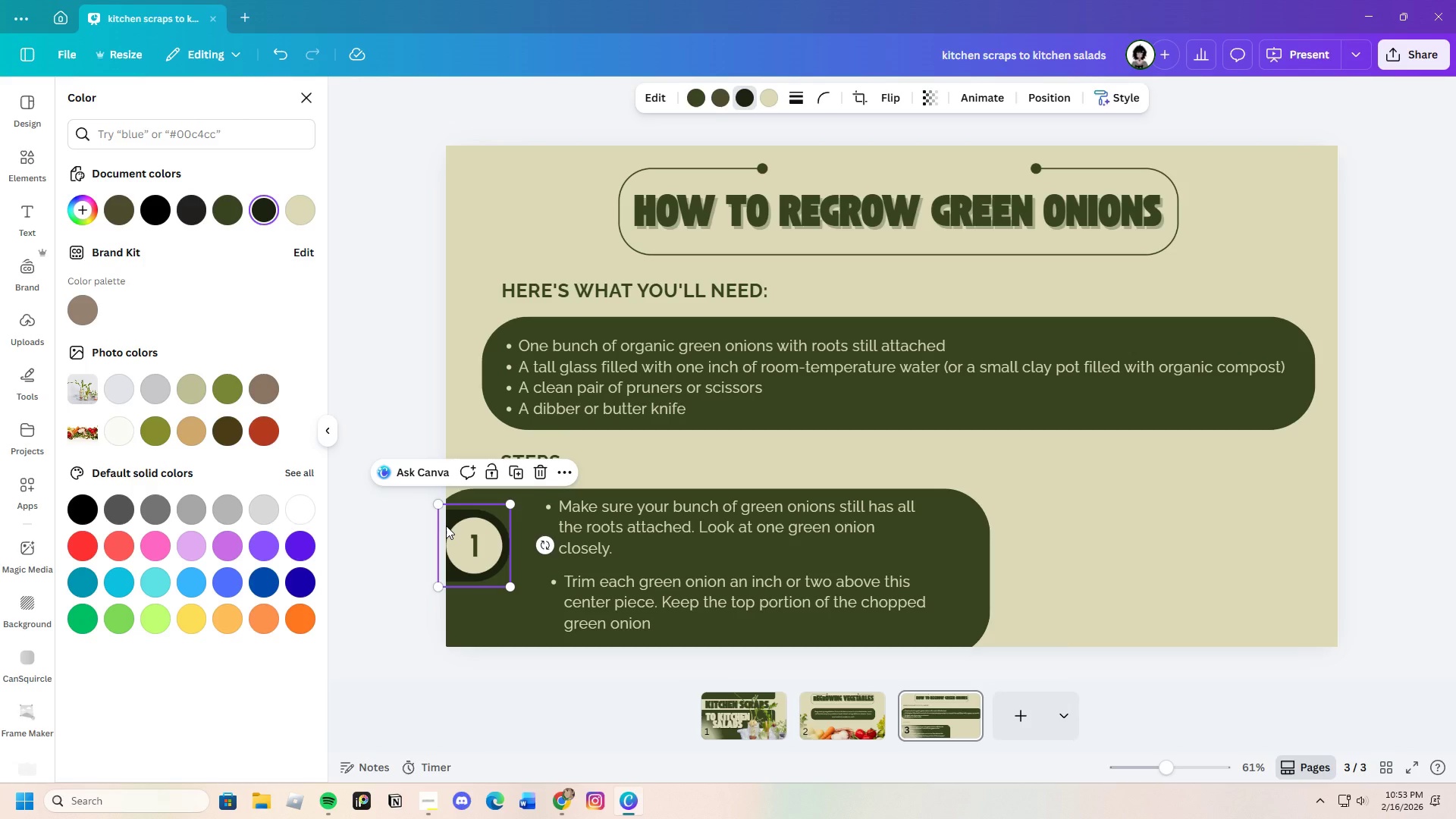 
left_click_drag(start_coordinate=[446, 526], to_coordinate=[447, 501])
 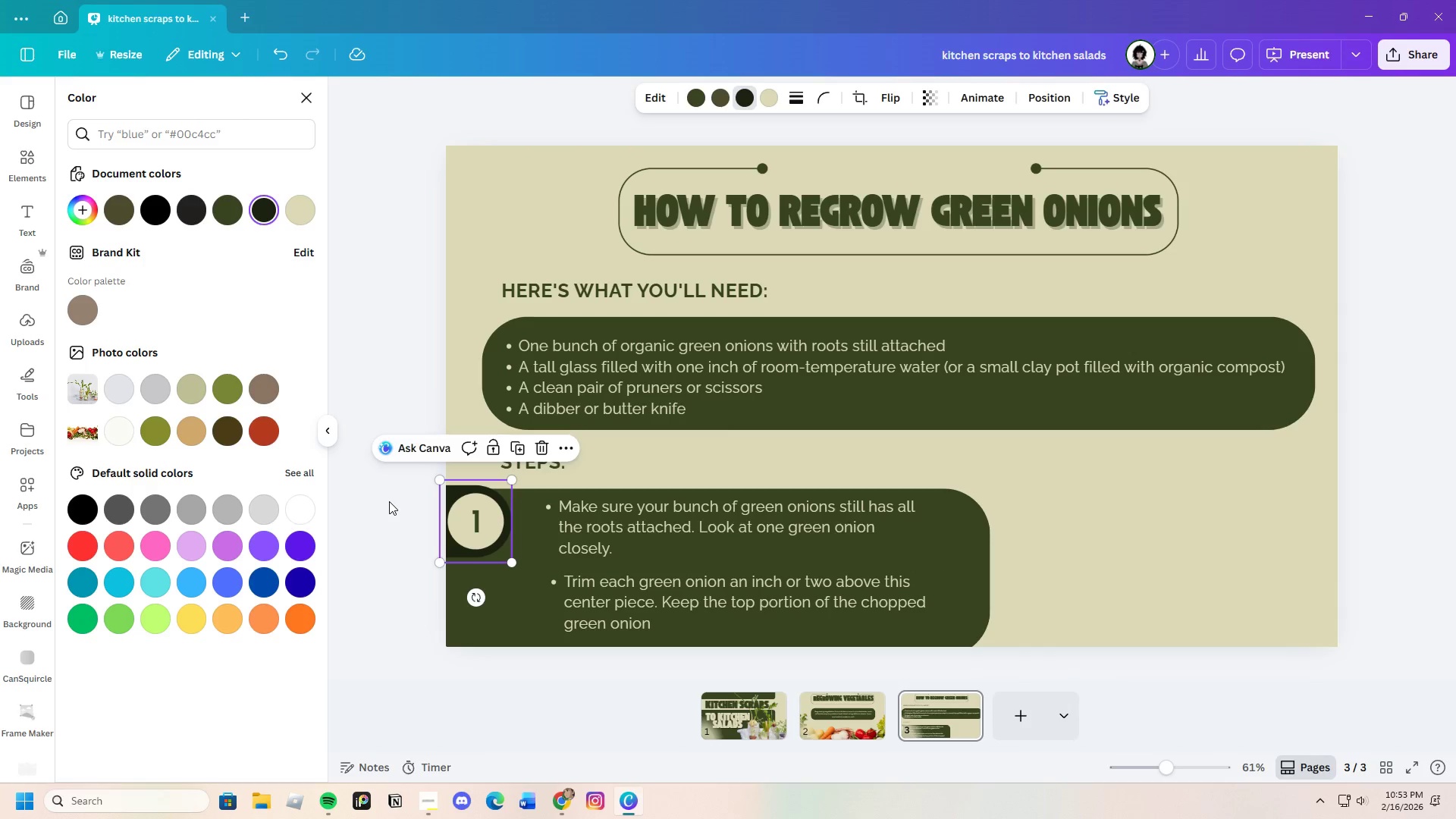 
left_click([389, 501])
 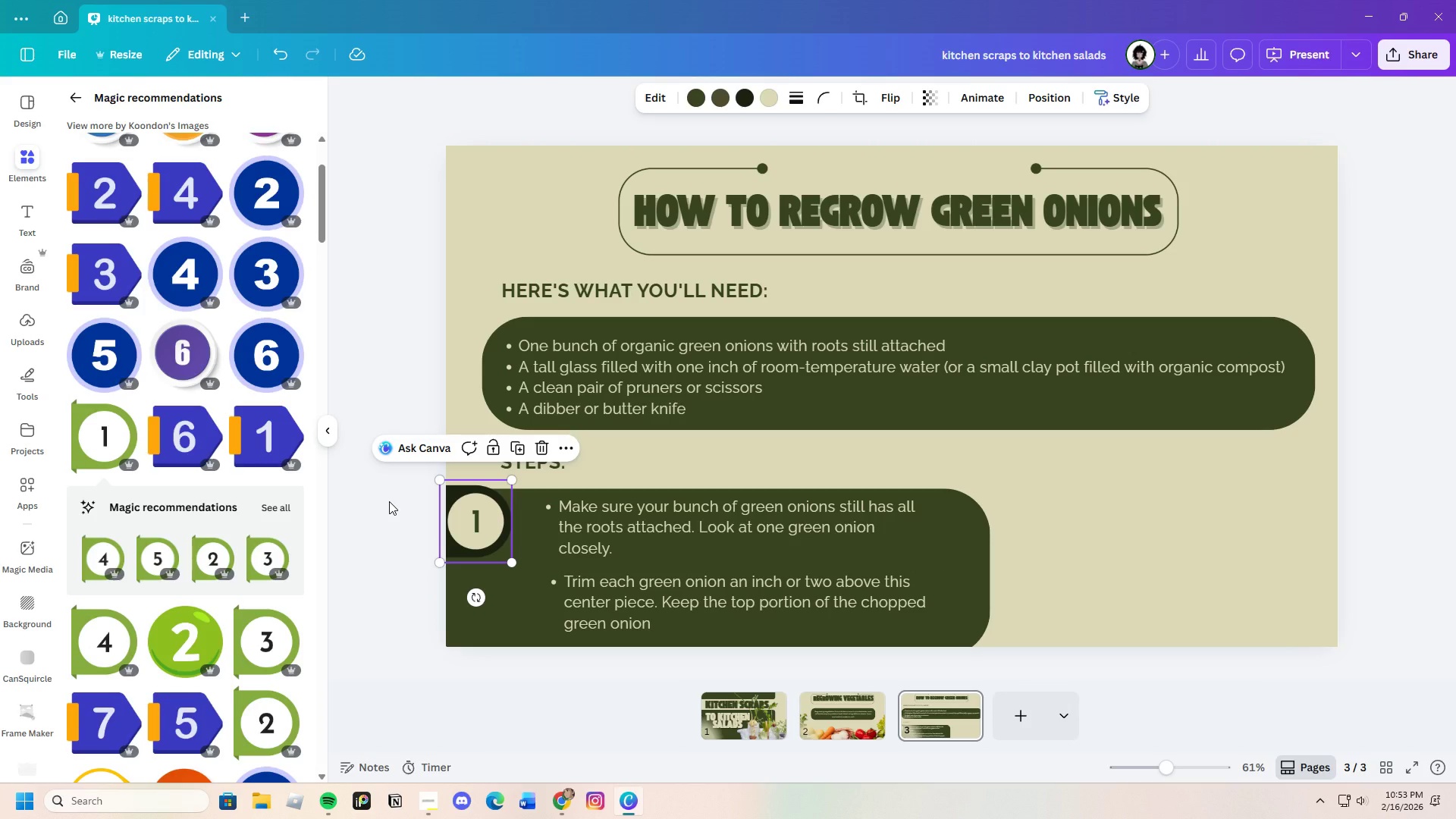 
left_click([389, 501])
 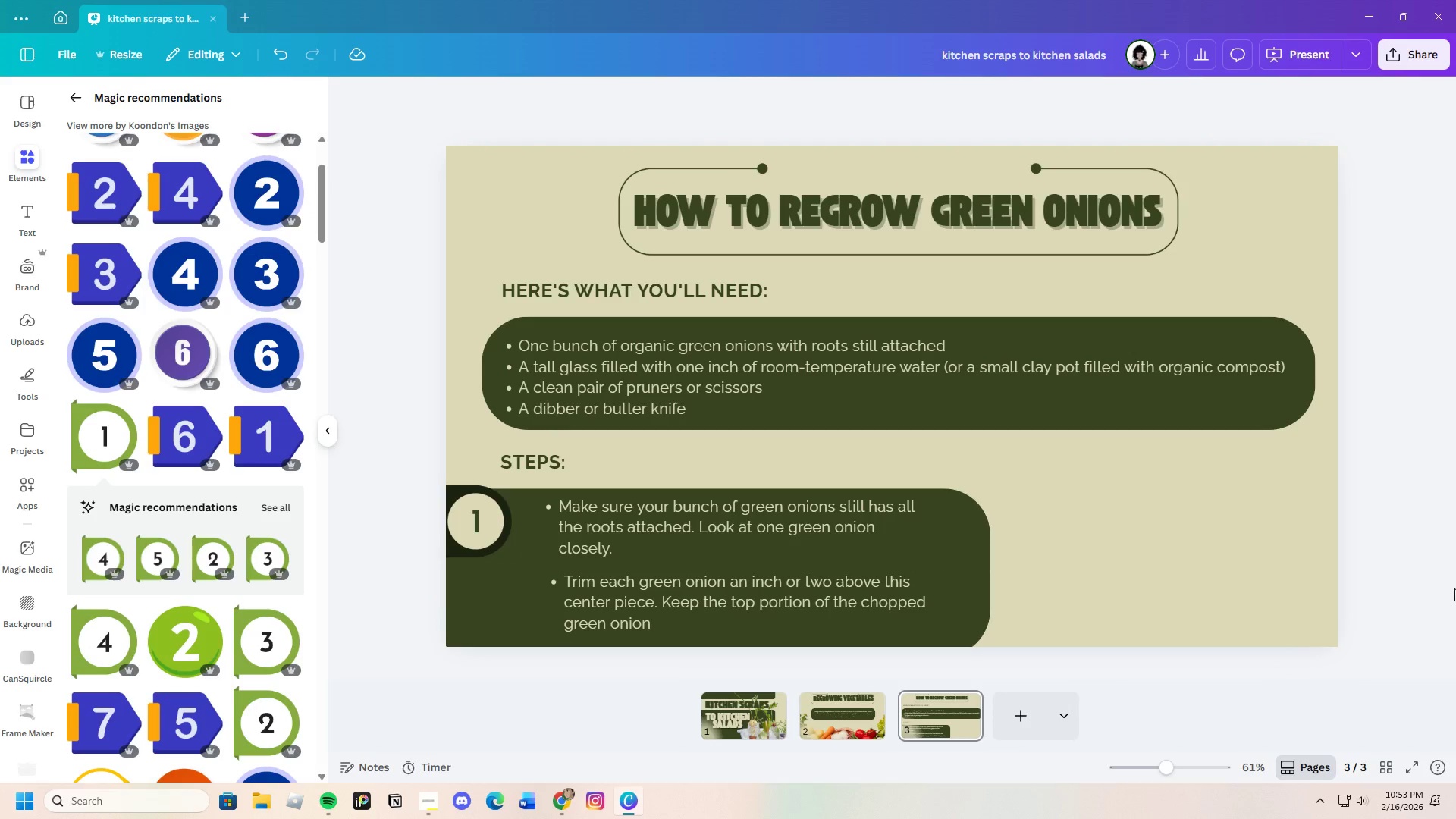 
left_click([1414, 584])
 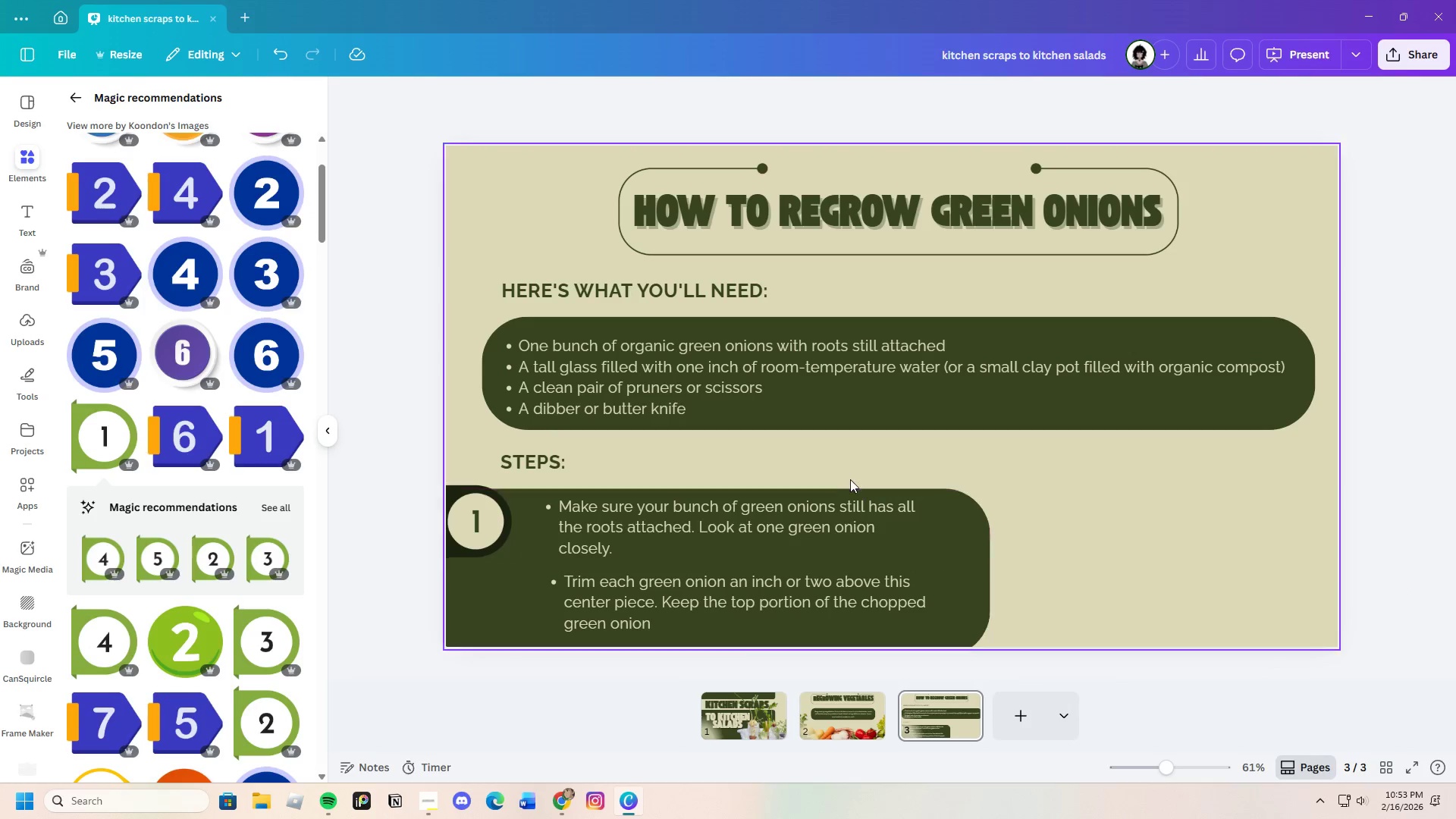 
left_click_drag(start_coordinate=[836, 516], to_coordinate=[816, 516])
 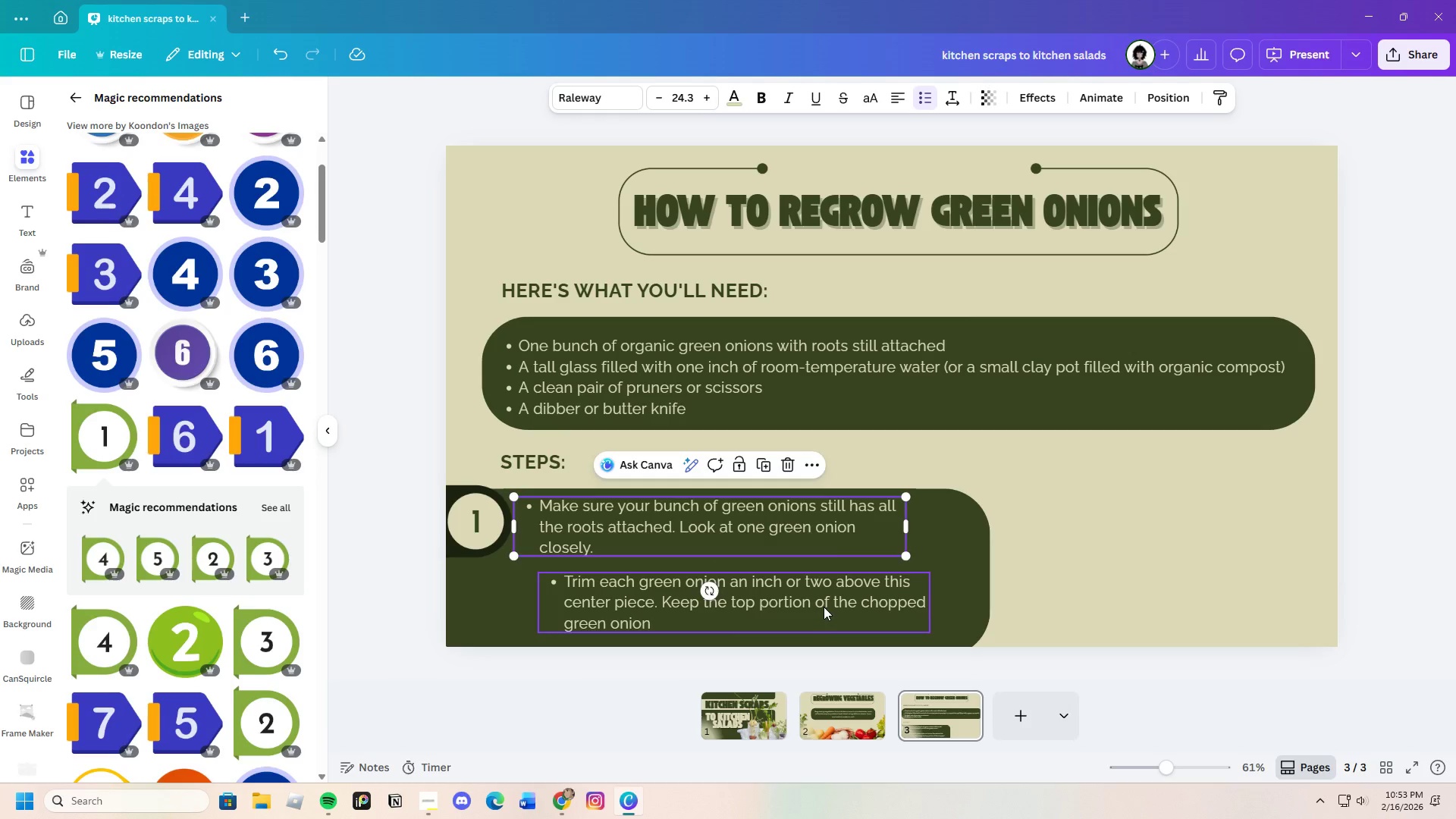 
left_click_drag(start_coordinate=[824, 606], to_coordinate=[798, 605])
 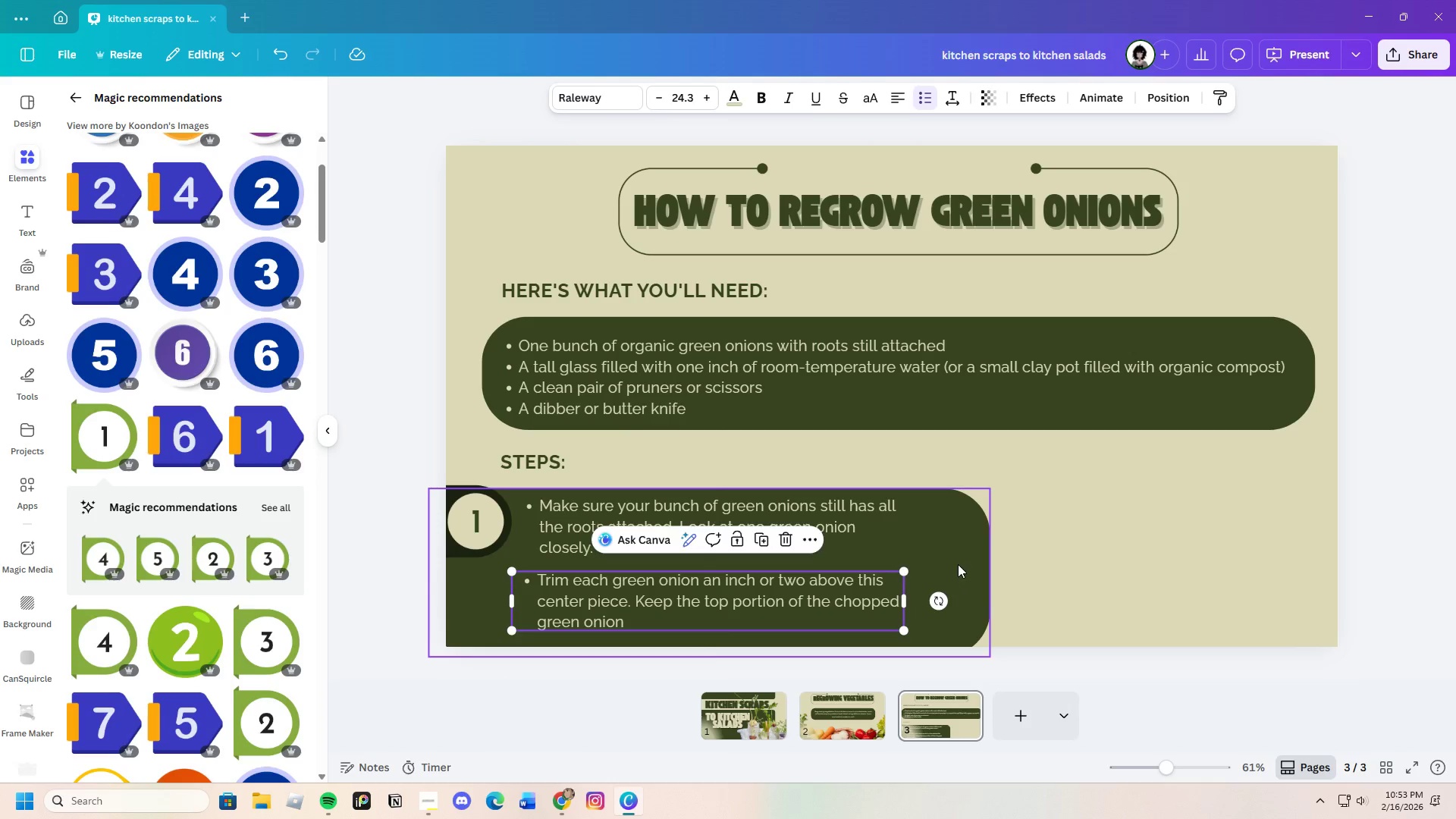 
left_click([959, 563])
 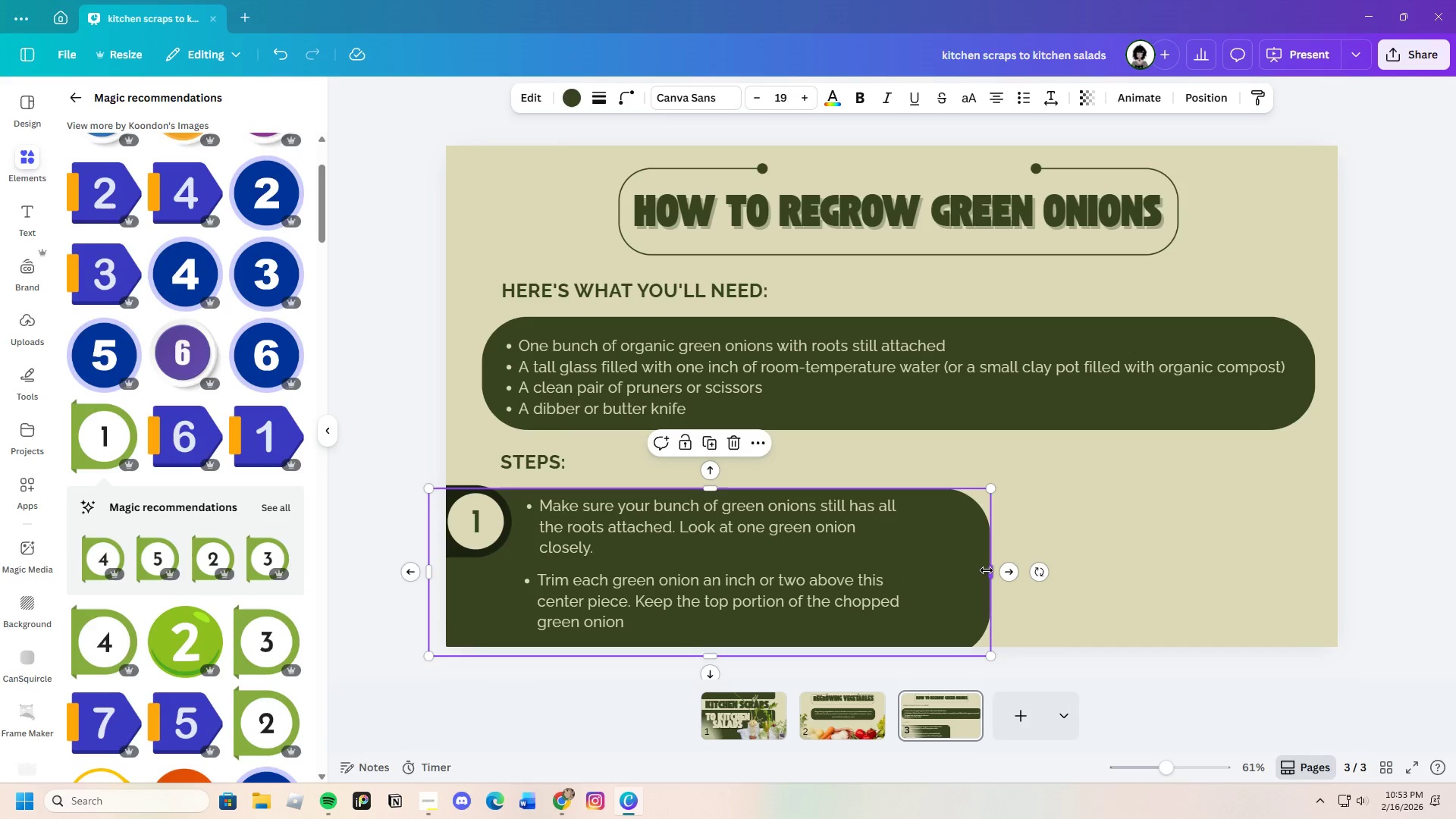 
left_click_drag(start_coordinate=[987, 570], to_coordinate=[935, 570])
 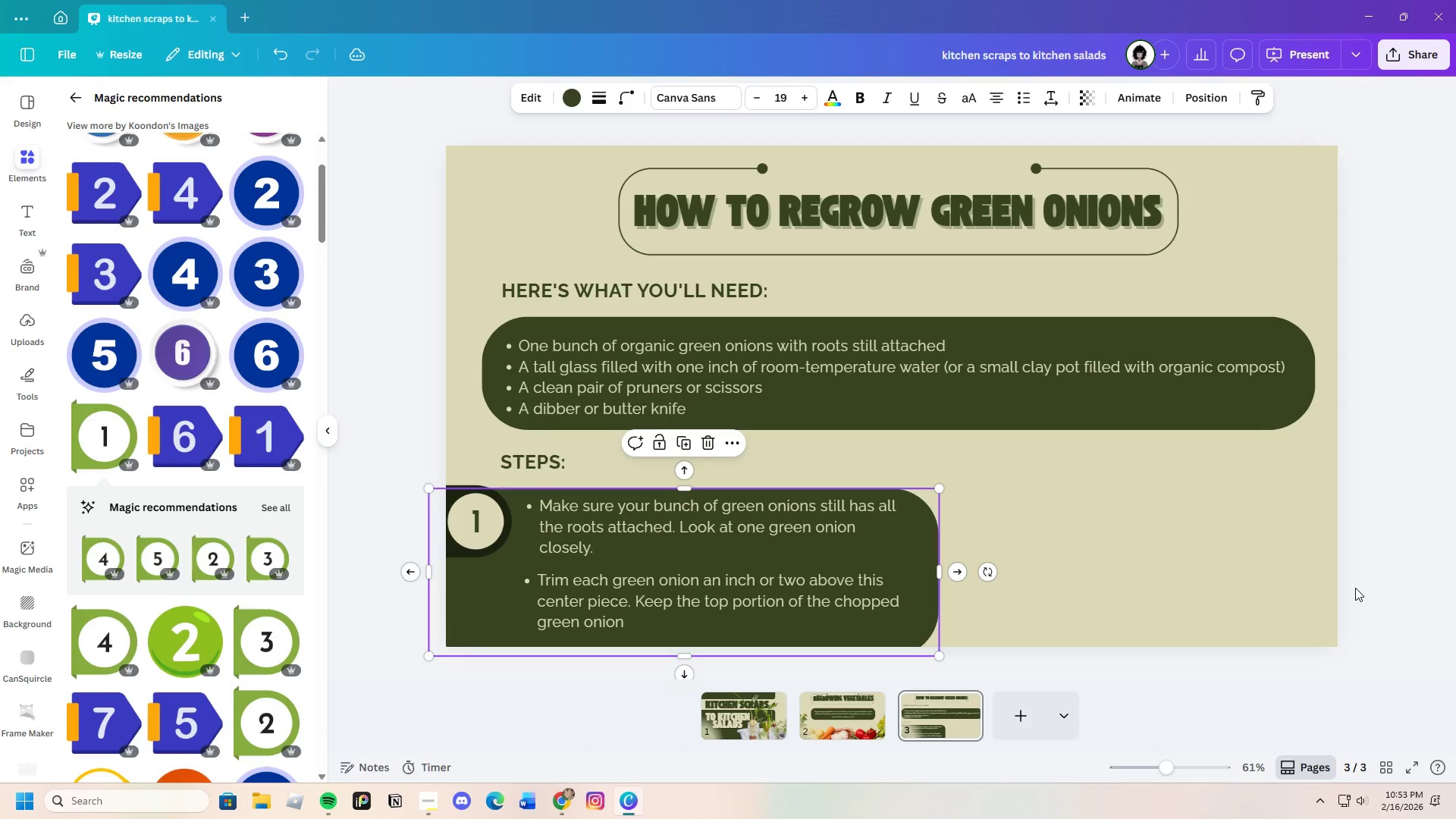 
left_click([1355, 588])
 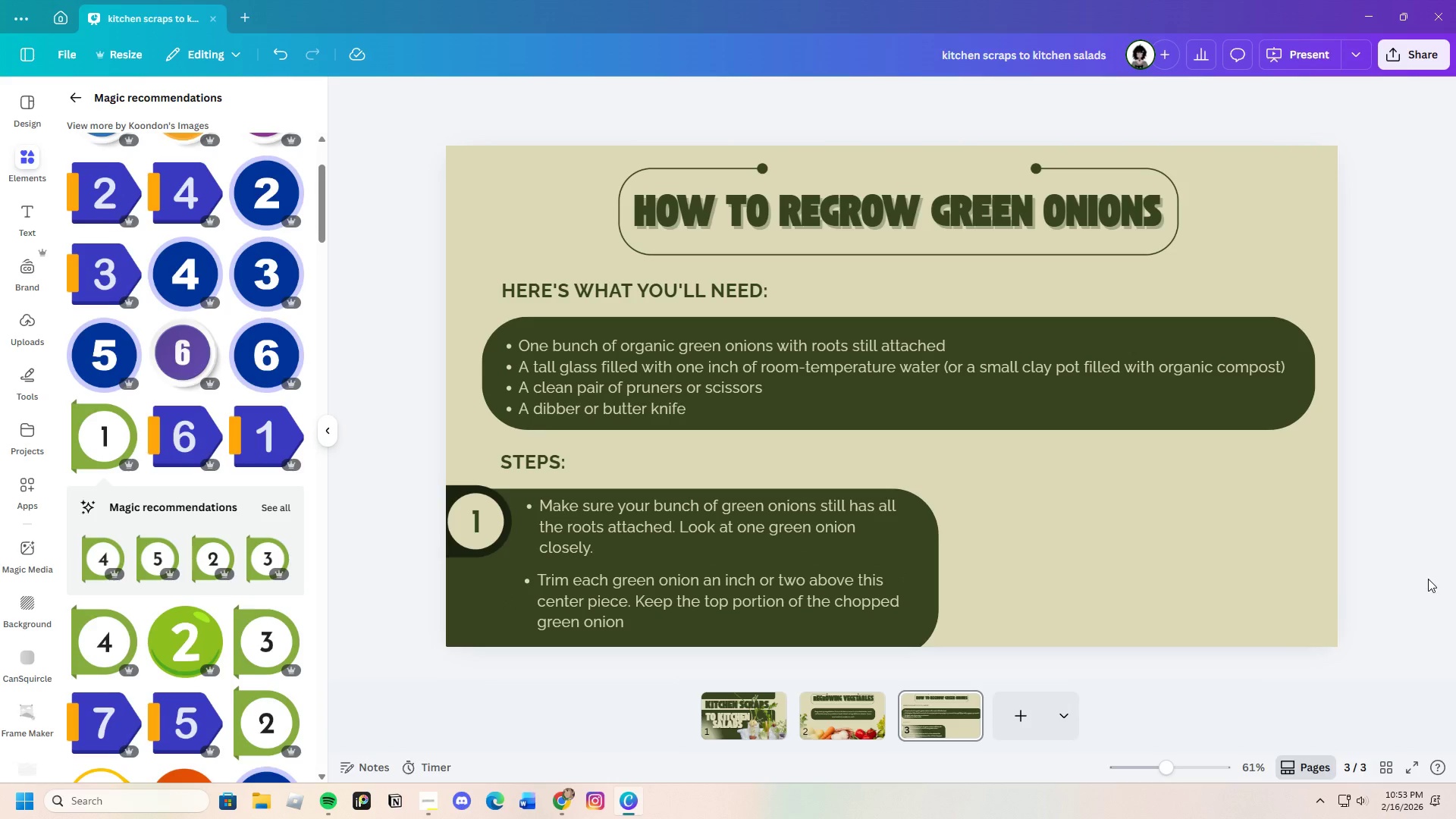 
left_click_drag(start_coordinate=[466, 527], to_coordinate=[469, 522])
 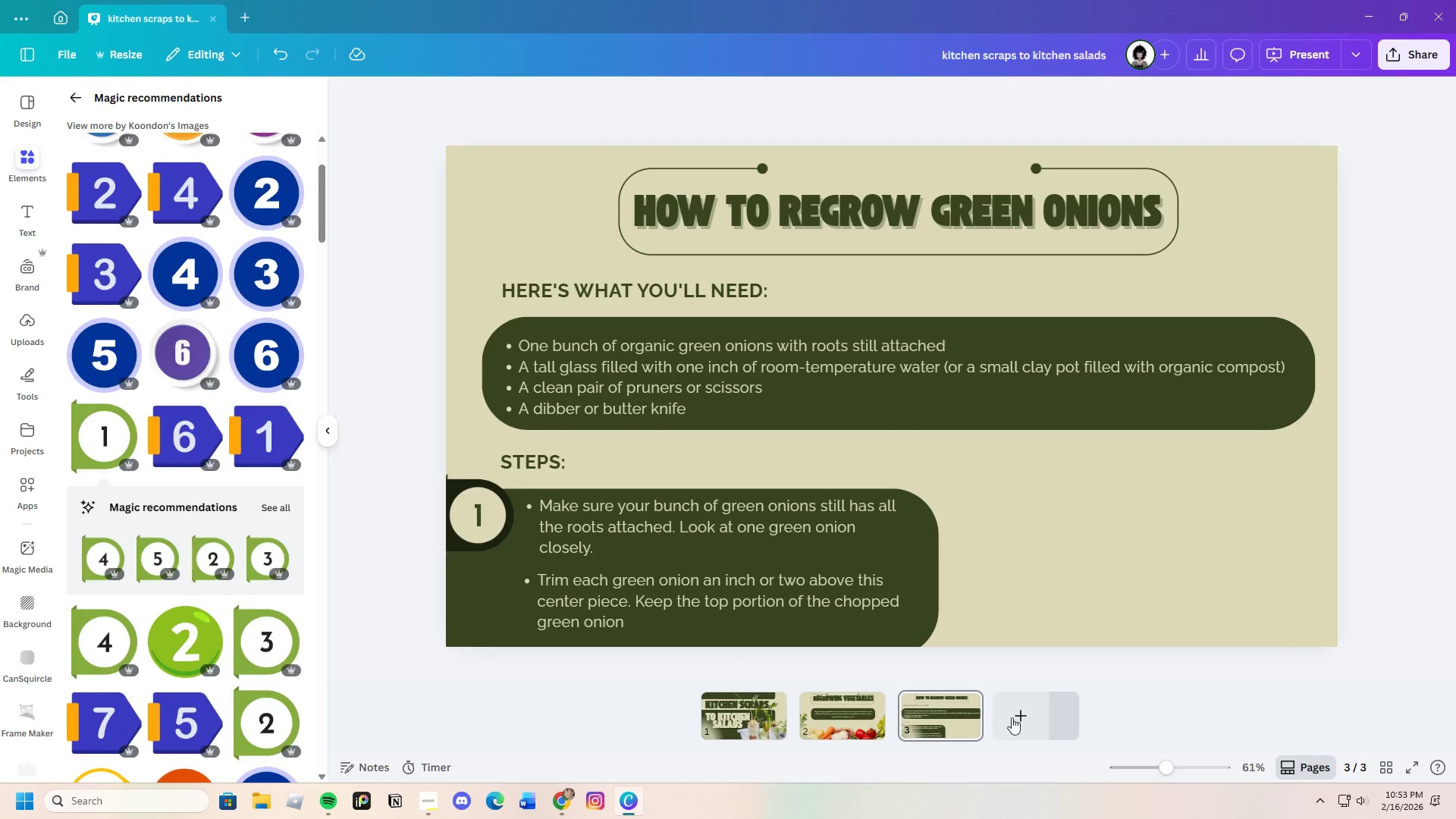 
wait(6.06)
 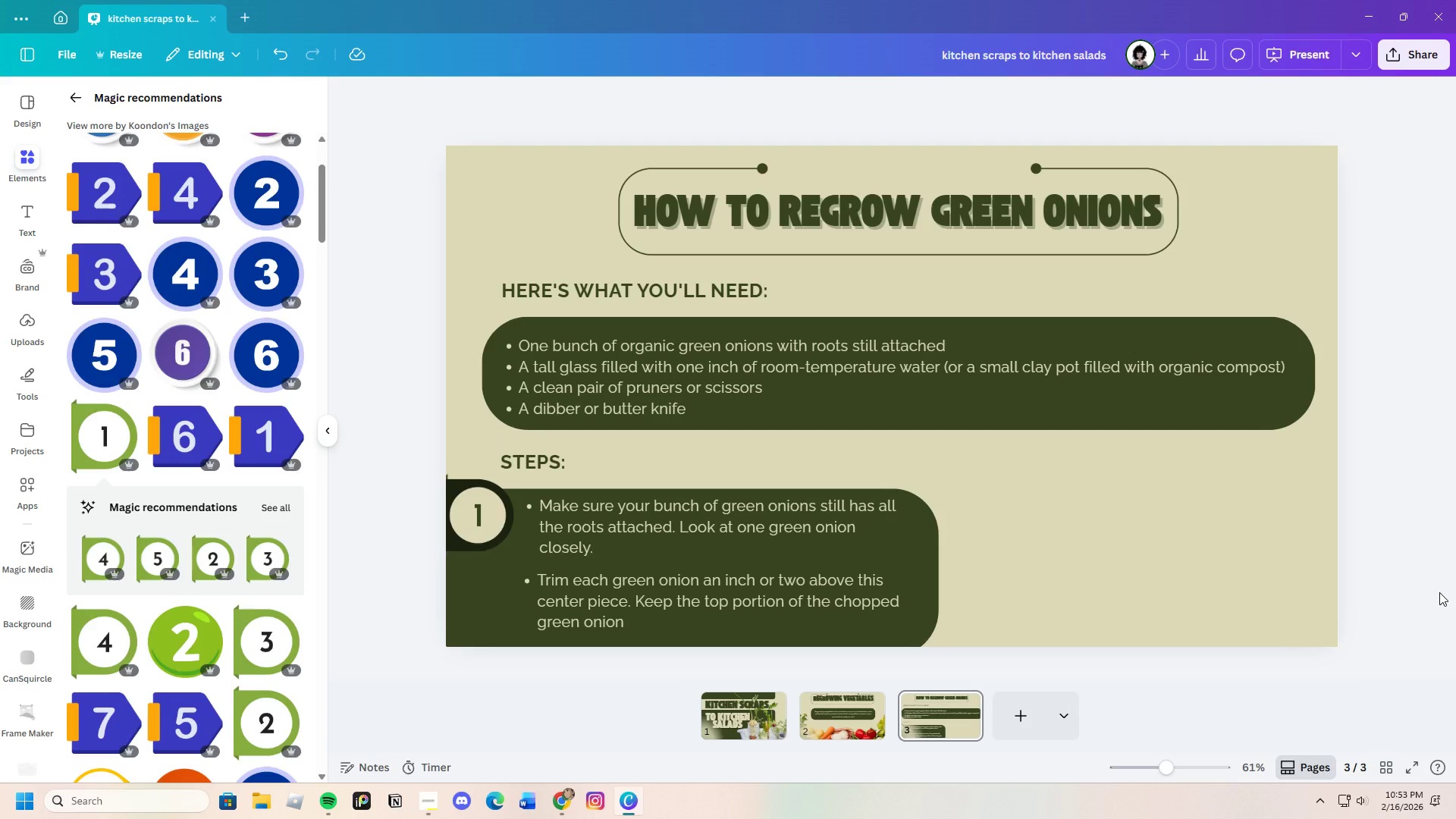 
left_click_drag(start_coordinate=[488, 519], to_coordinate=[494, 519])
 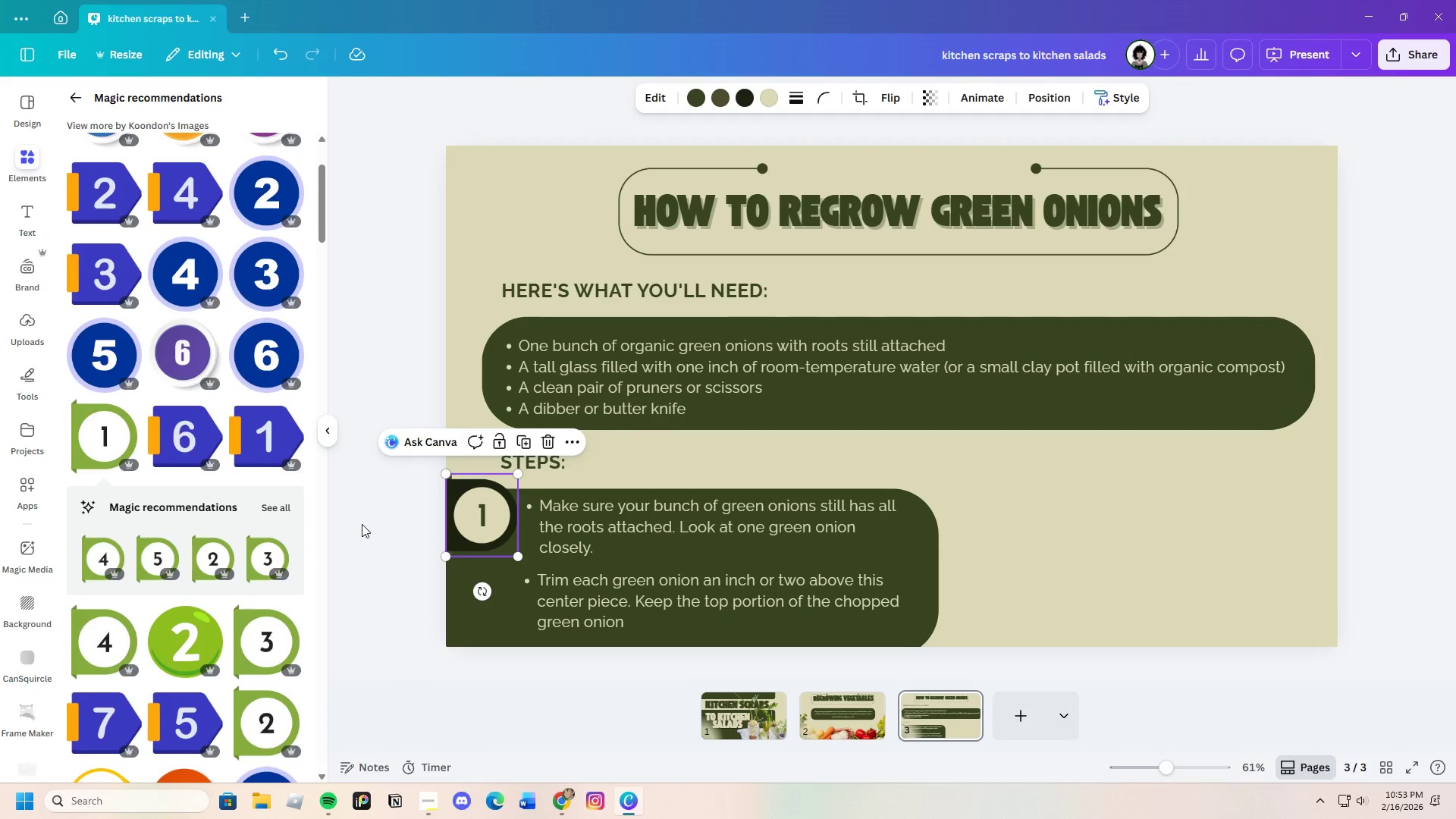 
left_click([362, 524])
 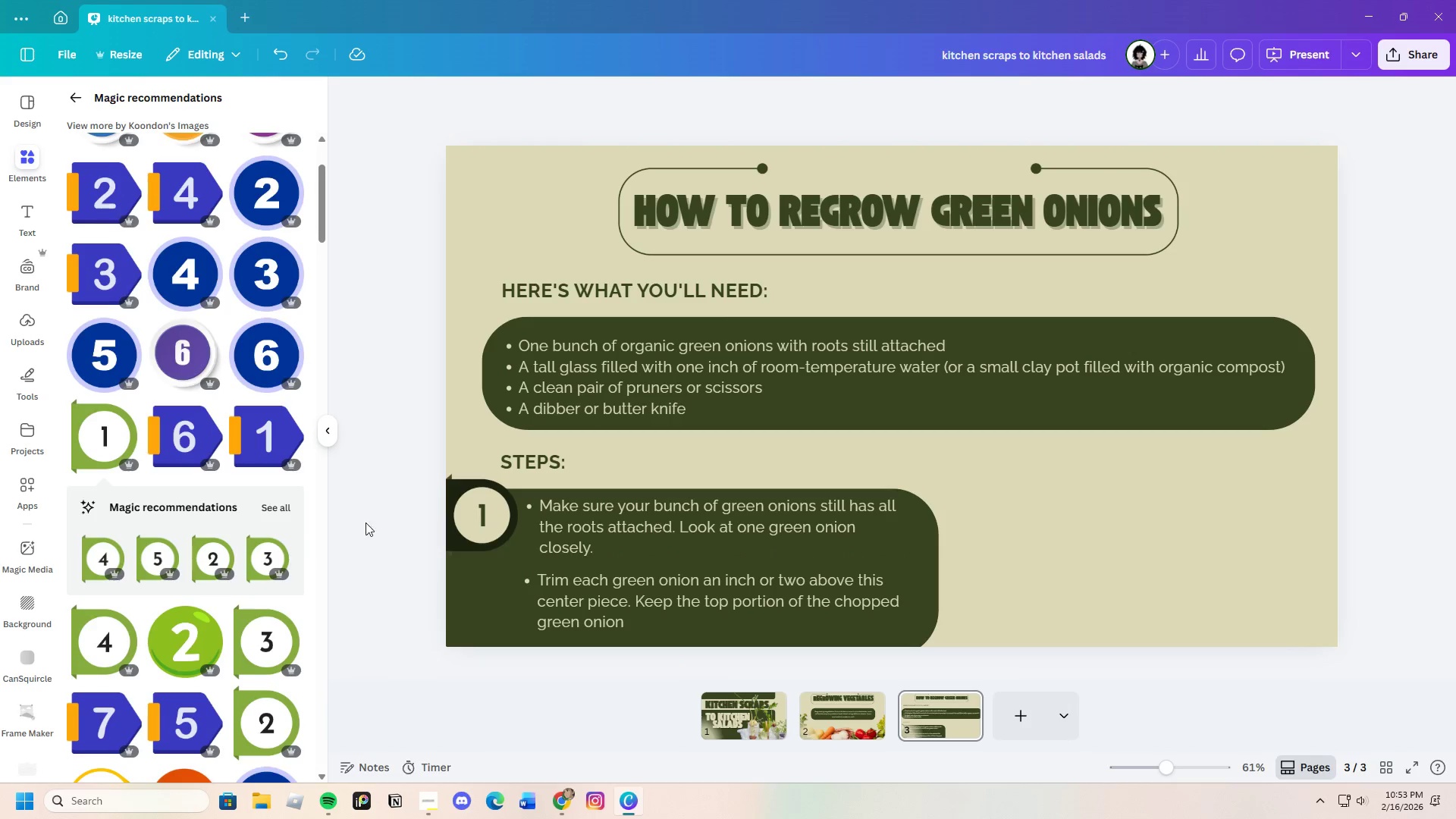 
left_click_drag(start_coordinate=[479, 504], to_coordinate=[479, 513])
 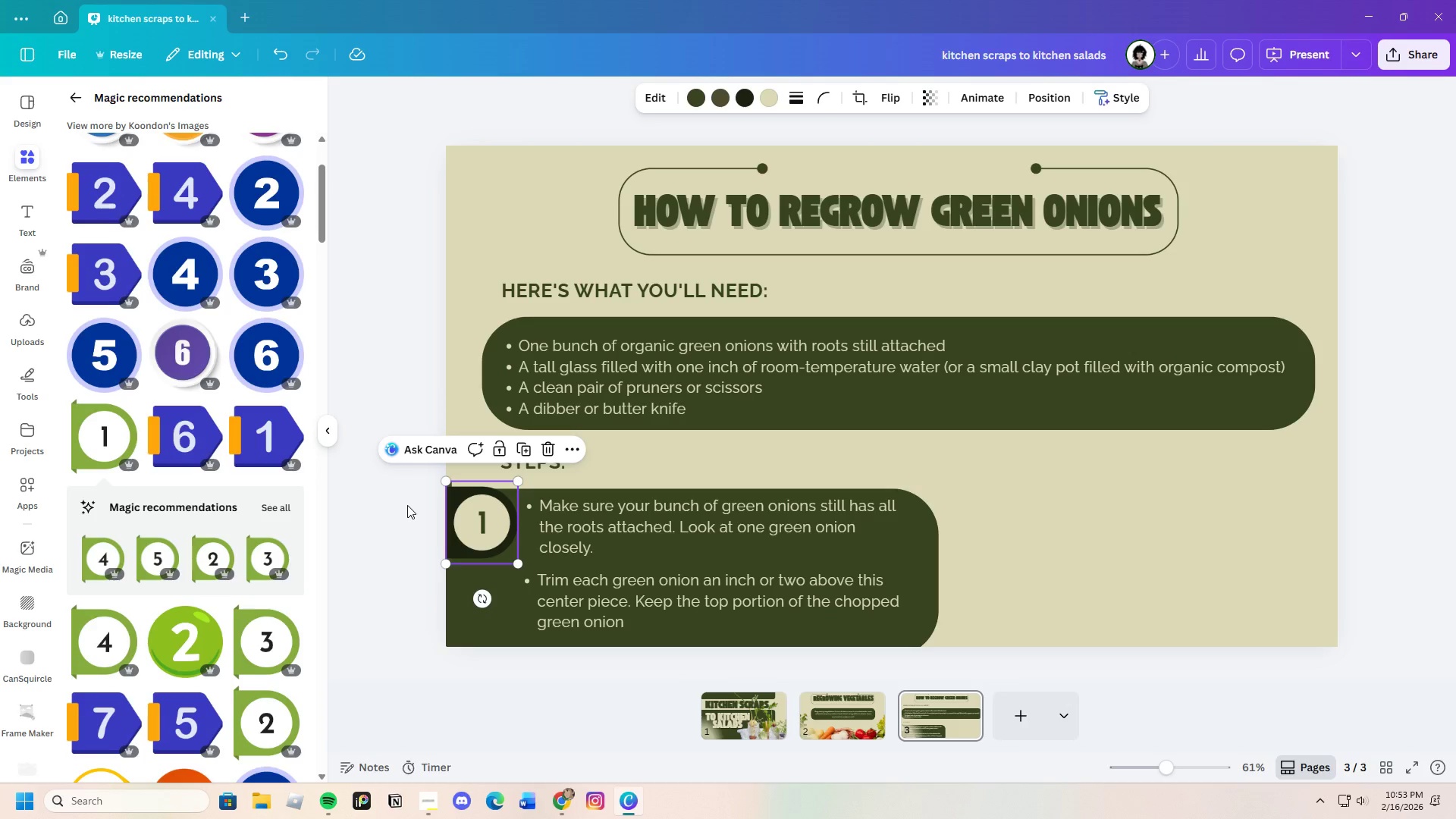 
left_click([405, 504])
 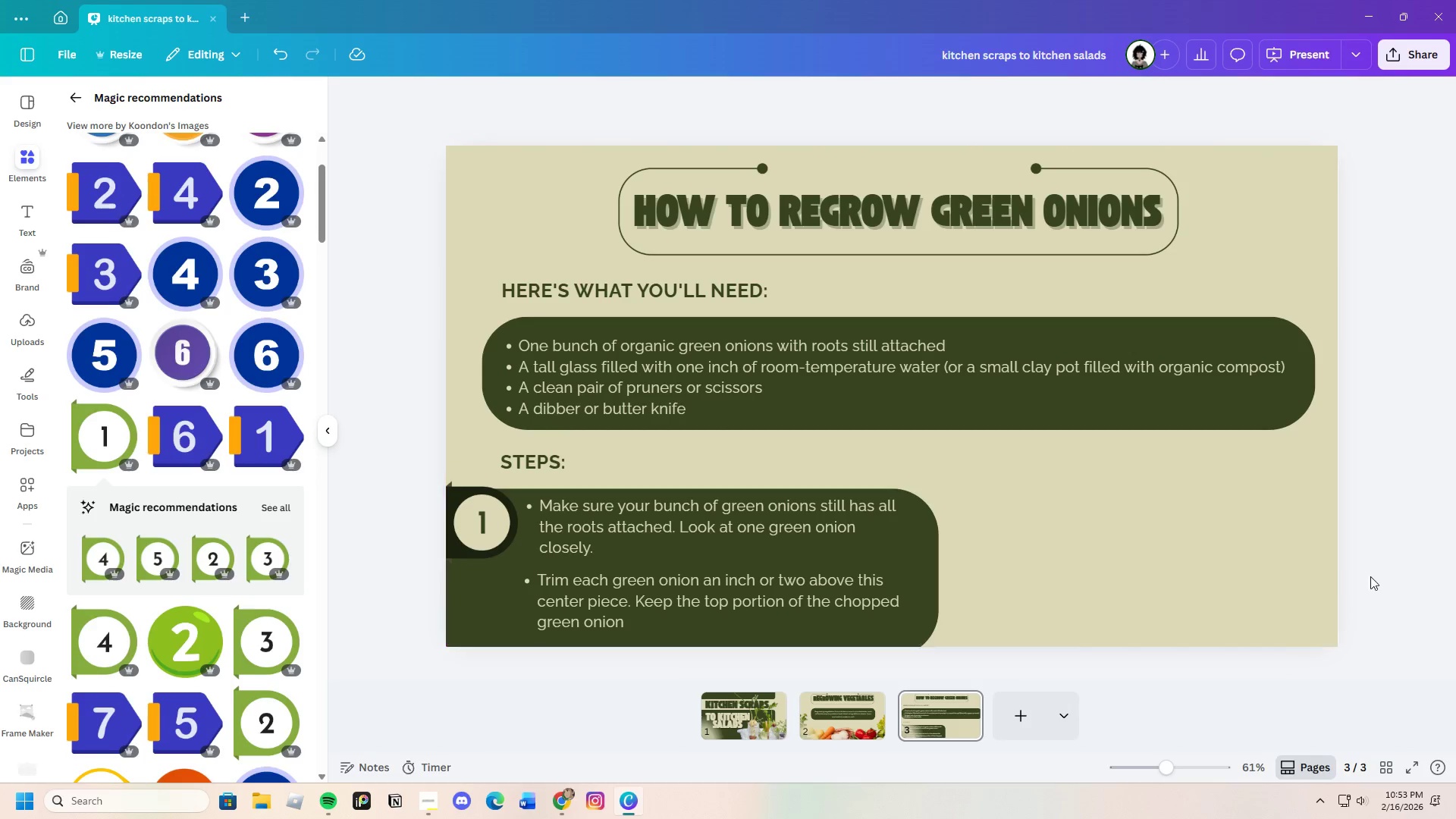 
left_click([1389, 576])
 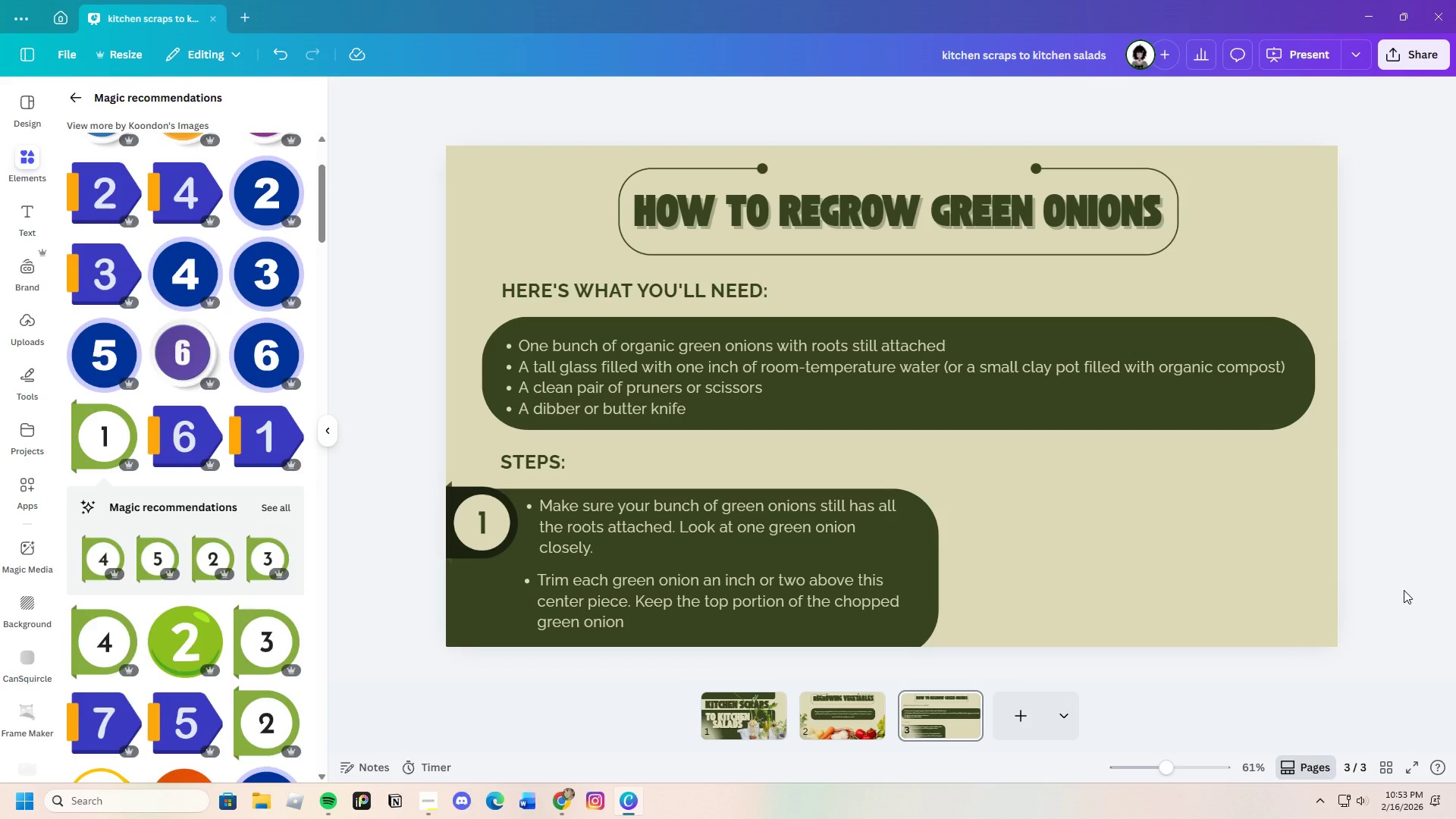 
wait(18.38)
 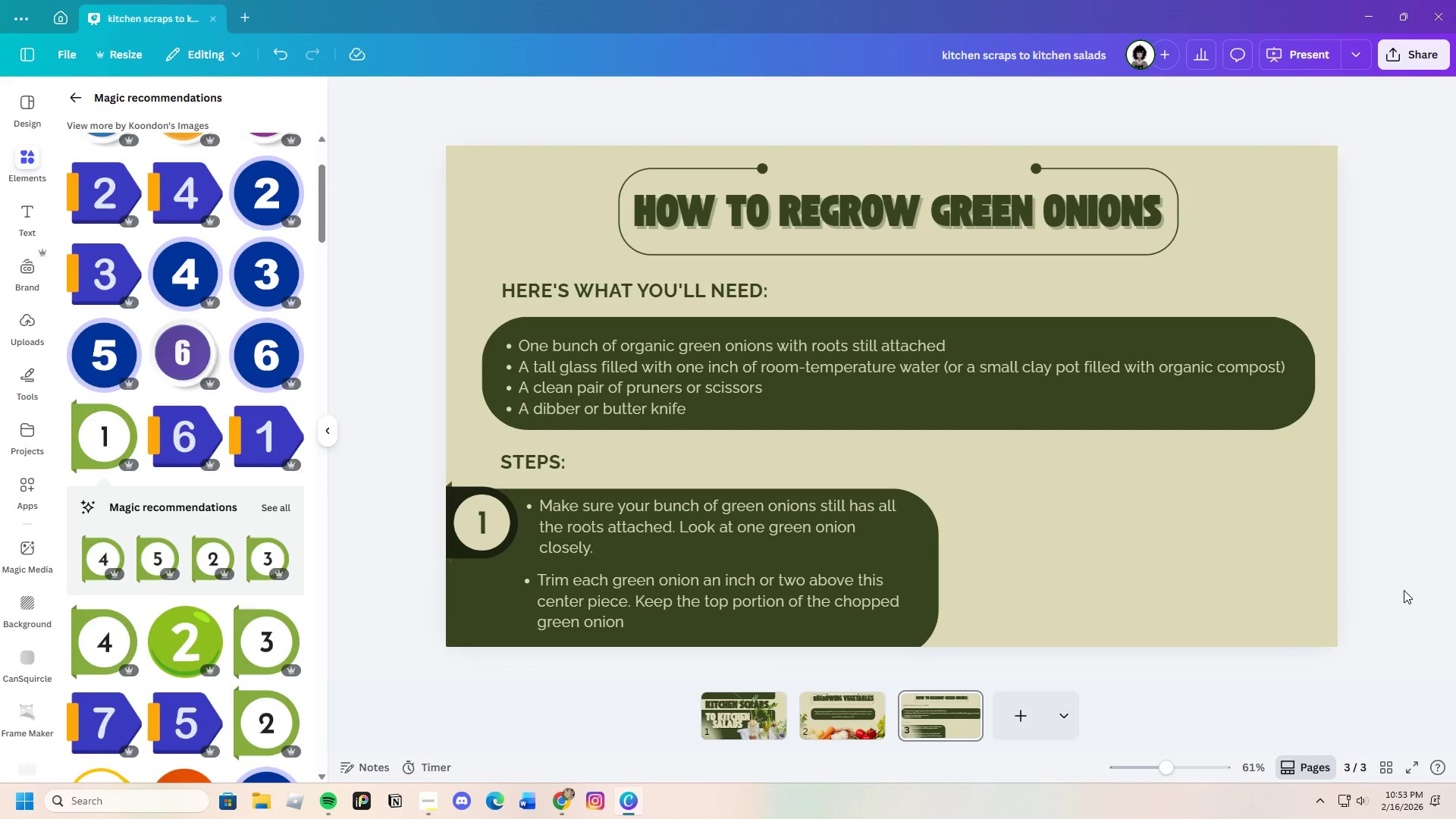 
left_click([574, 795])
 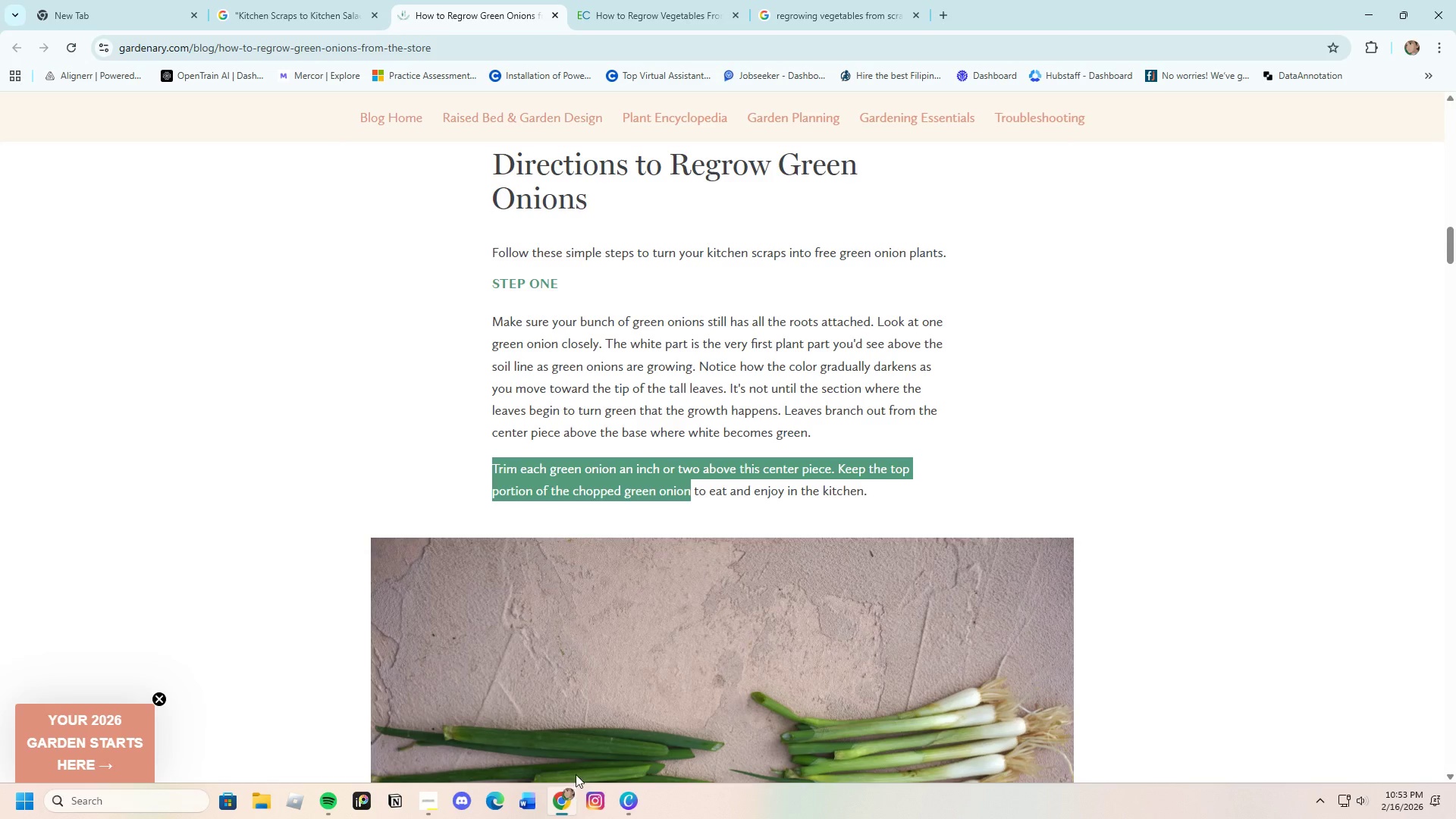 
scroll: coordinate [613, 672], scroll_direction: down, amount: 3.0
 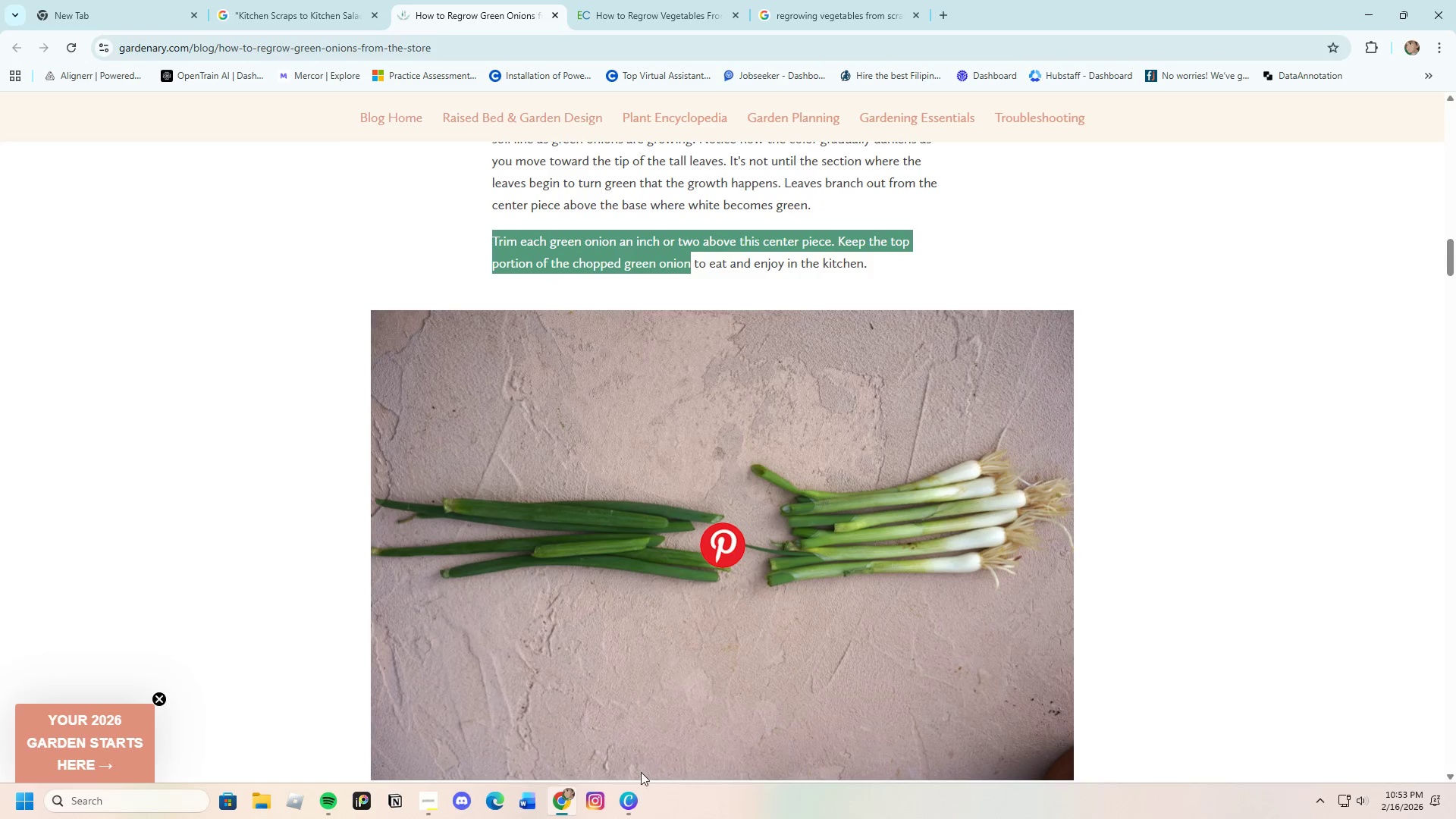 
left_click([626, 796])
 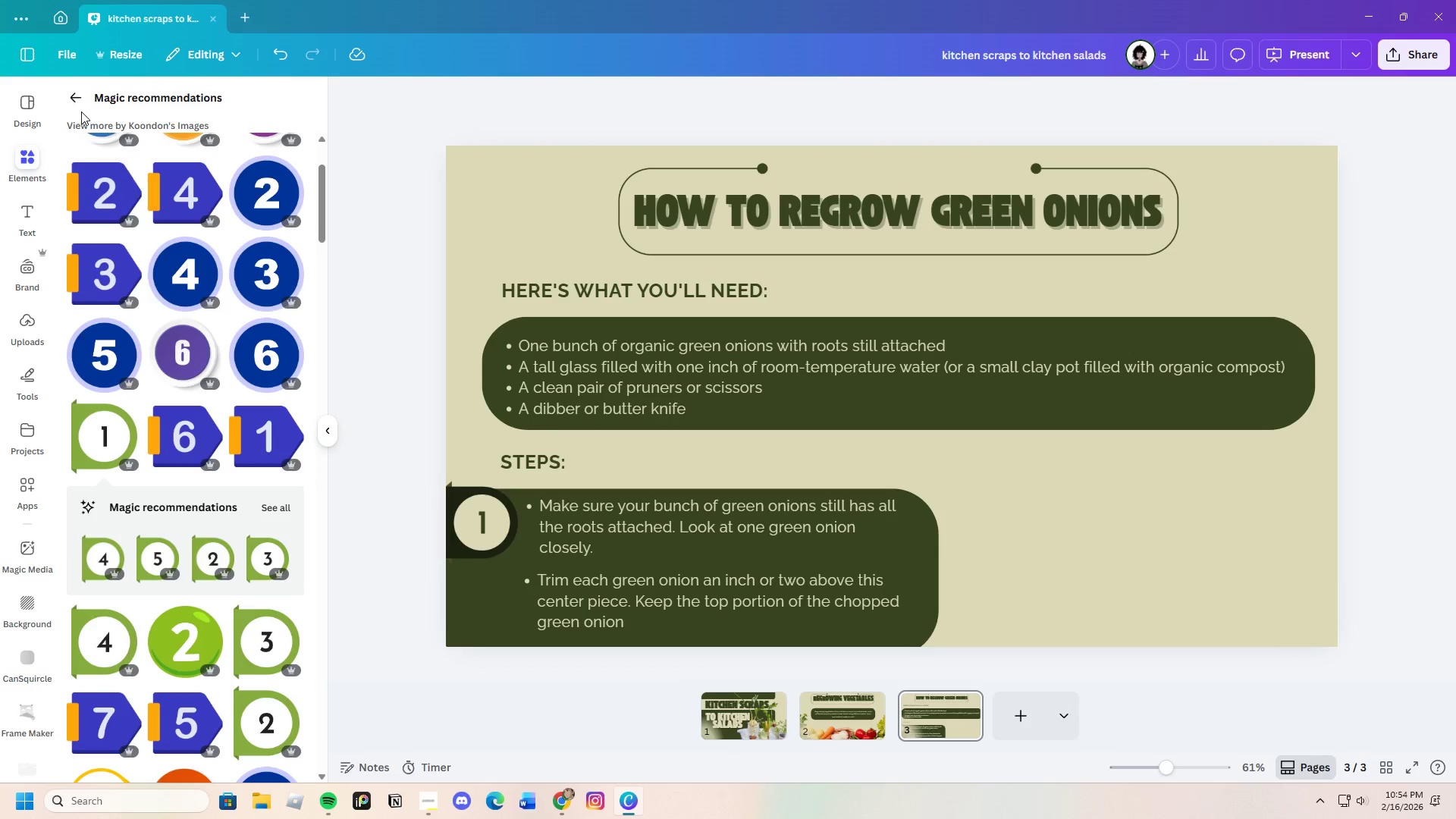 
left_click([76, 98])
 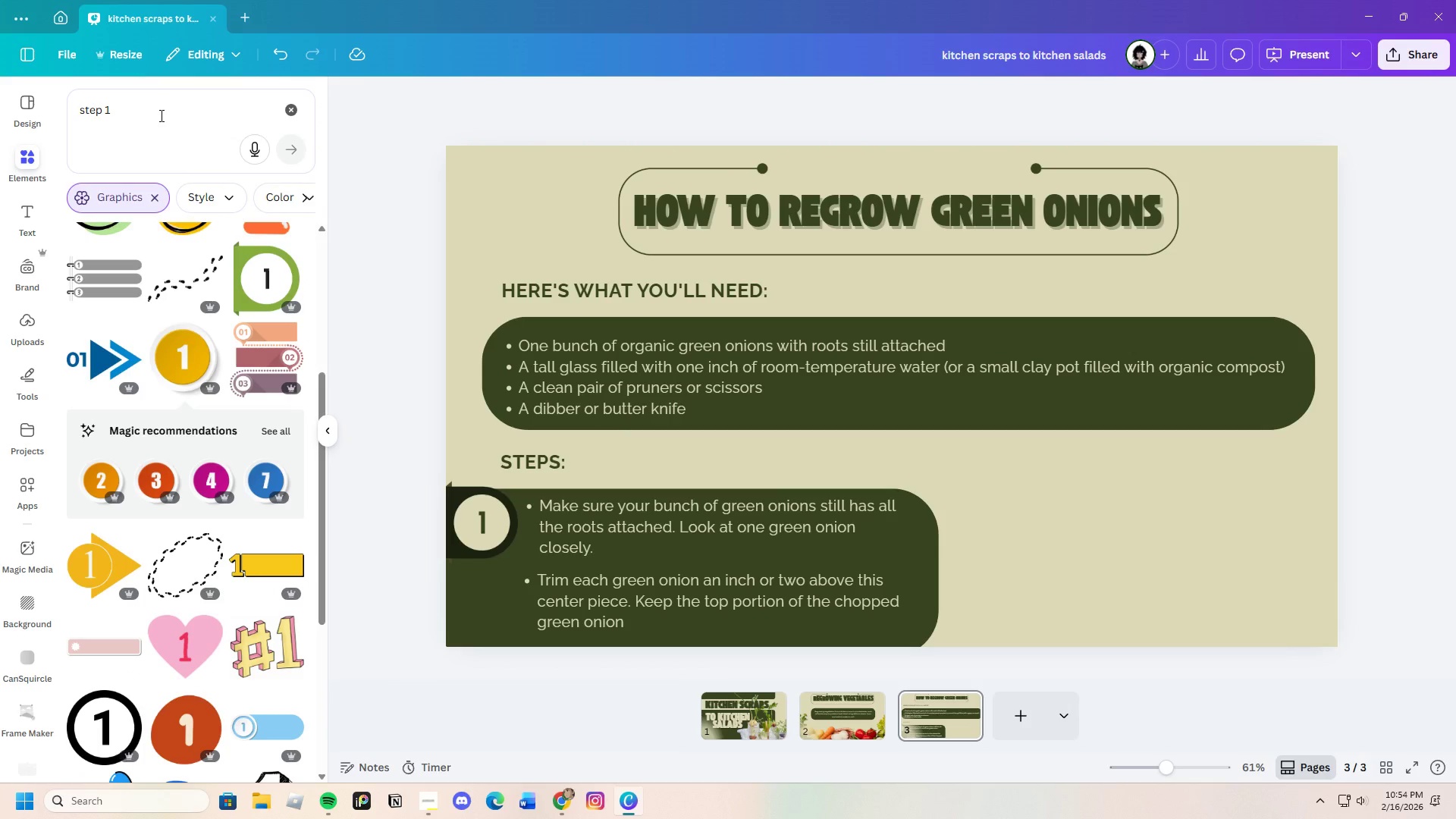 
left_click_drag(start_coordinate=[160, 115], to_coordinate=[53, 115])
 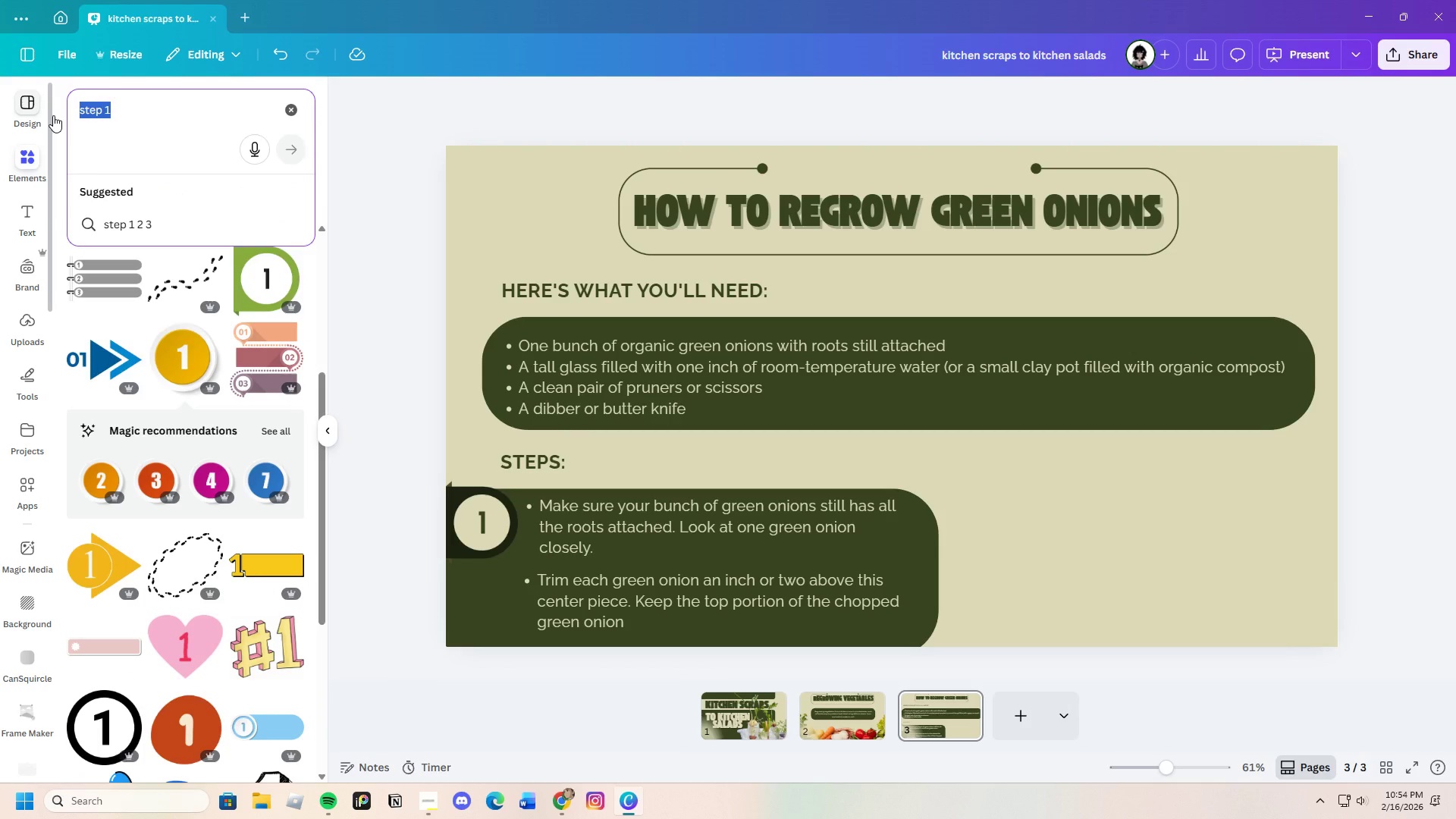 
key(Backspace)
type(trim green onons)
key(Backspace)
key(Backspace)
key(Backspace)
key(Backspace)
type(nions)
 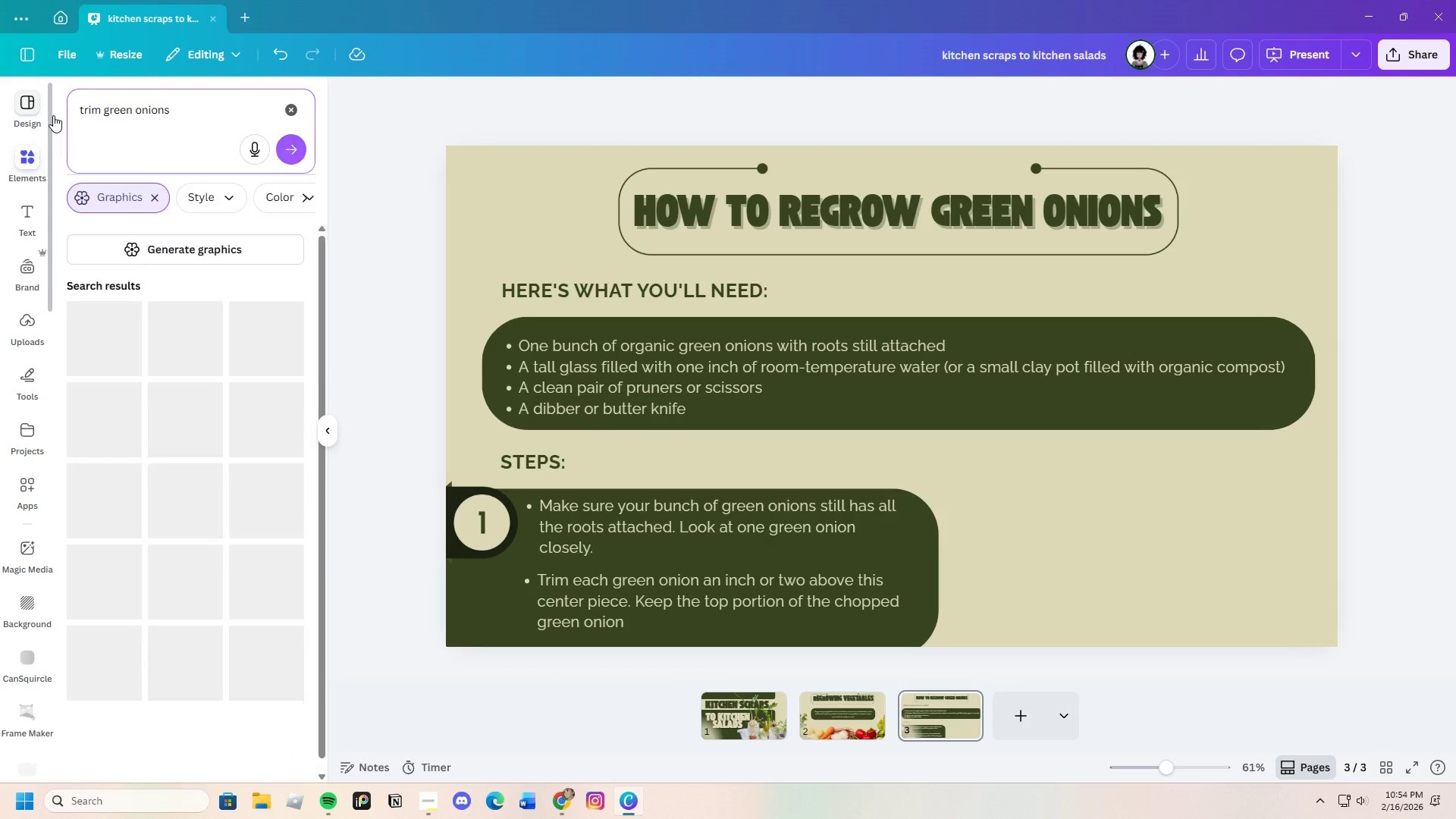 
key(Enter)
 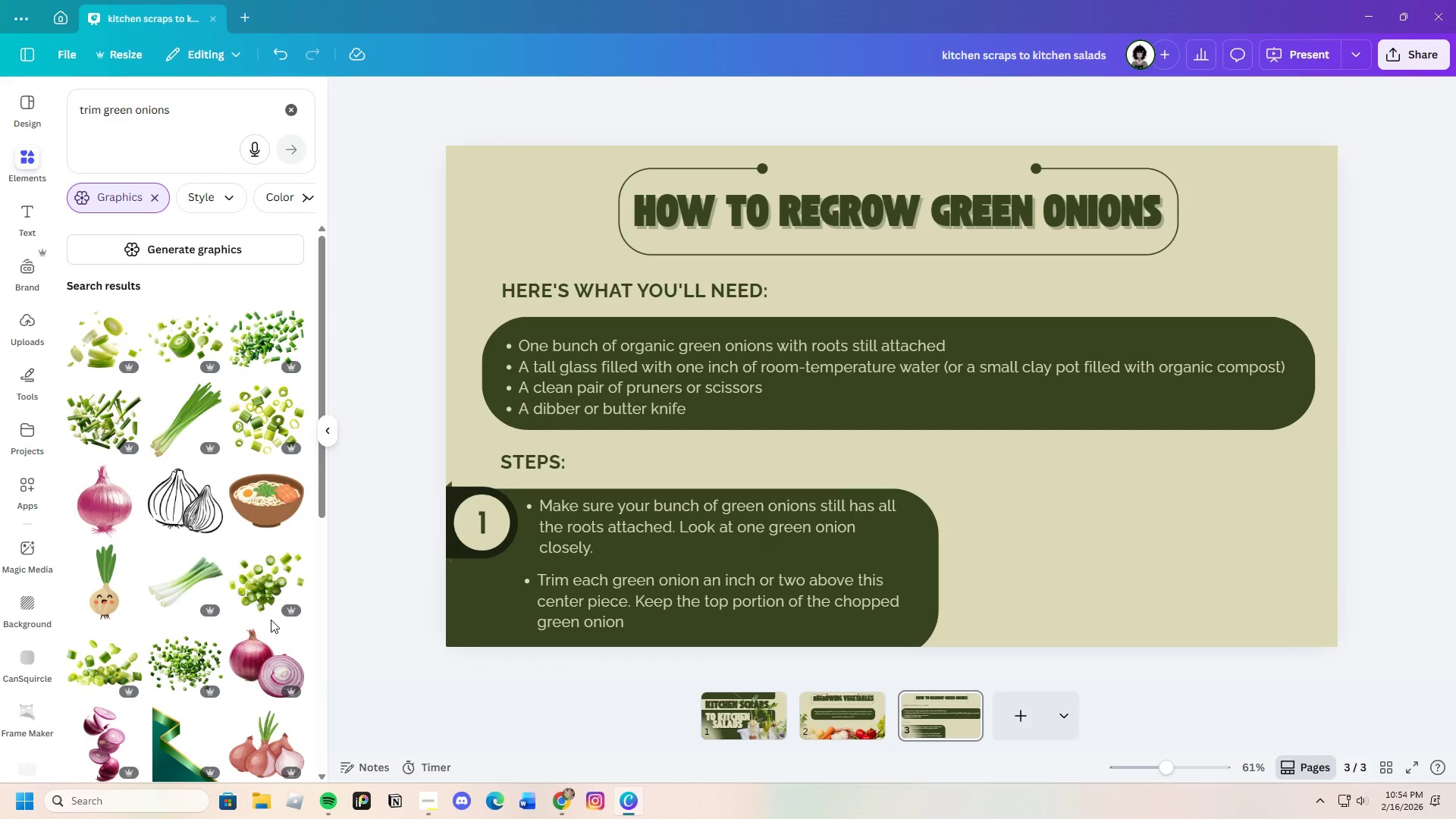 
scroll: coordinate [218, 623], scroll_direction: none, amount: 0.0
 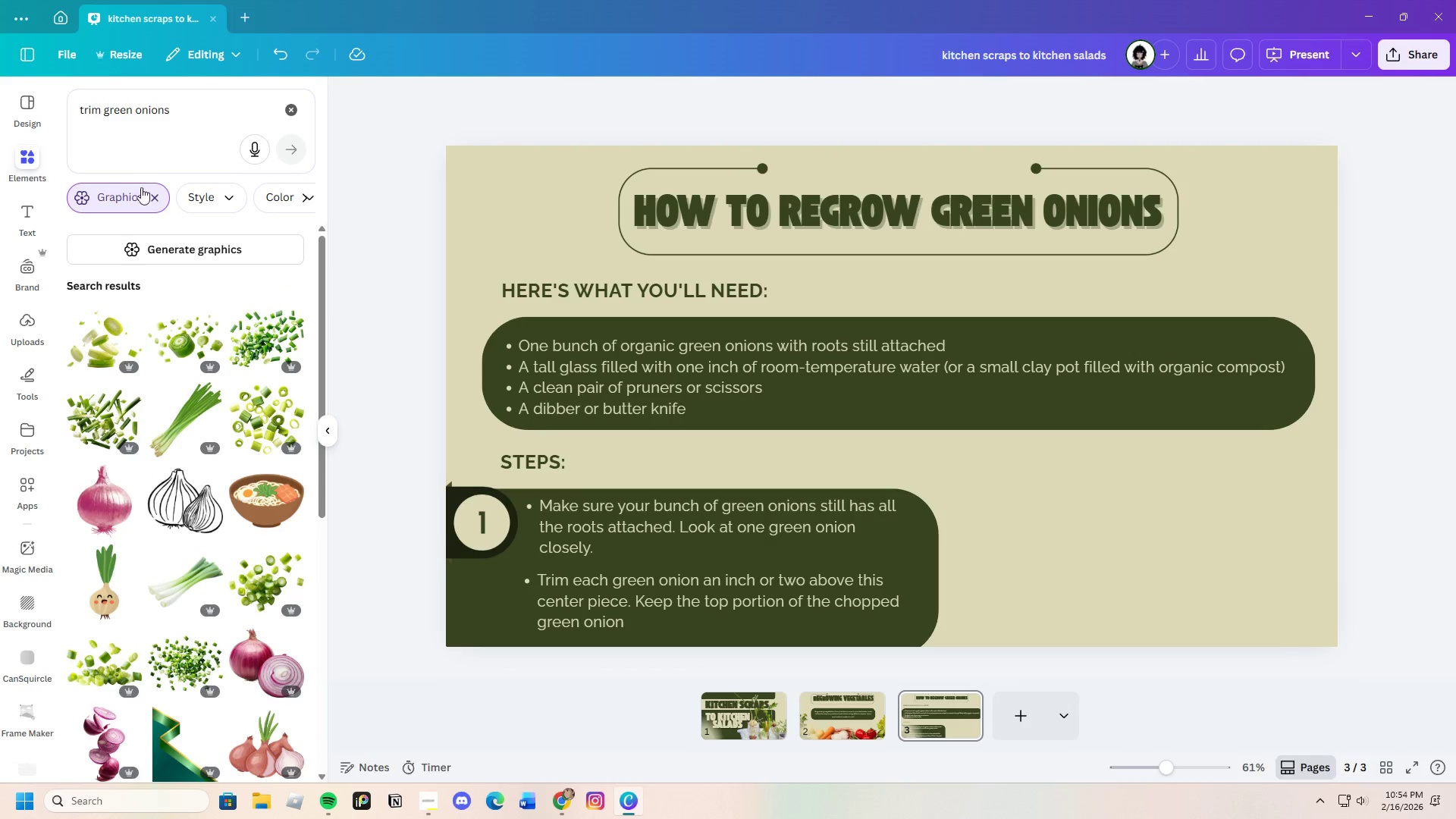 
left_click([150, 198])
 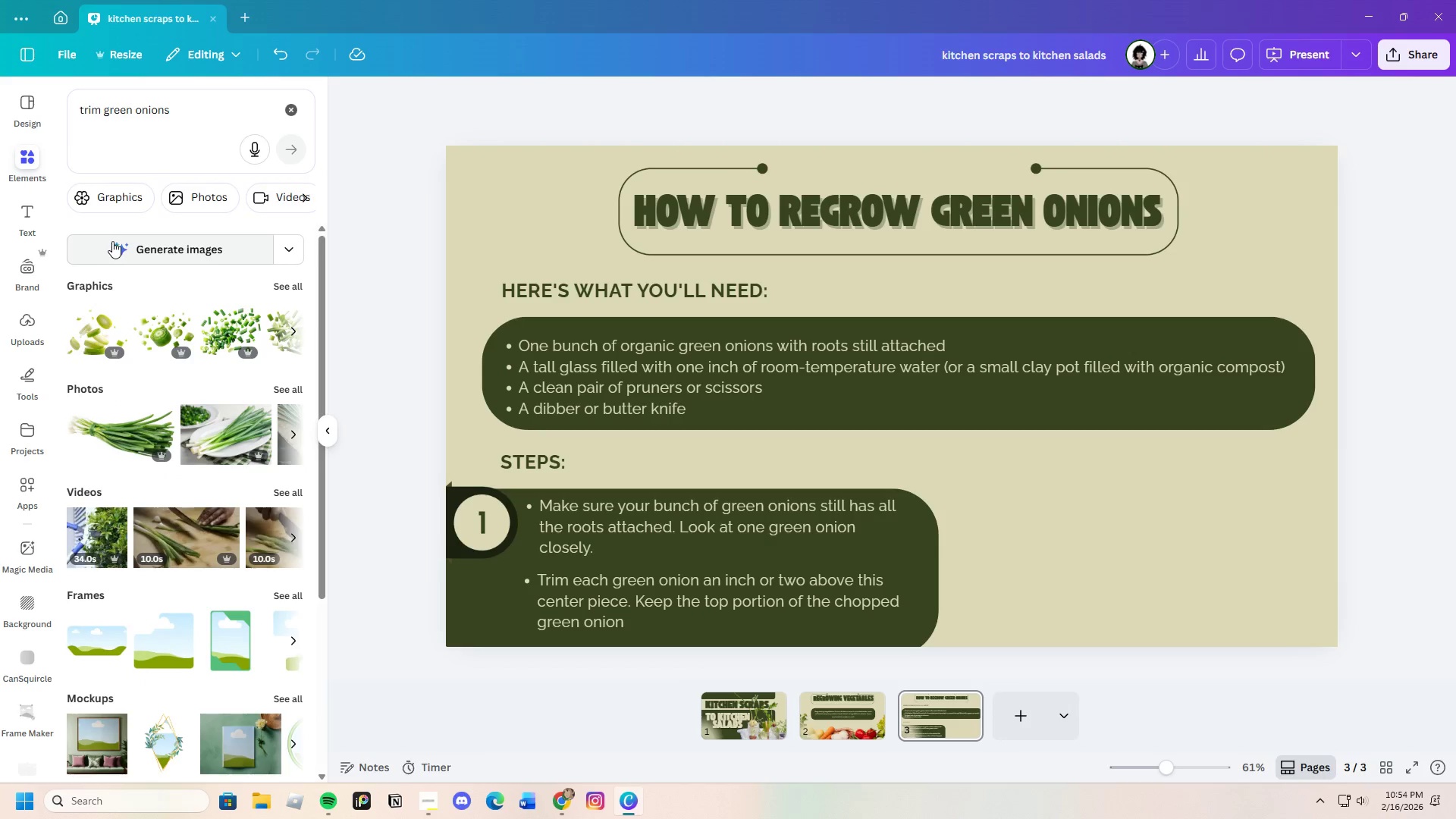 
left_click([203, 203])
 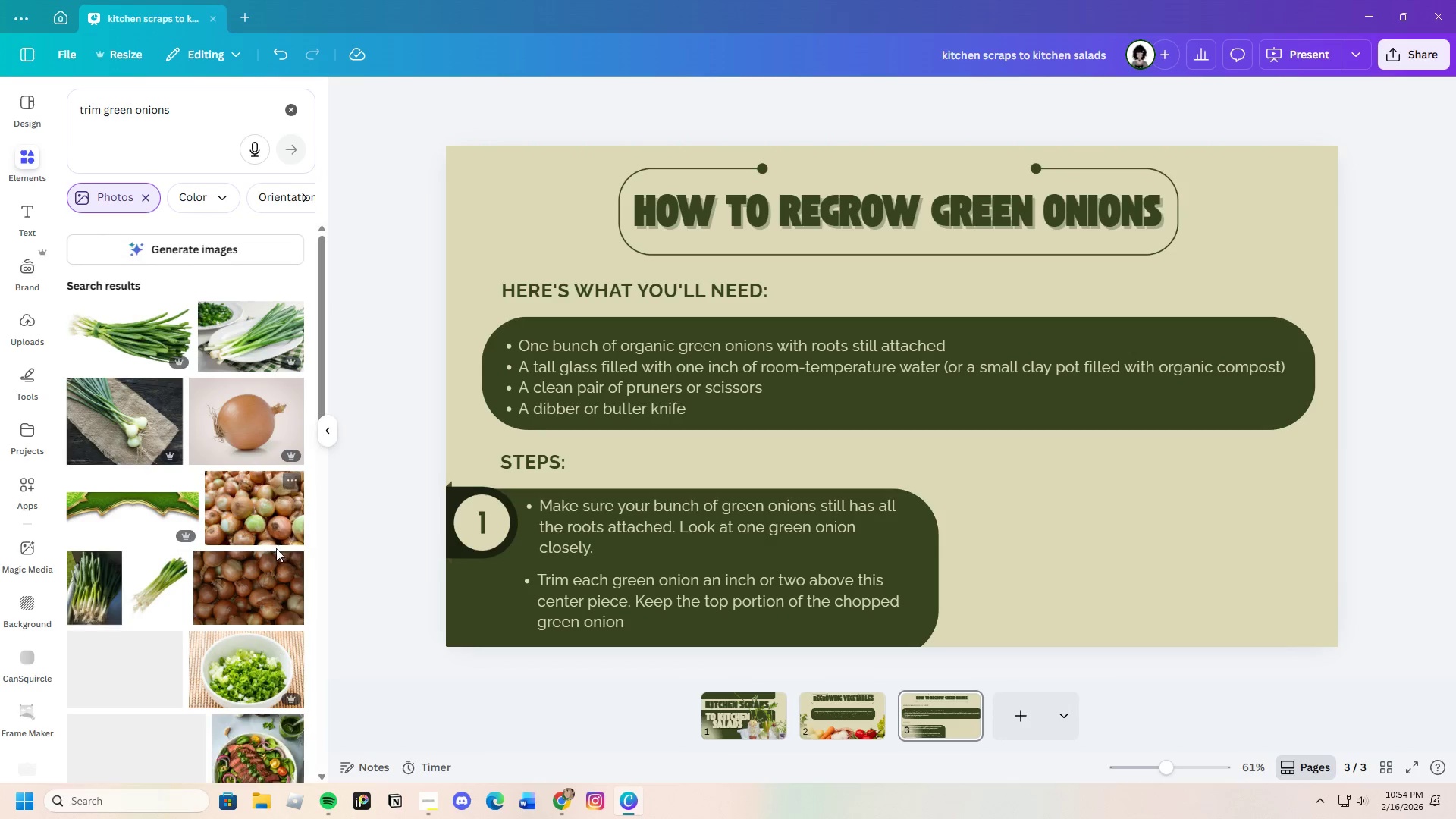 
scroll: coordinate [231, 588], scroll_direction: down, amount: 19.0
 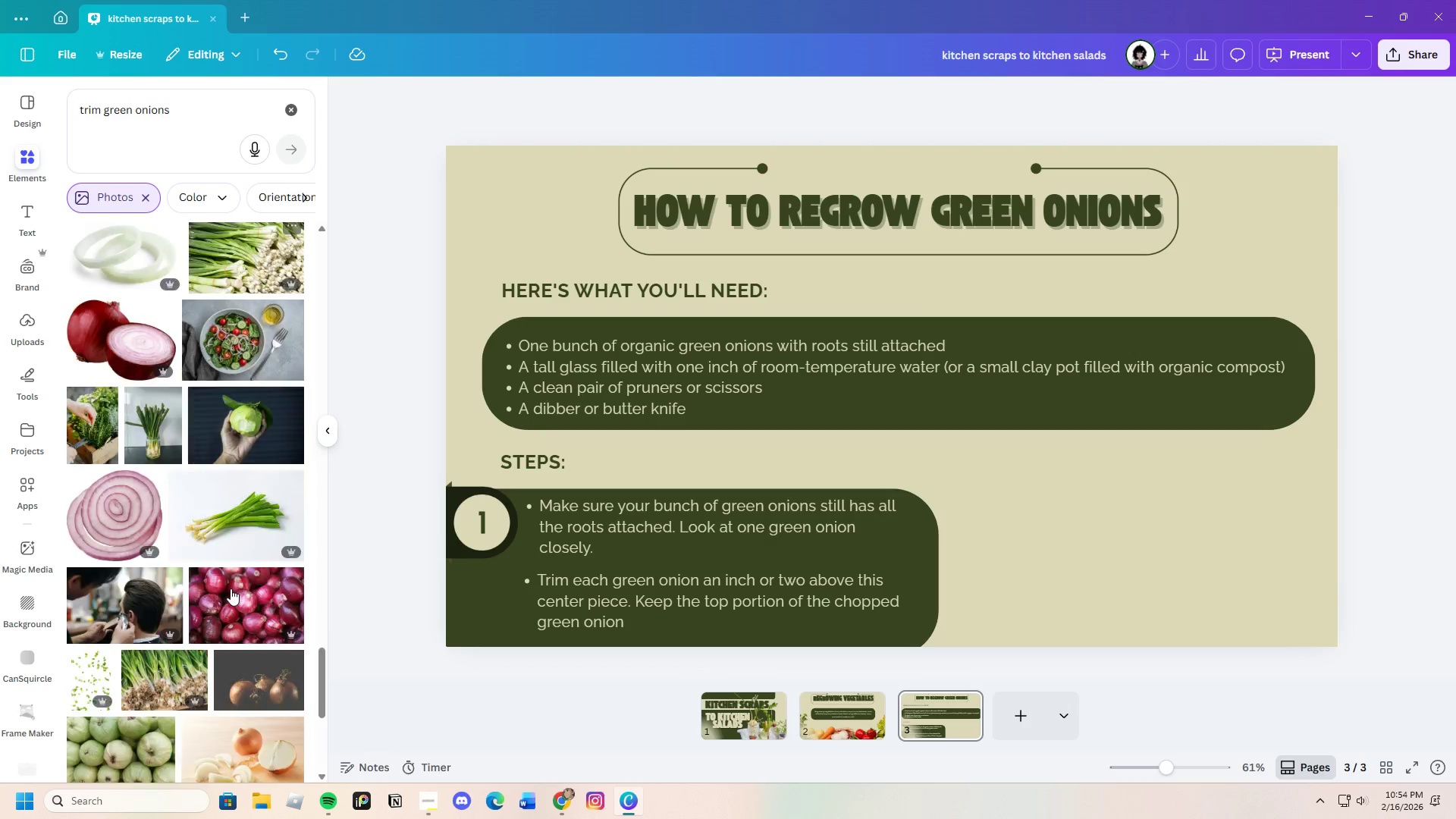 
scroll: coordinate [231, 586], scroll_direction: down, amount: 20.0
 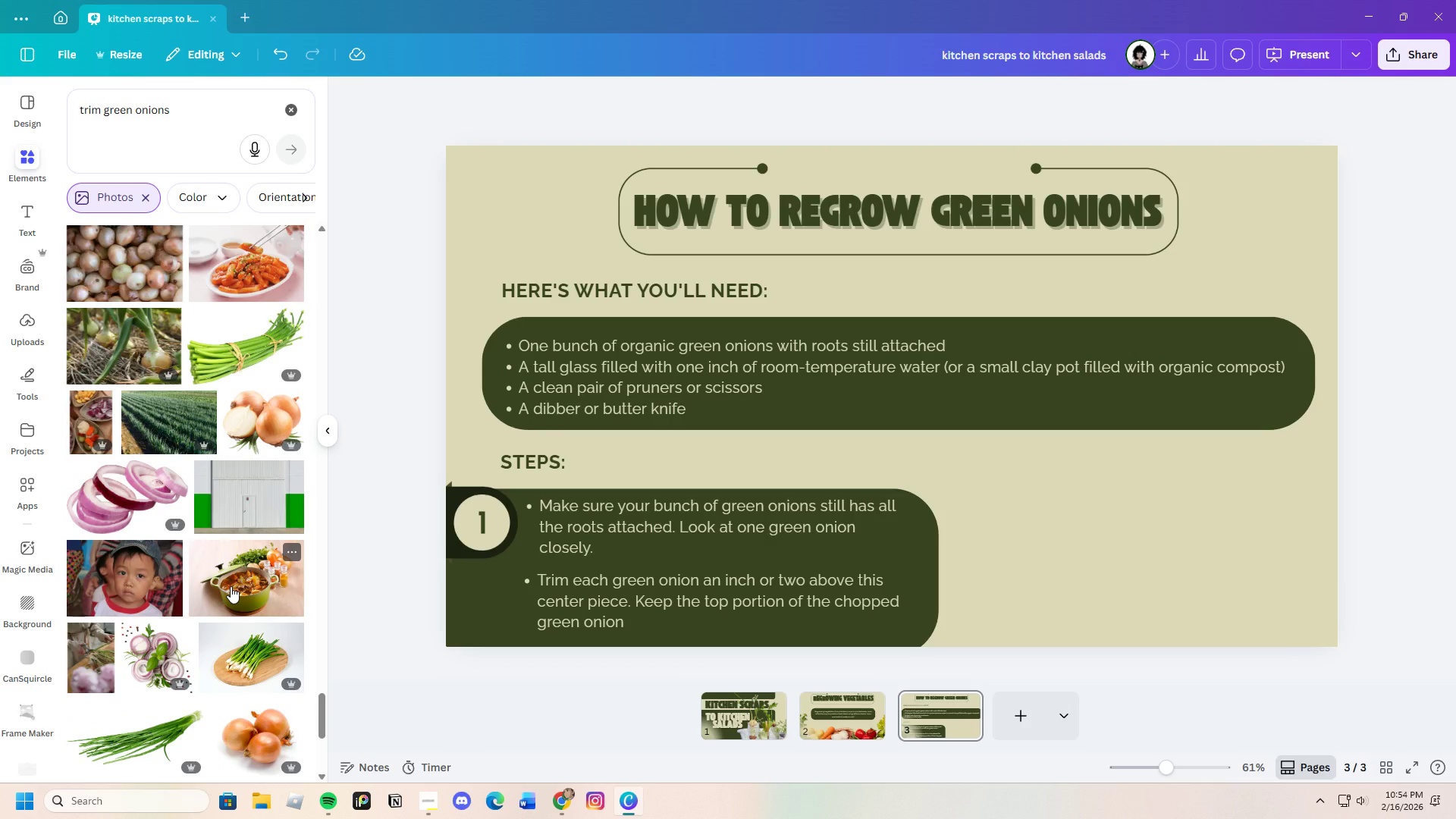 
scroll: coordinate [231, 586], scroll_direction: down, amount: 20.0
 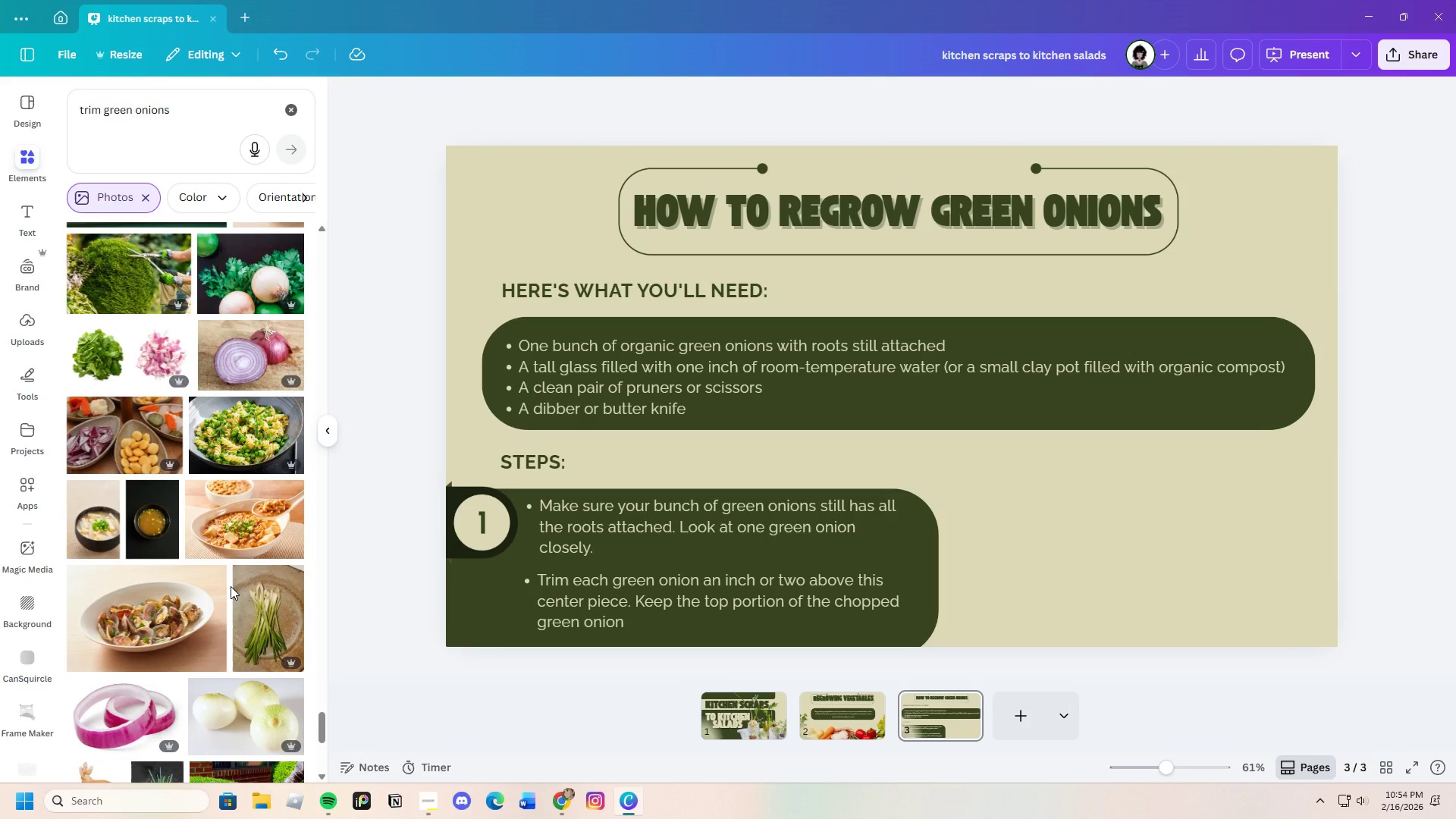 
scroll: coordinate [231, 586], scroll_direction: down, amount: 3.0
 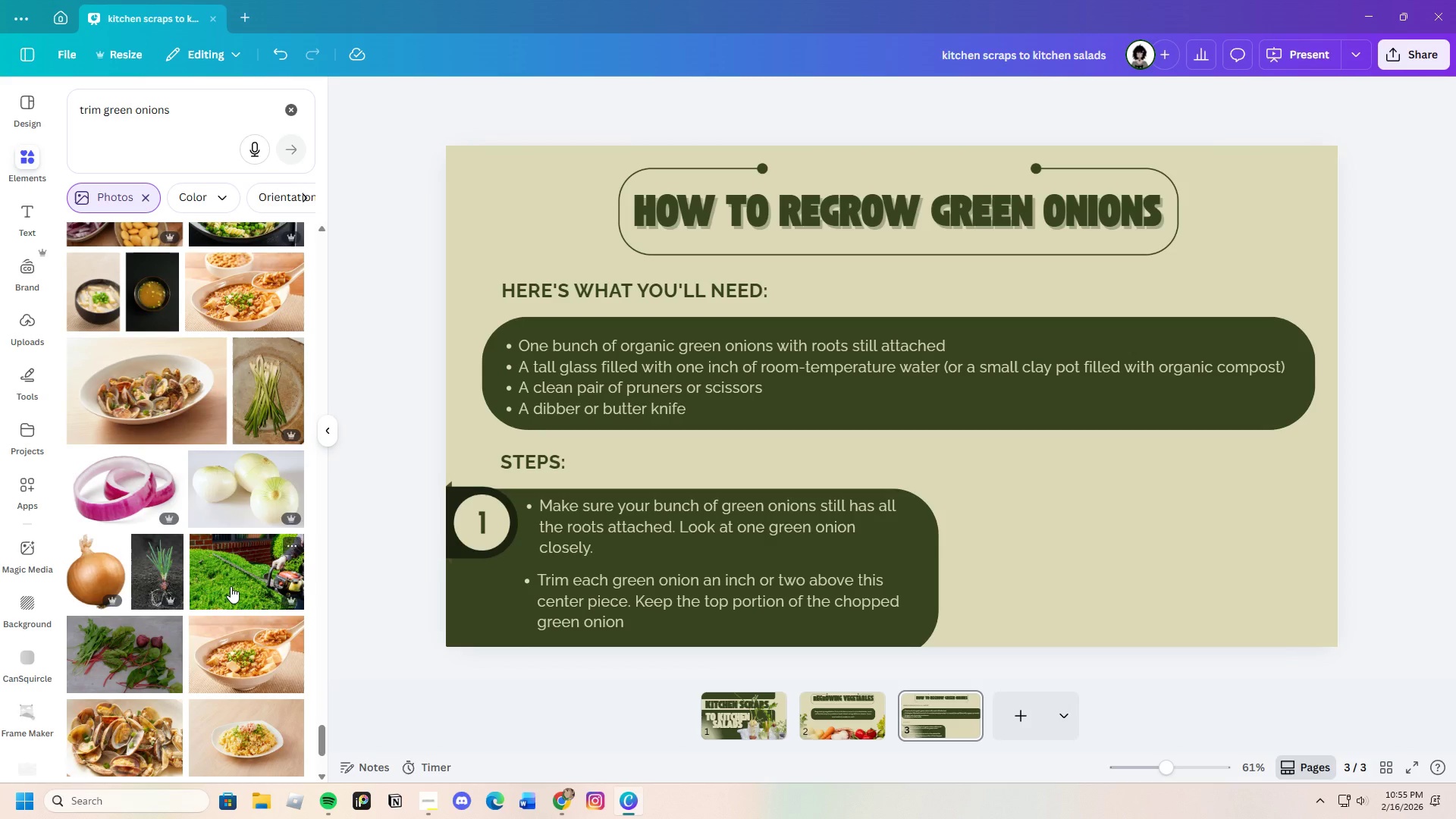 
wait(8.14)
 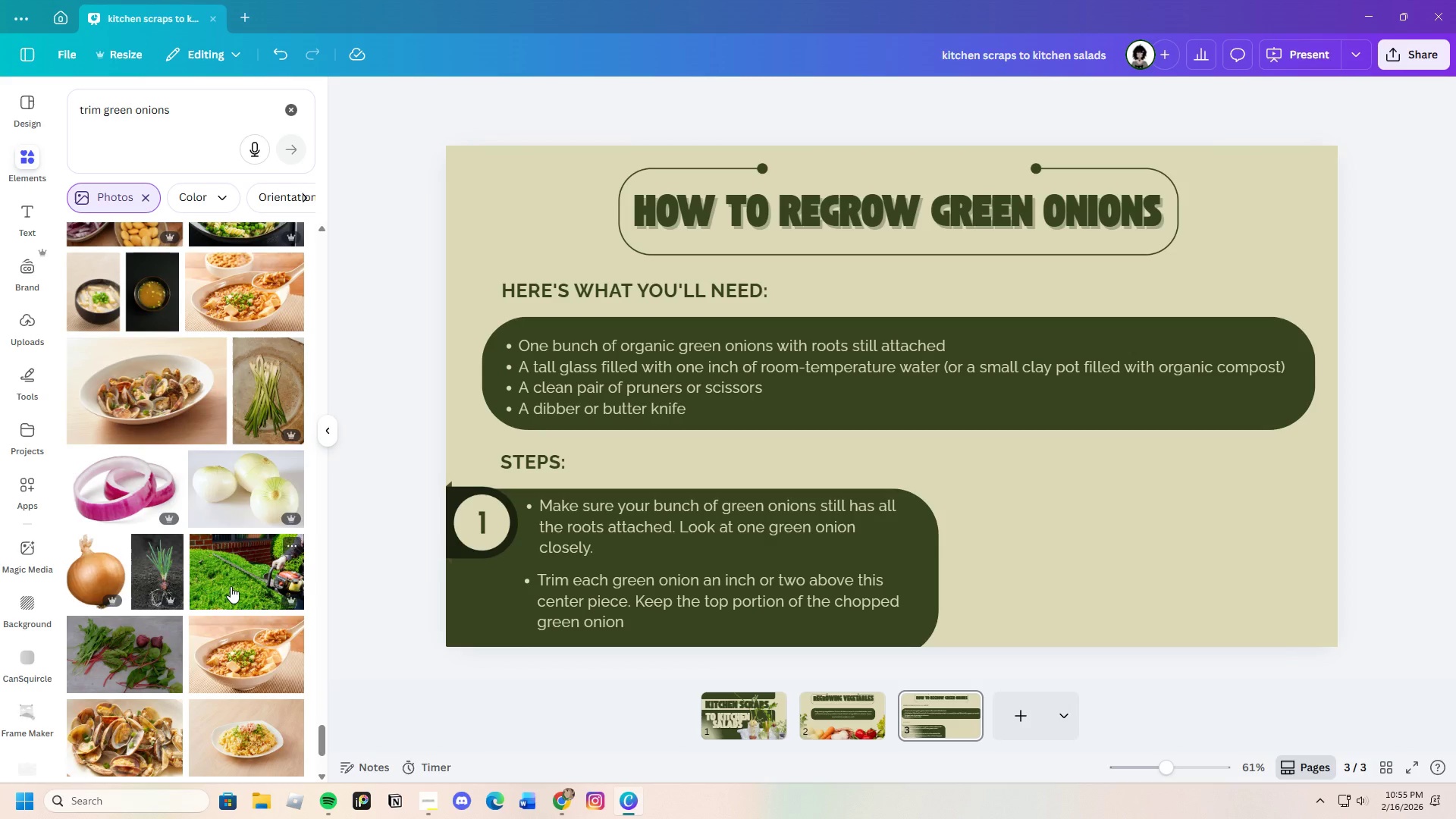 
scroll: coordinate [231, 586], scroll_direction: down, amount: 7.0
 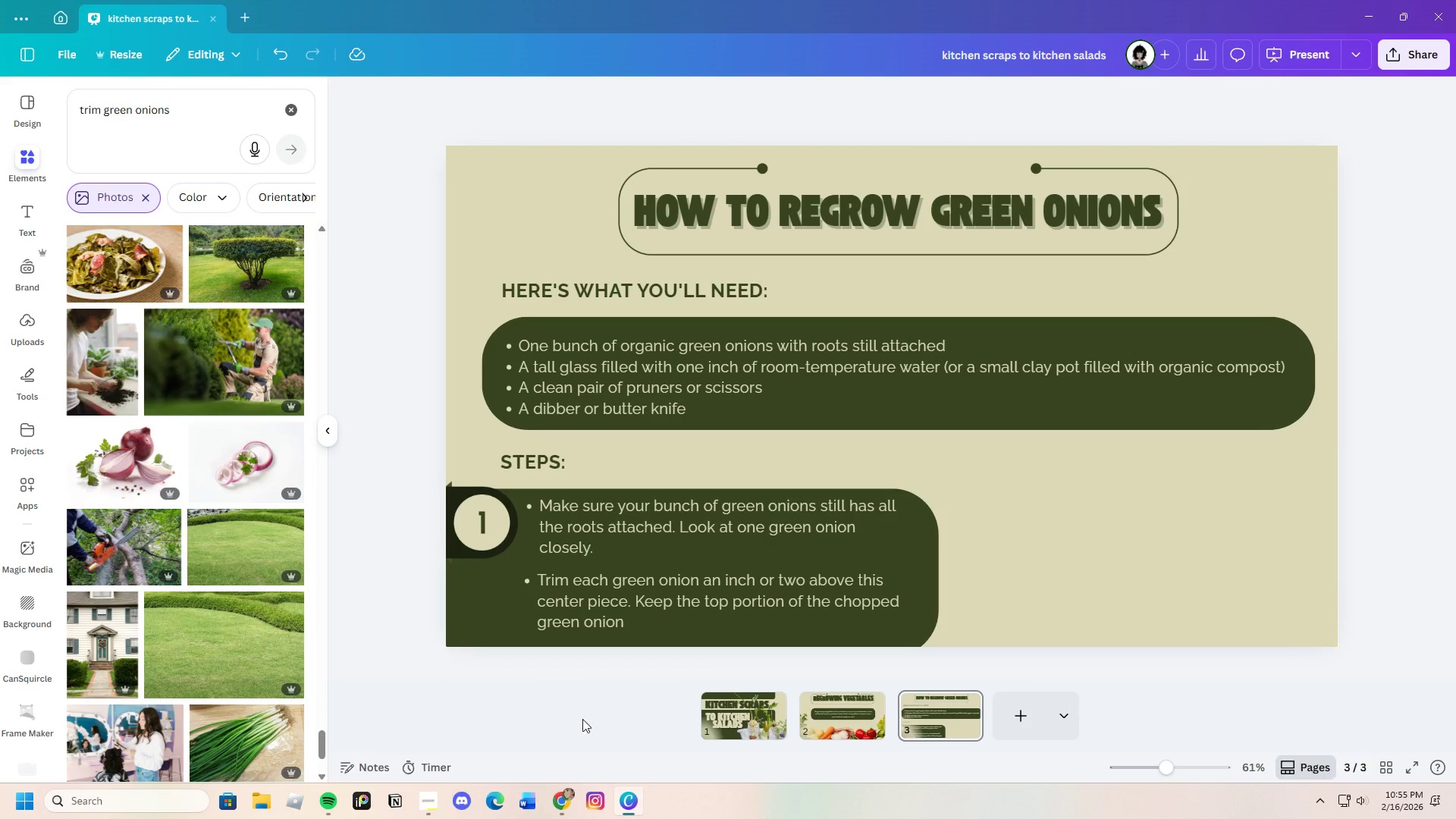 
left_click([558, 803])
 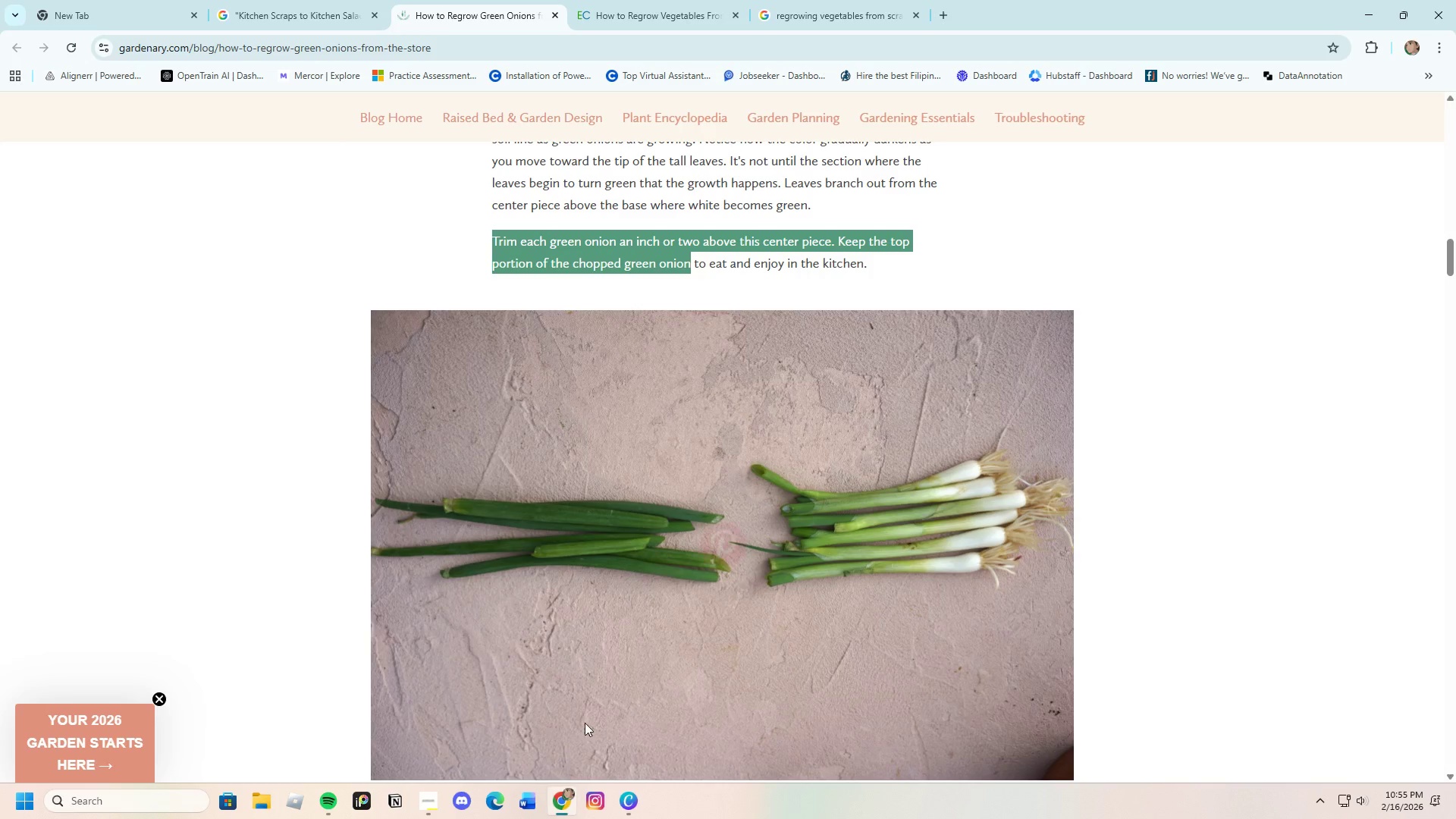 
left_click([601, 534])
 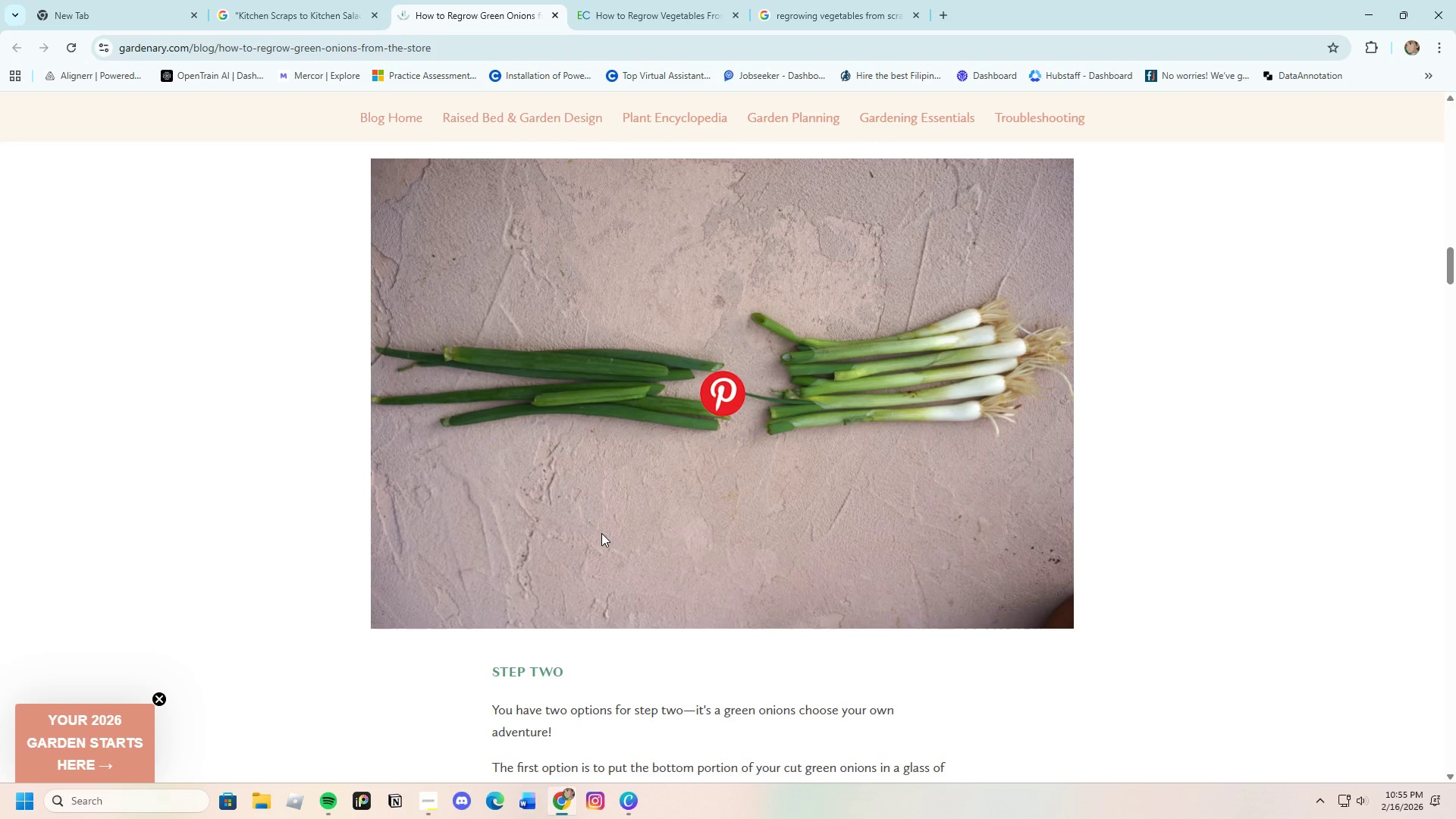 
scroll: coordinate [620, 650], scroll_direction: down, amount: 2.0
 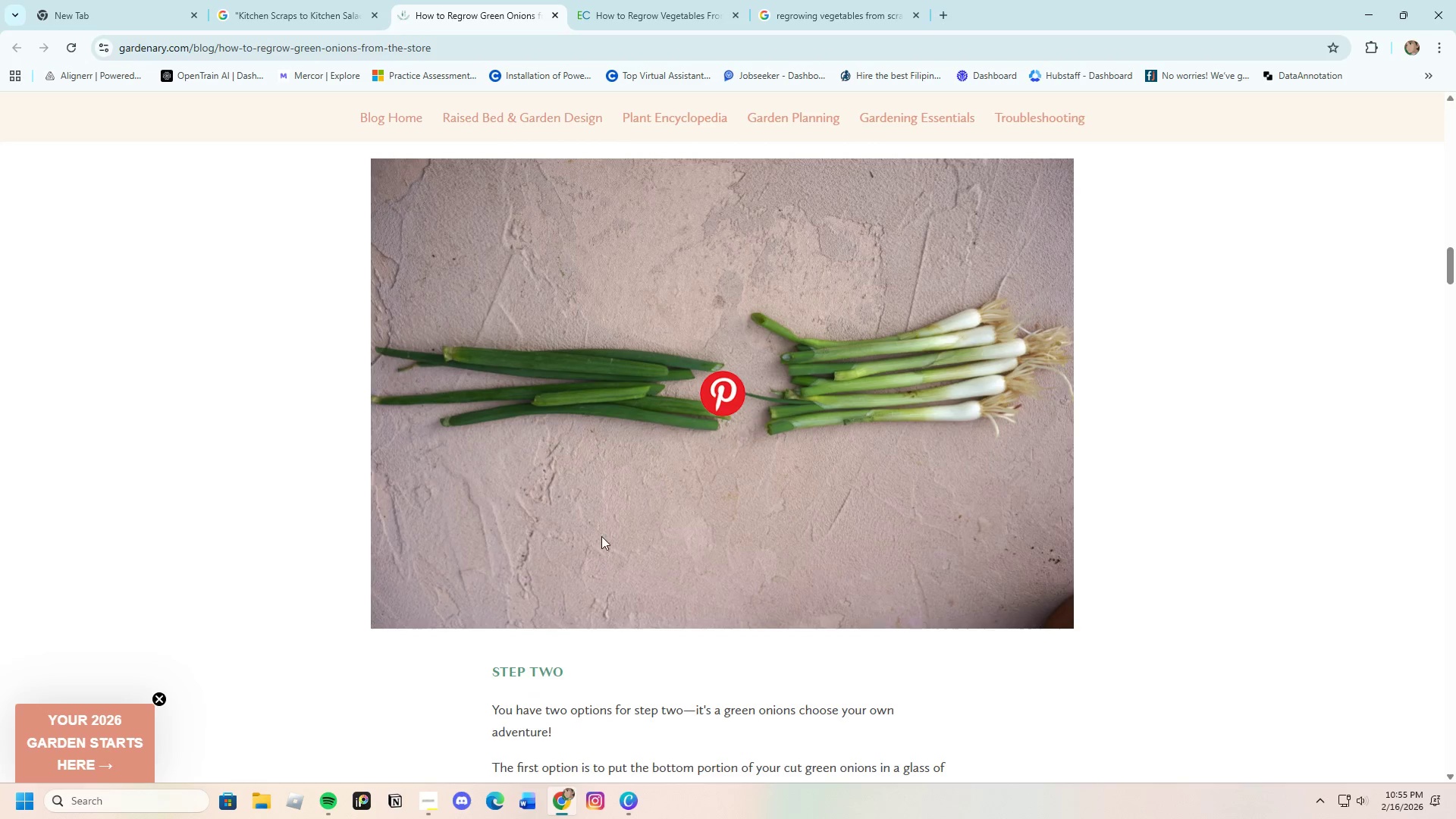 
right_click([601, 532])
 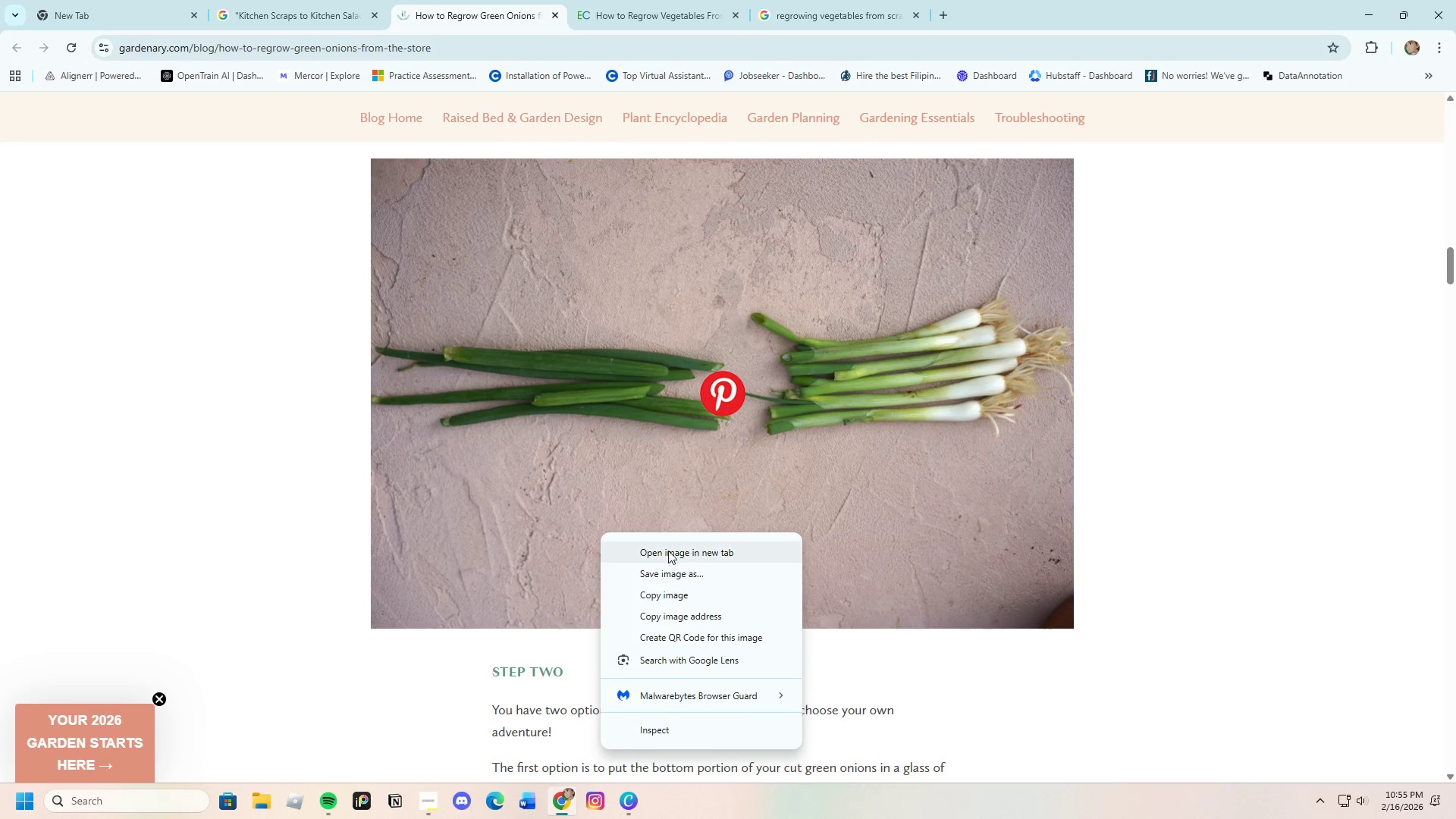 
left_click([669, 548])
 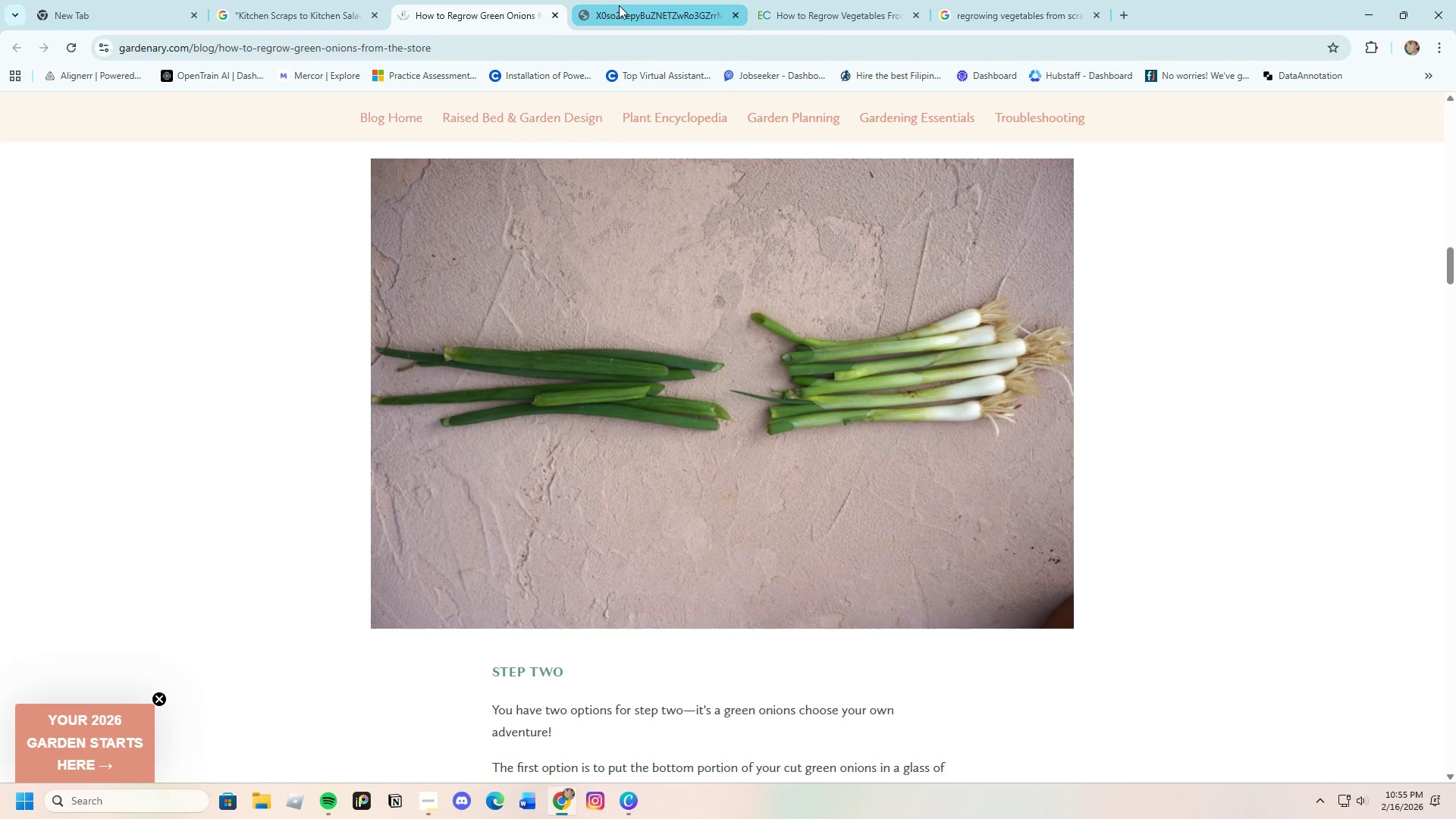 
left_click([626, 12])
 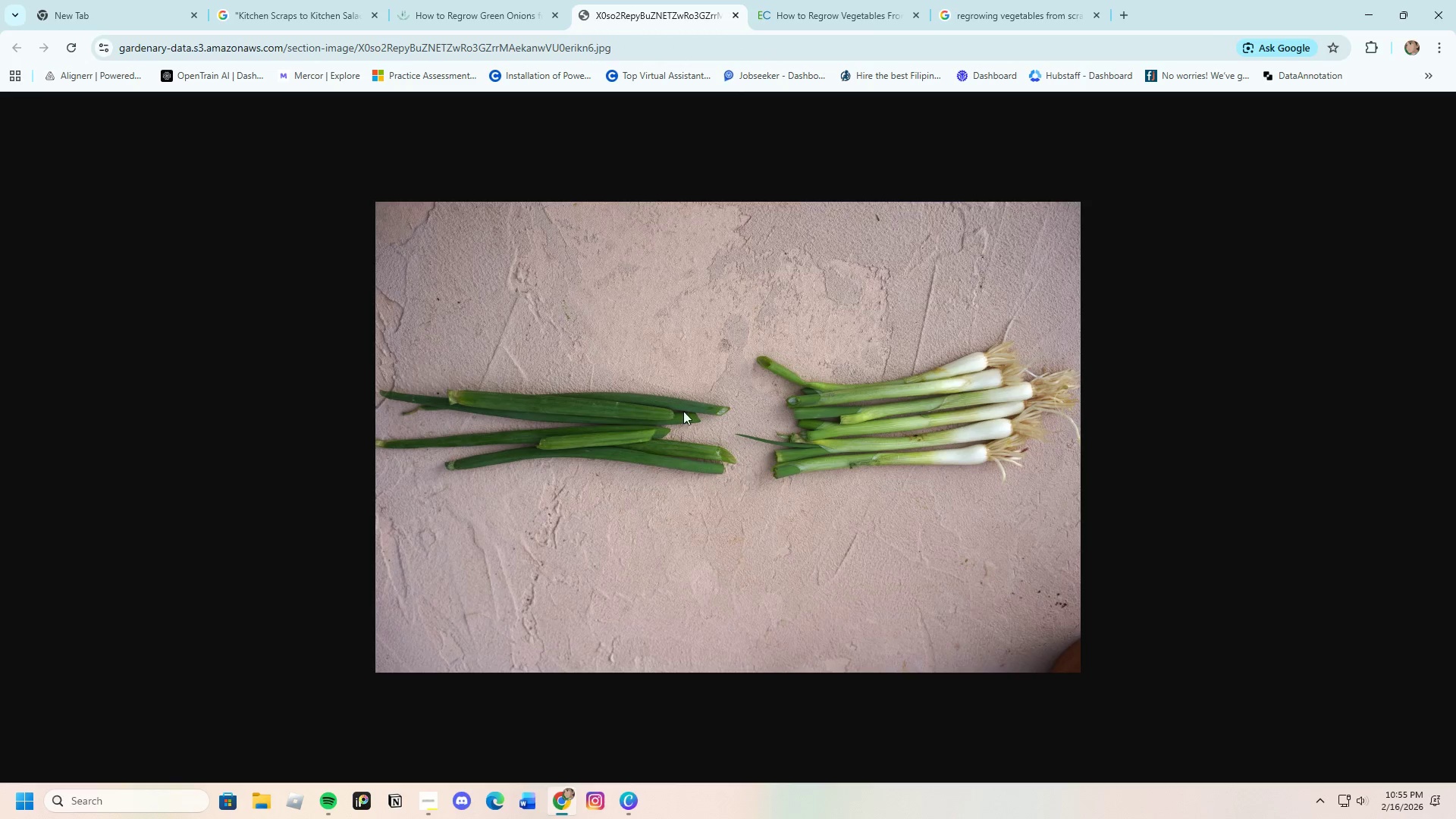 
right_click([677, 391])
 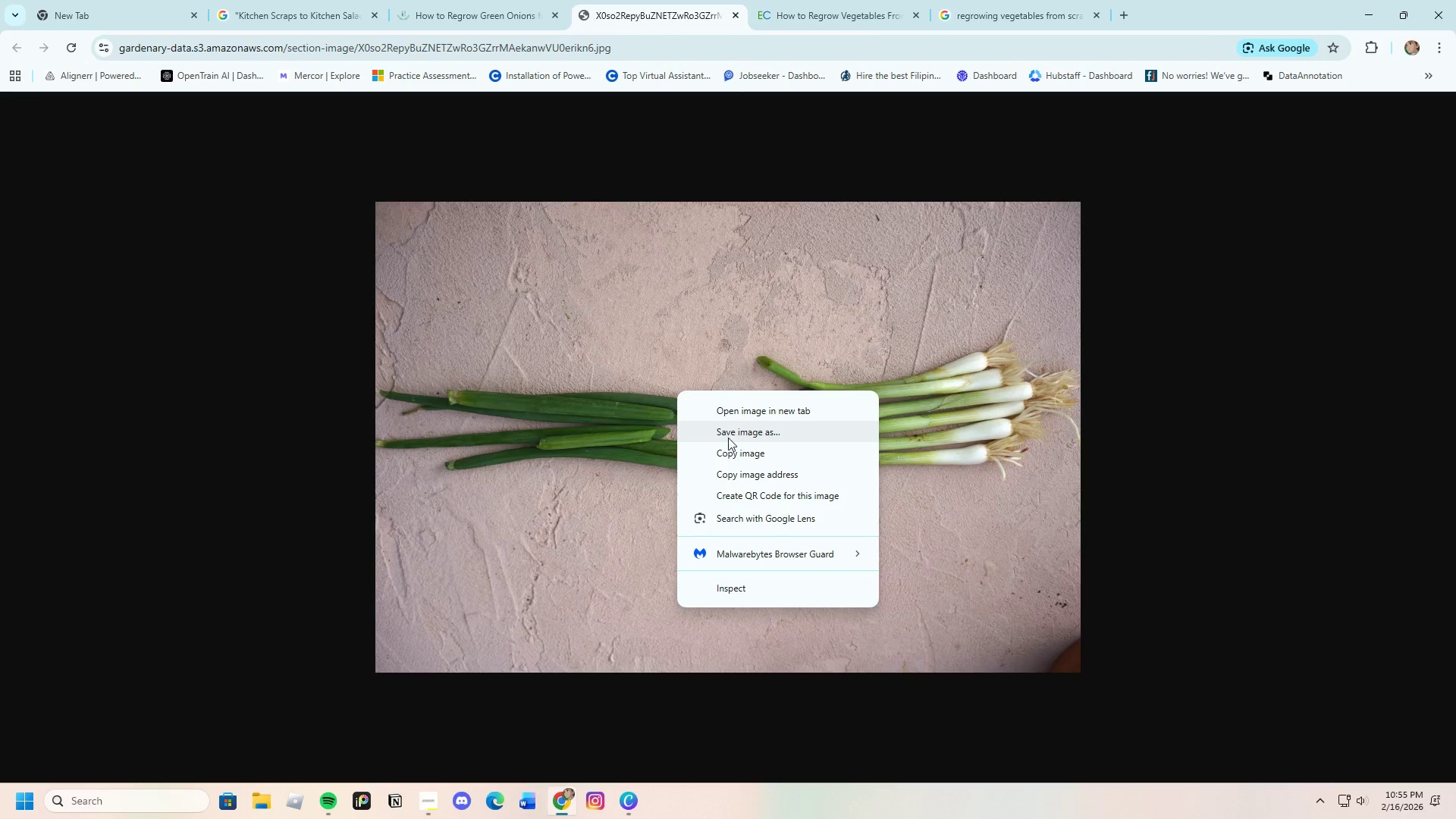 
left_click([728, 436])
 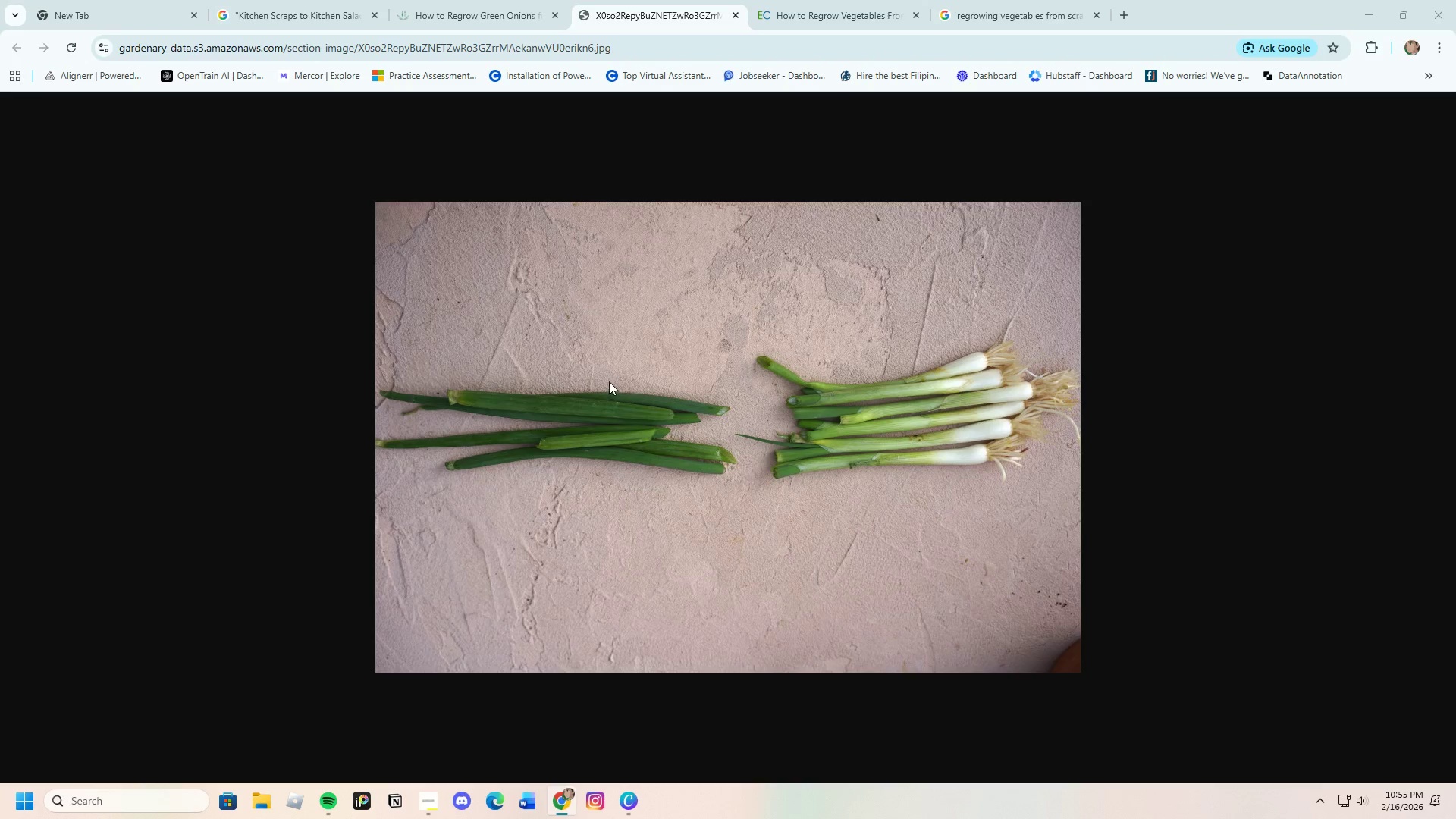 
right_click([630, 363])
 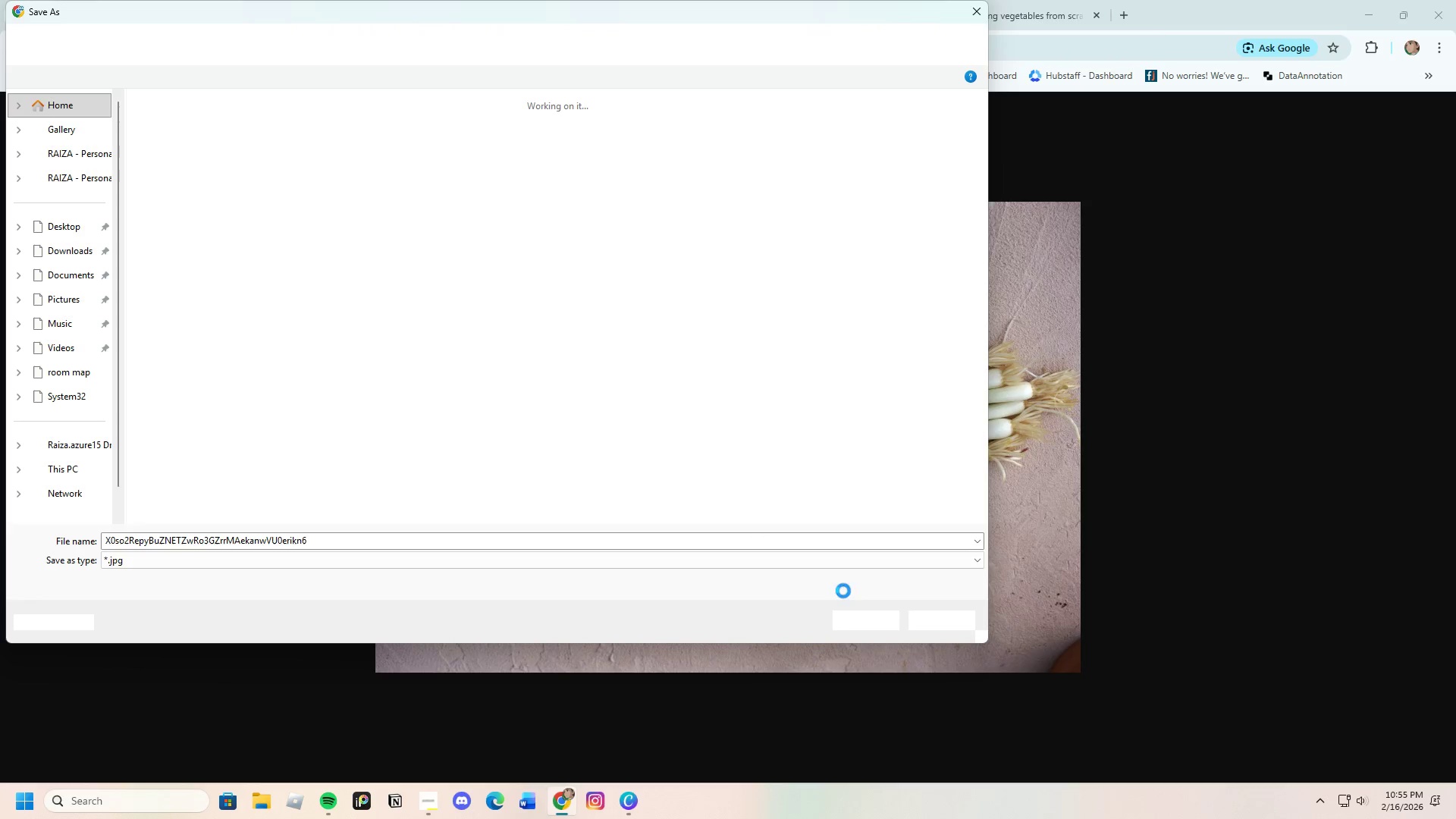 
mouse_move([714, 557])
 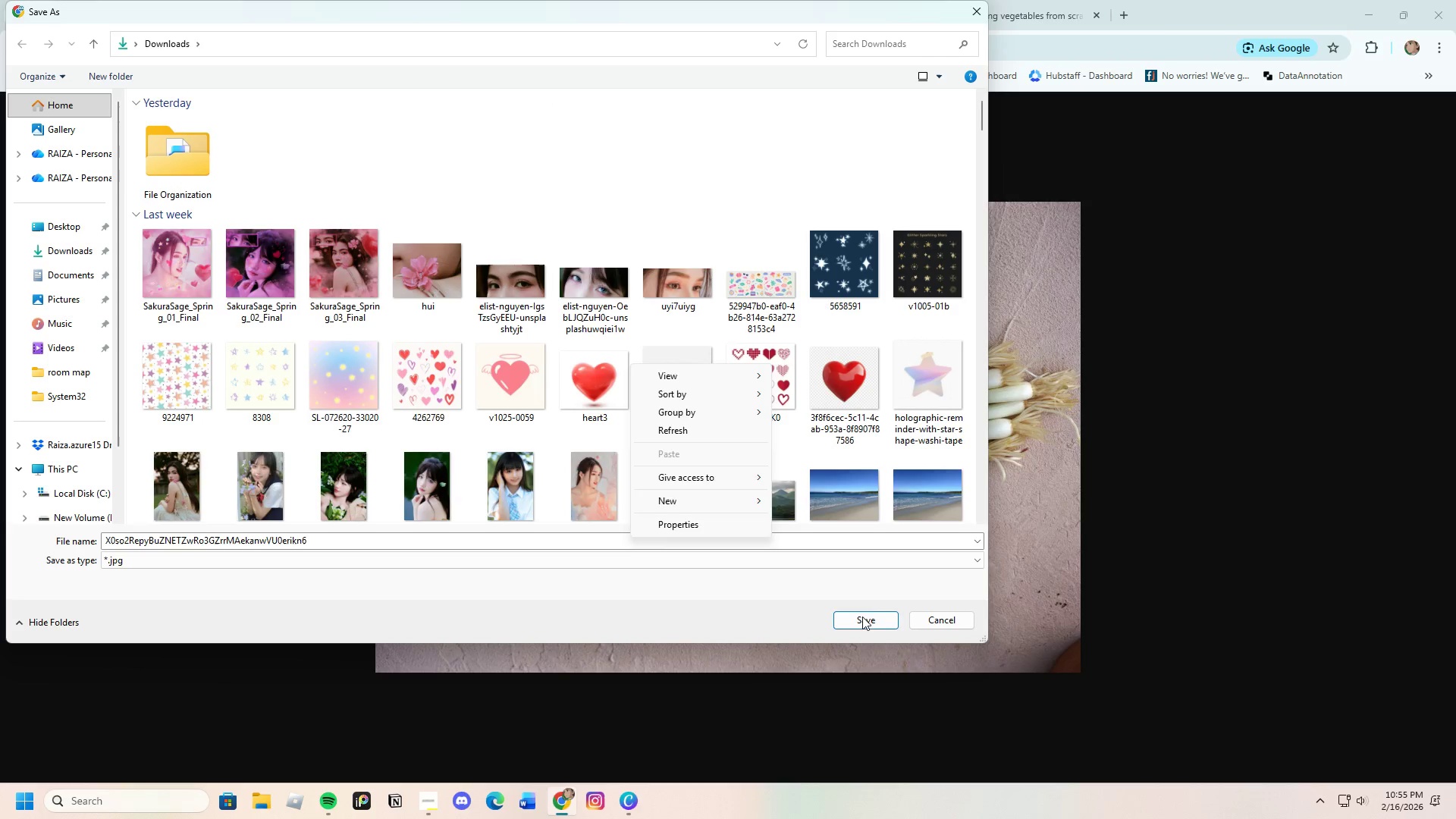 
left_click([862, 619])
 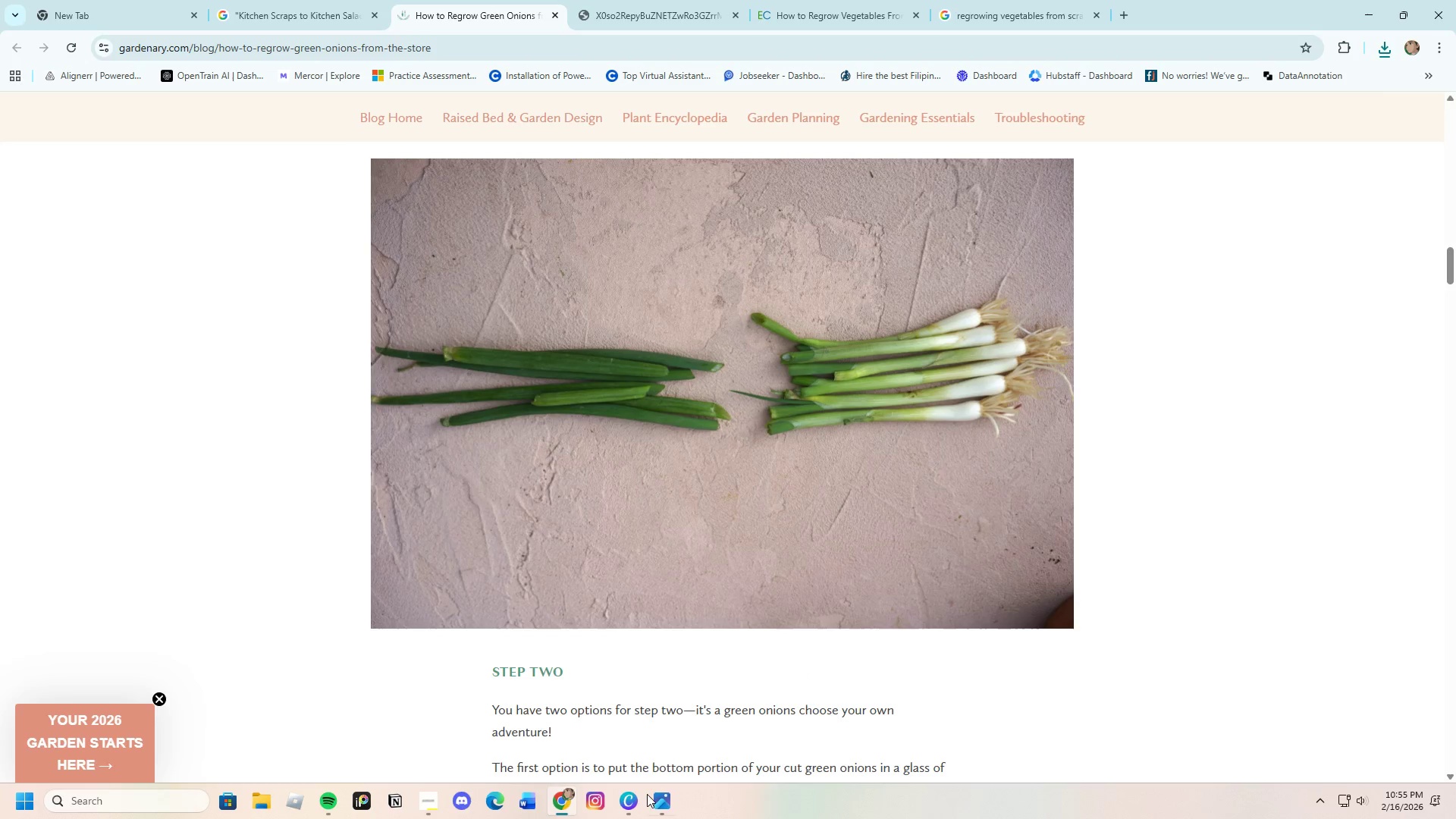 
wait(6.44)
 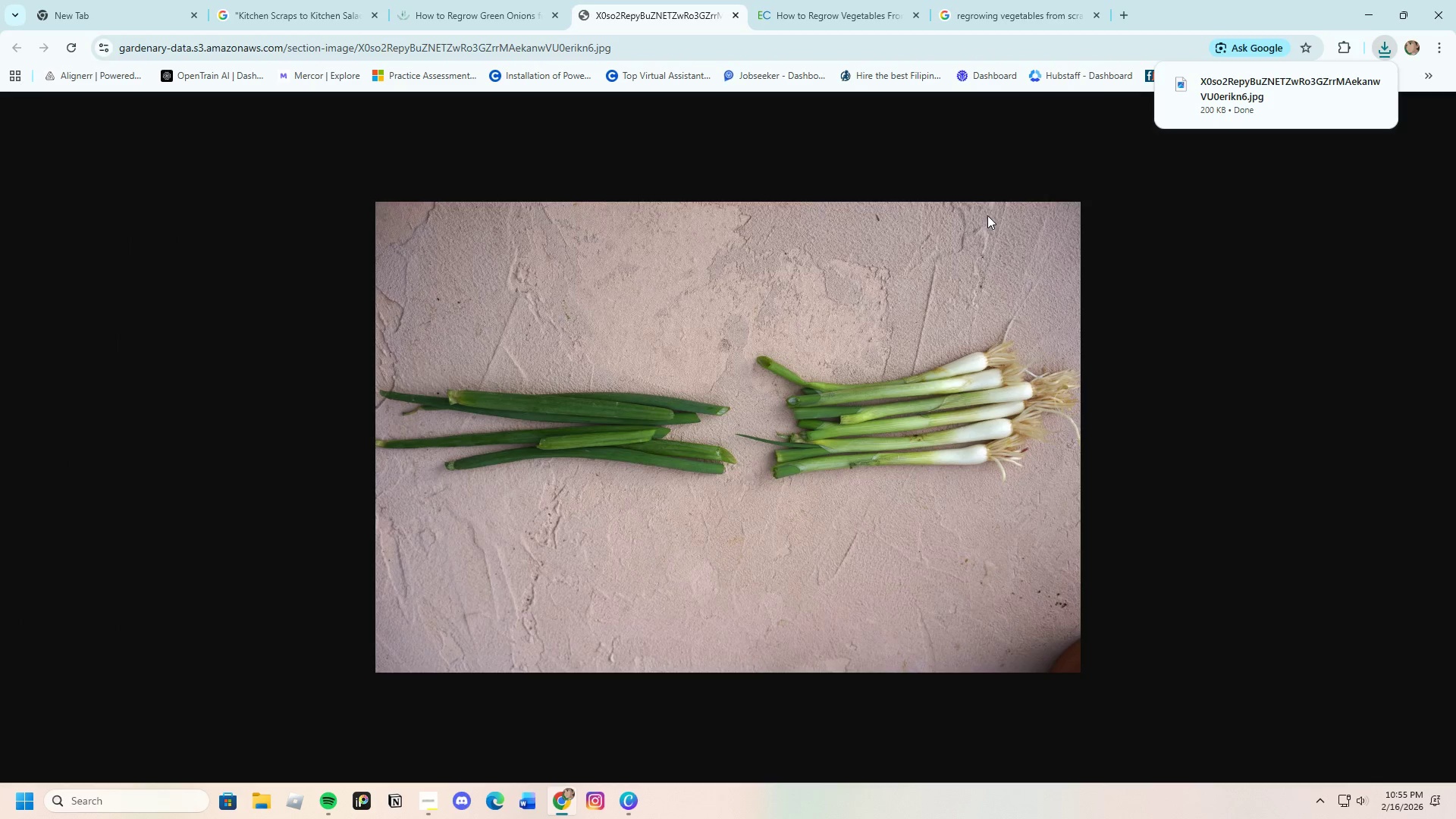 
left_click([723, 679])
 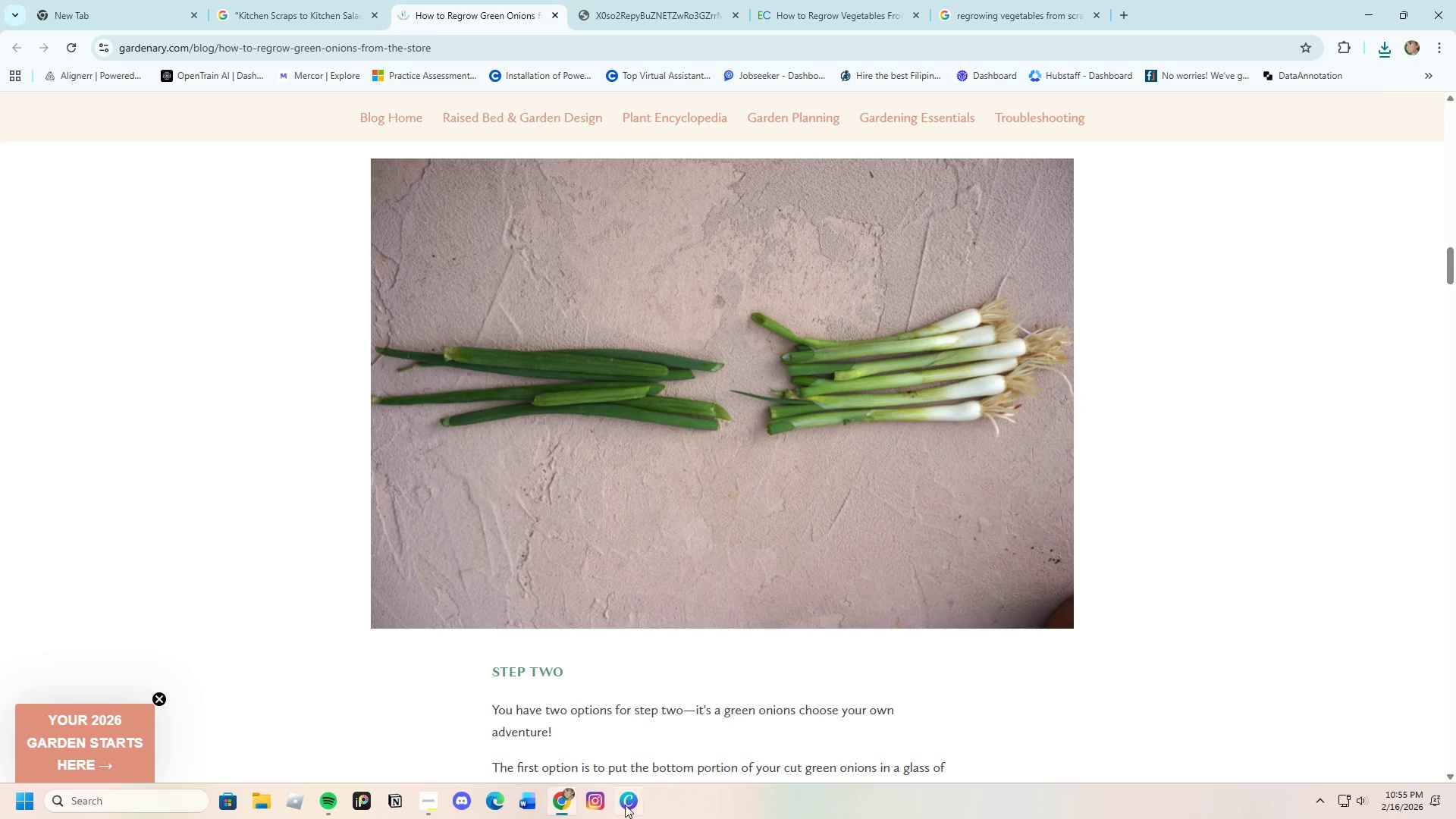 
left_click([621, 808])
 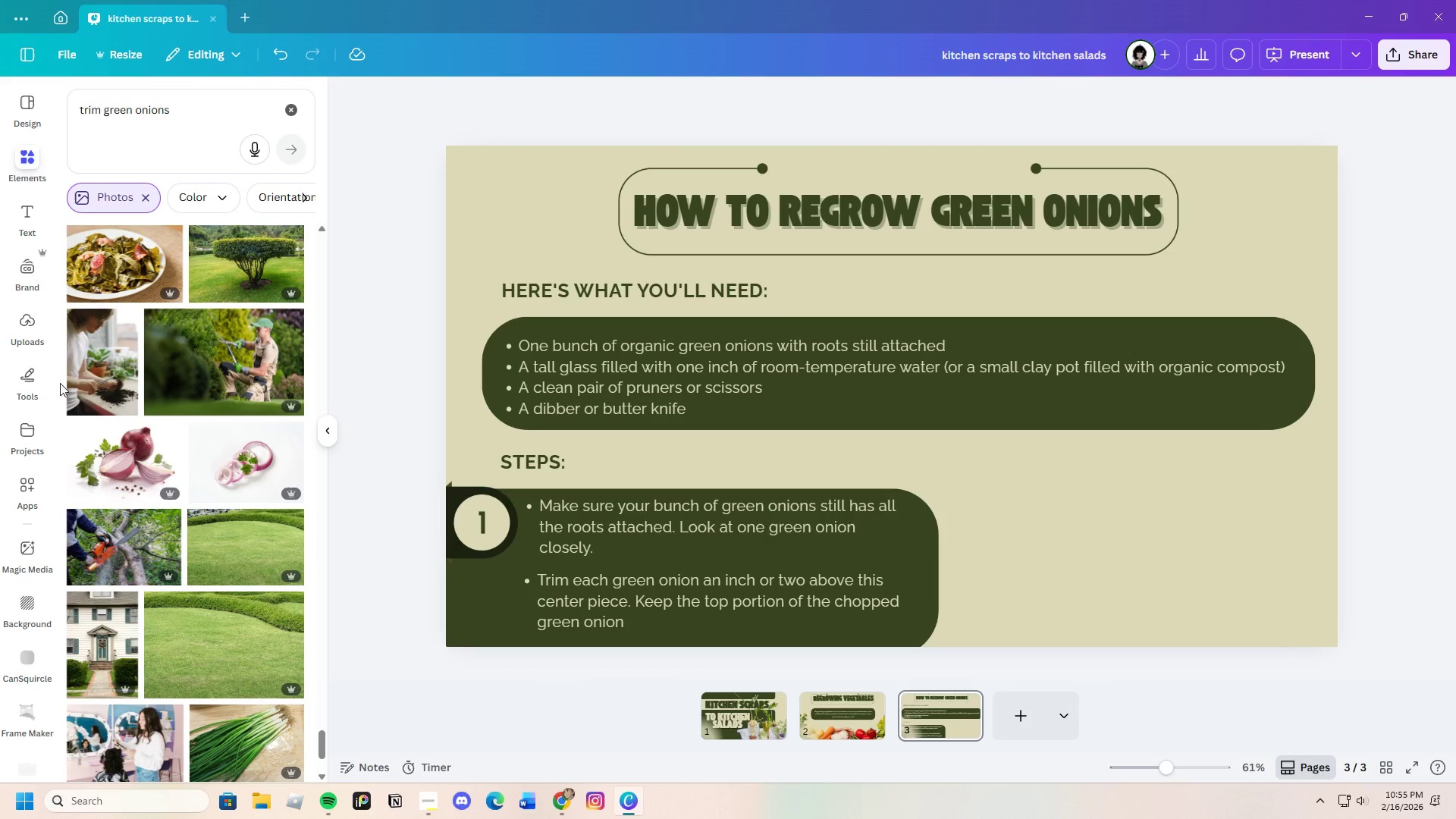 
left_click([27, 331])
 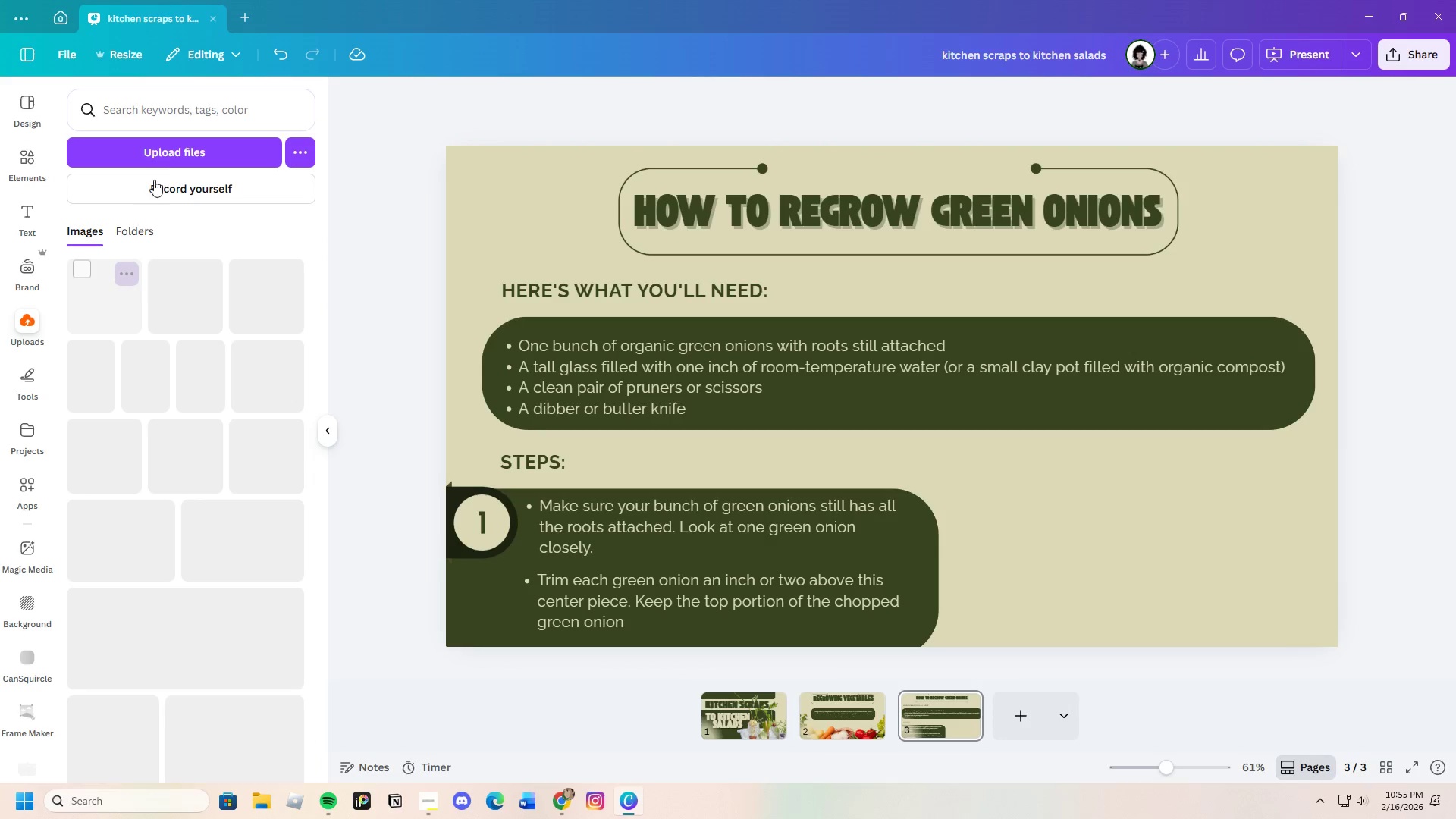 
left_click([165, 150])
 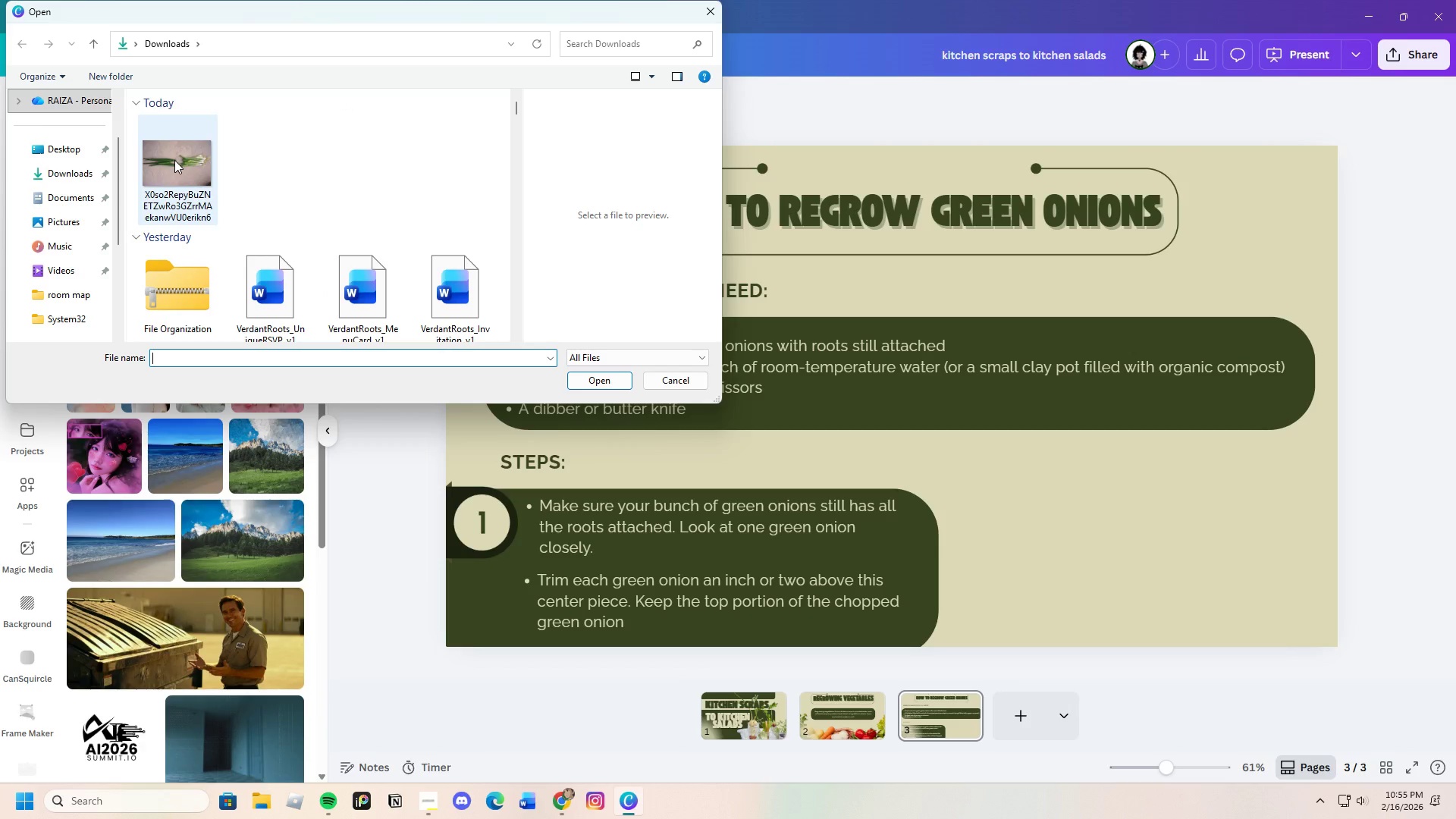 
left_click([604, 382])
 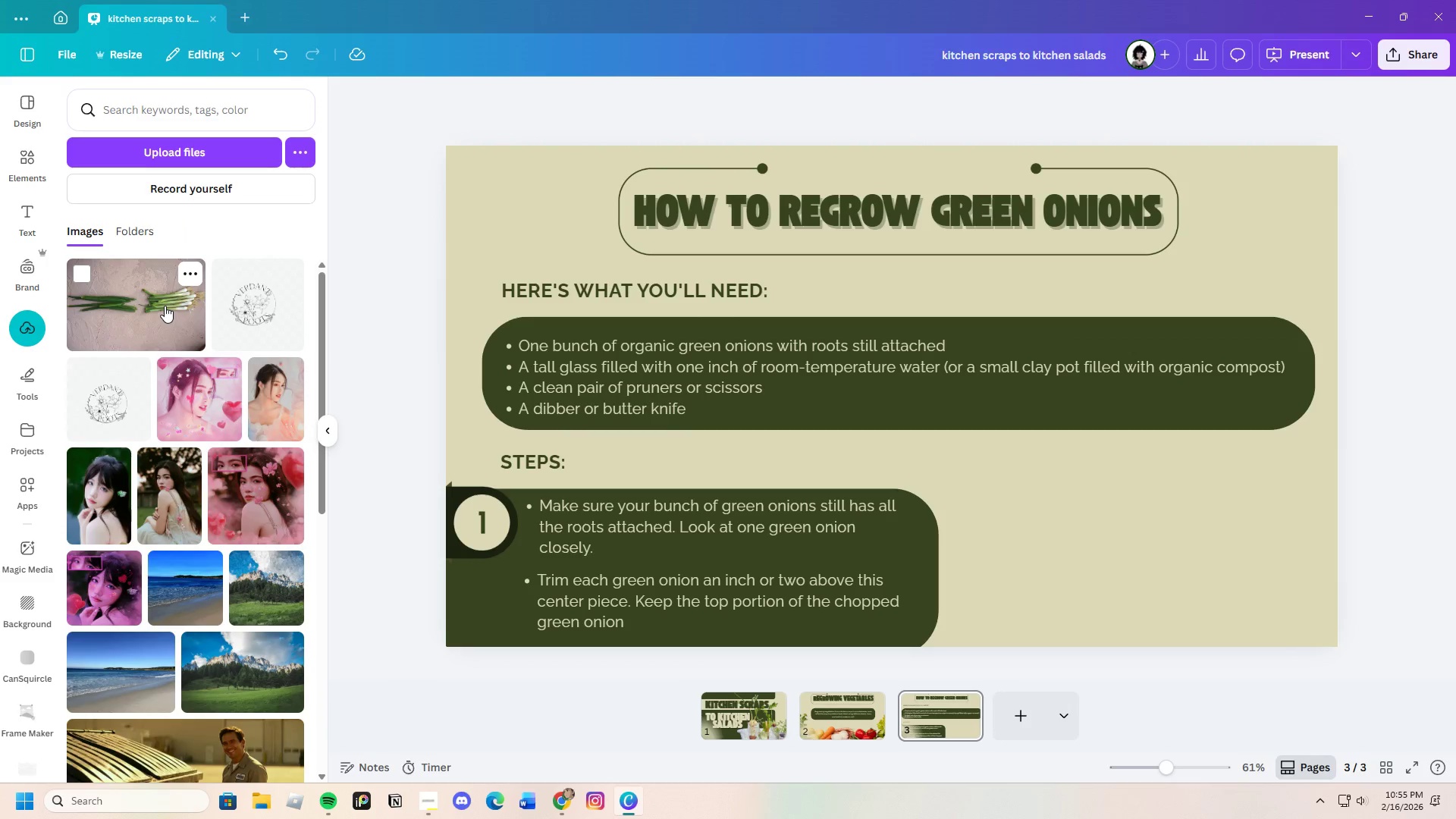 
wait(6.58)
 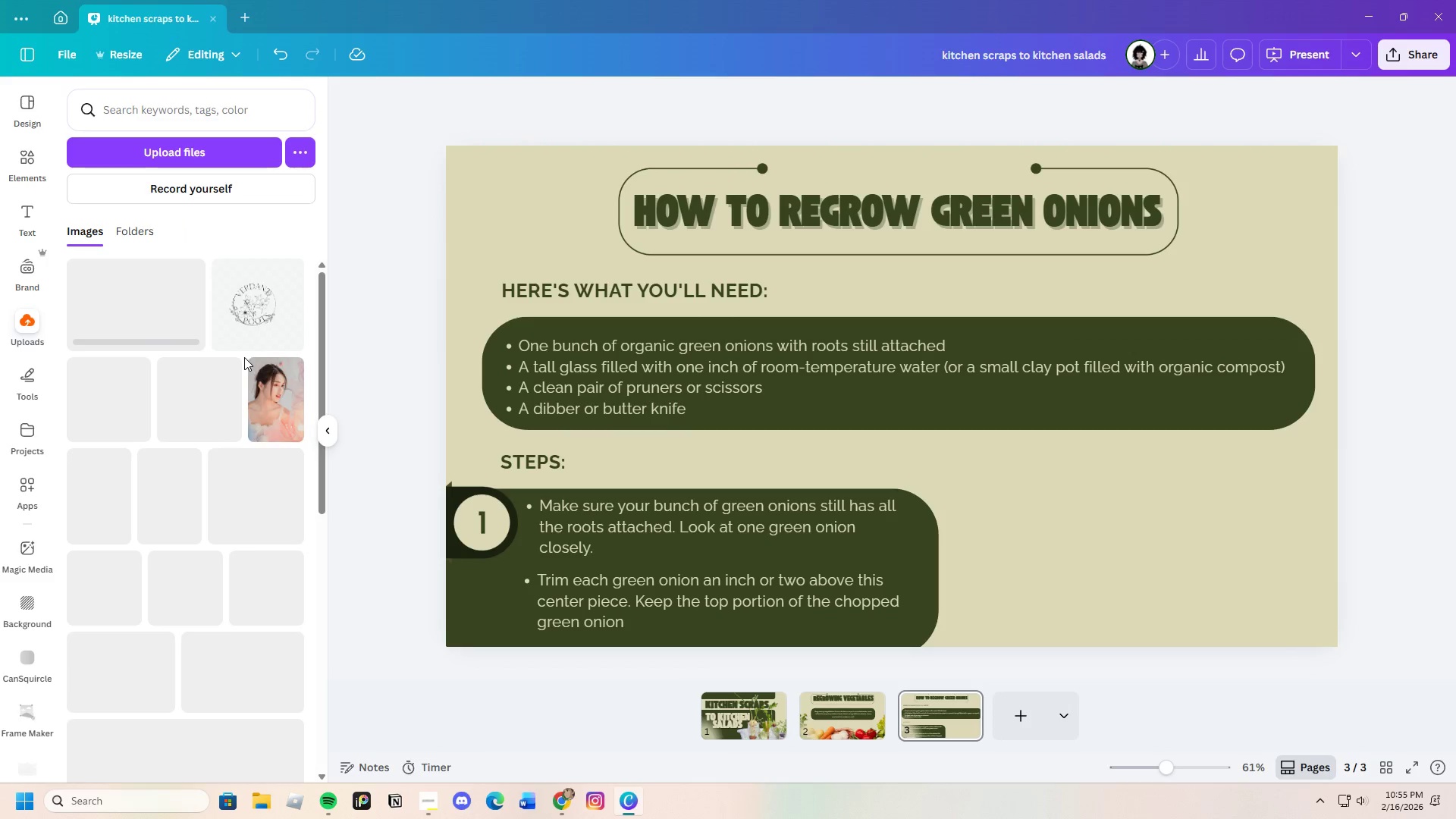 
left_click([168, 324])
 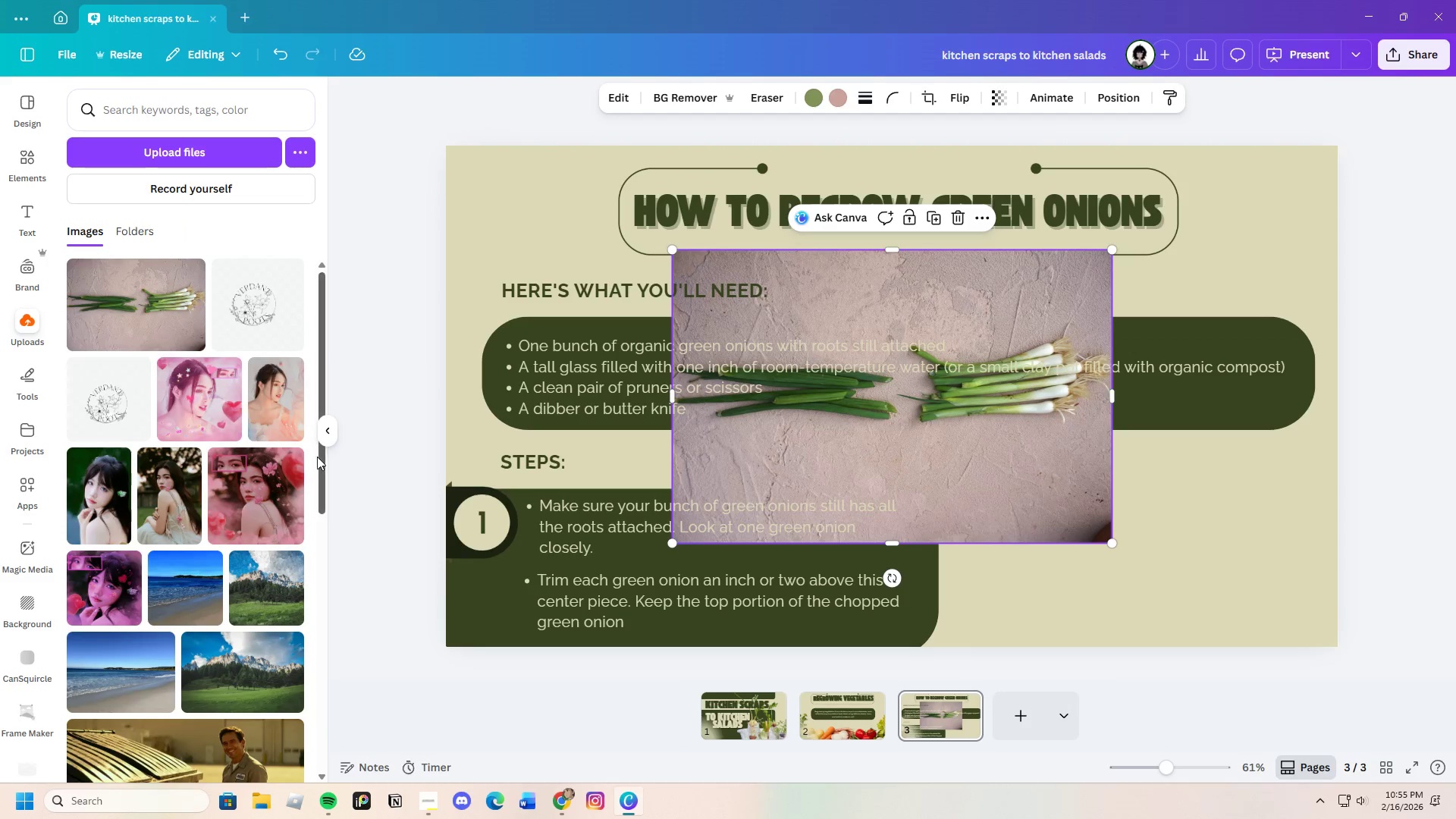 
left_click([325, 434])
 